 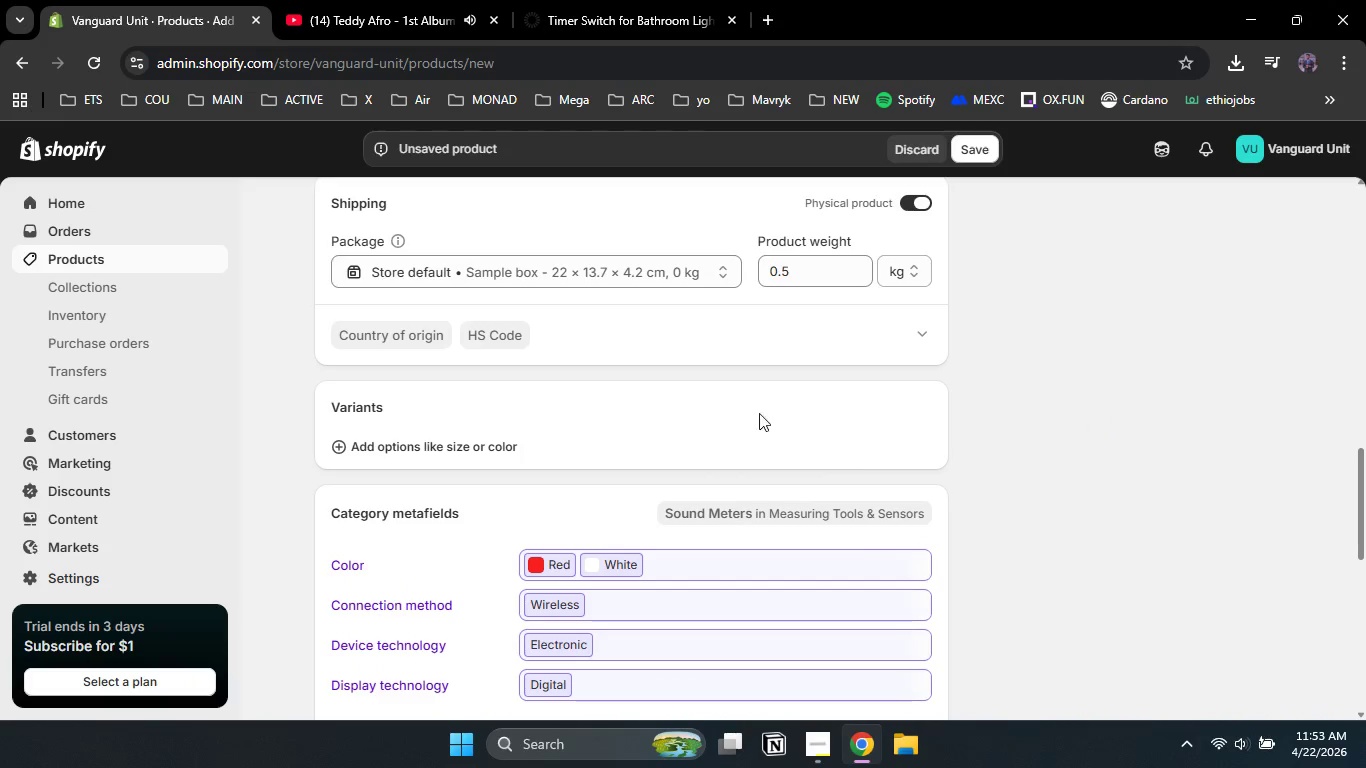 
mouse_move([342, 456])
 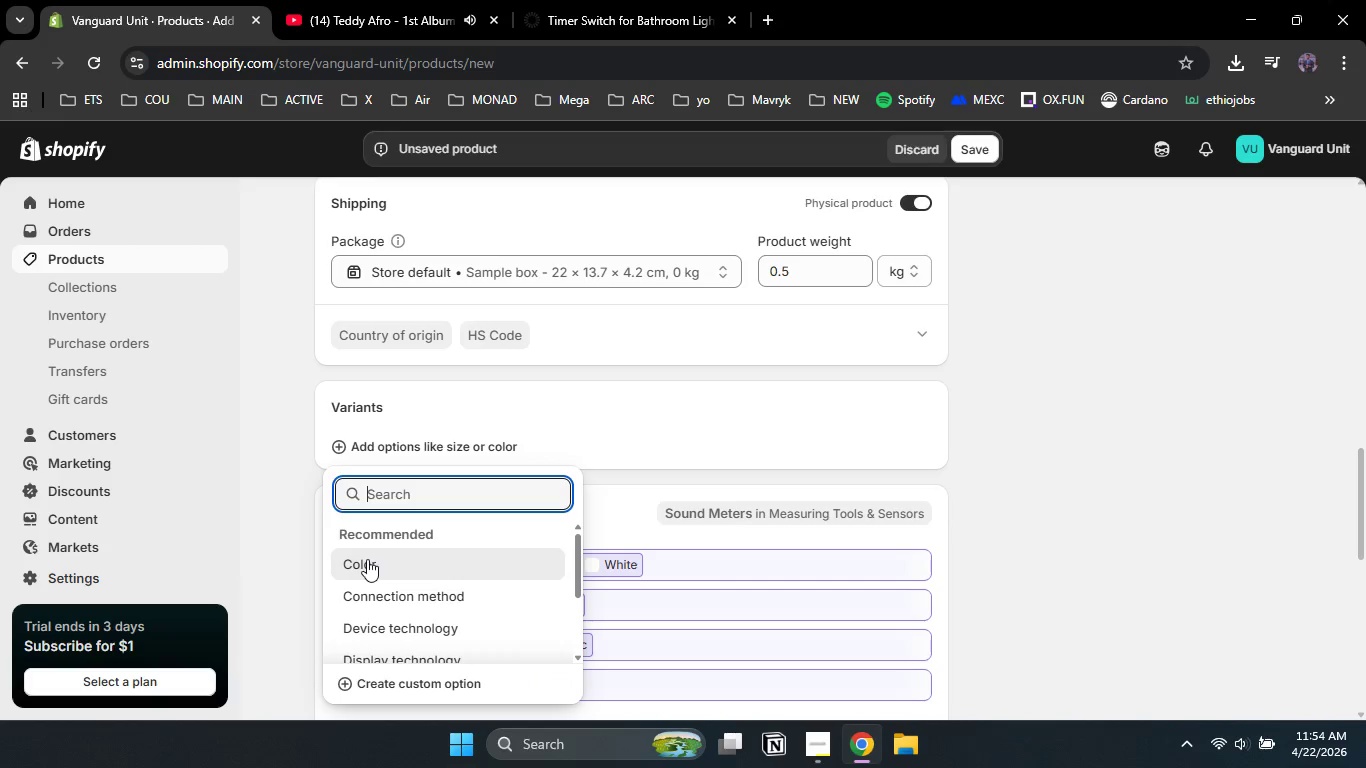 
left_click([367, 559])
 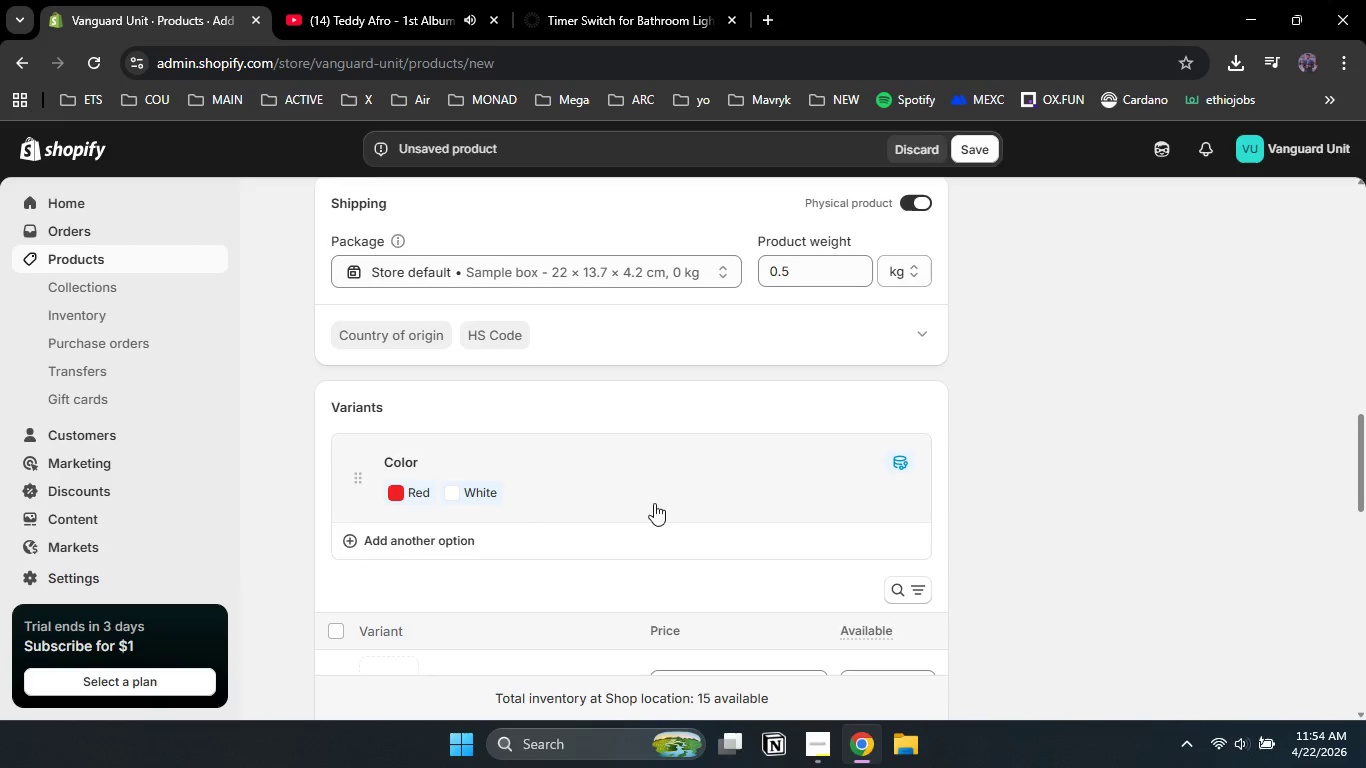 
wait(5.17)
 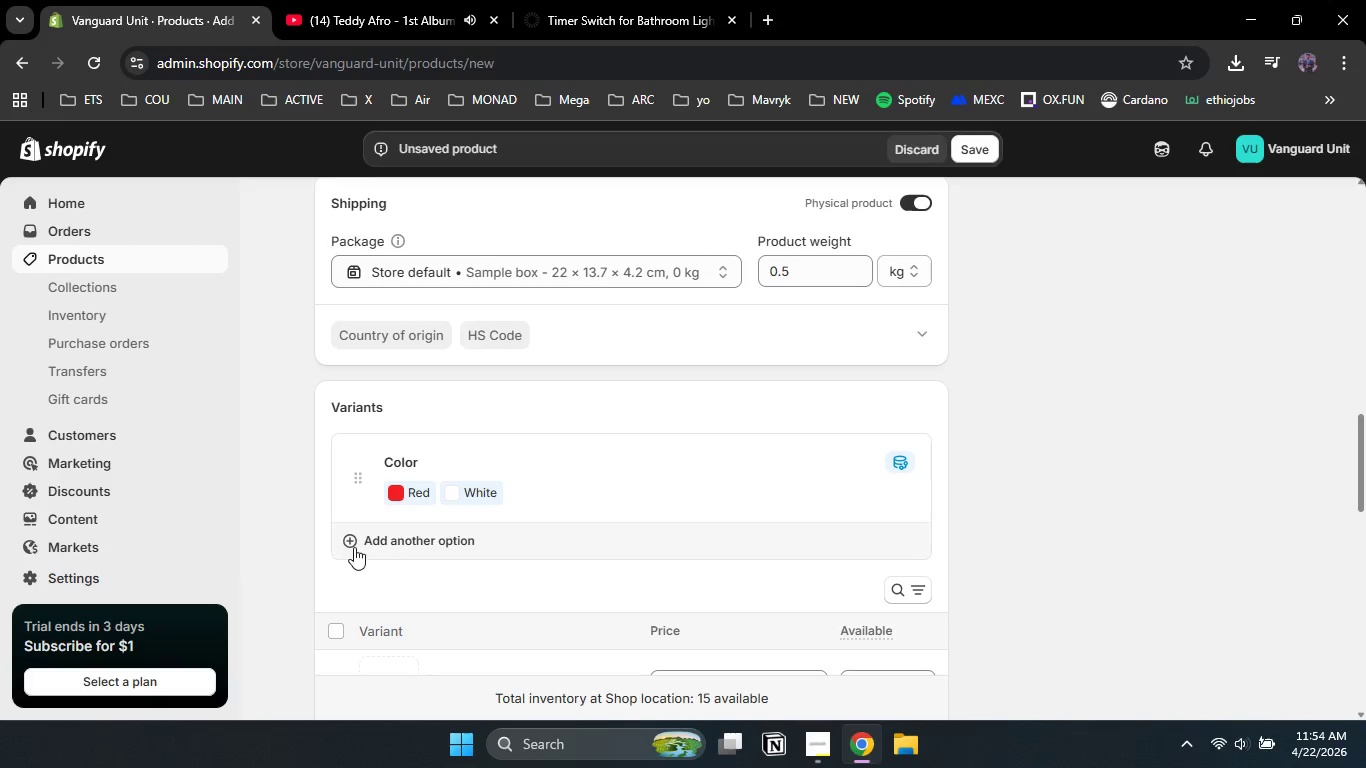 
left_click([357, 481])
 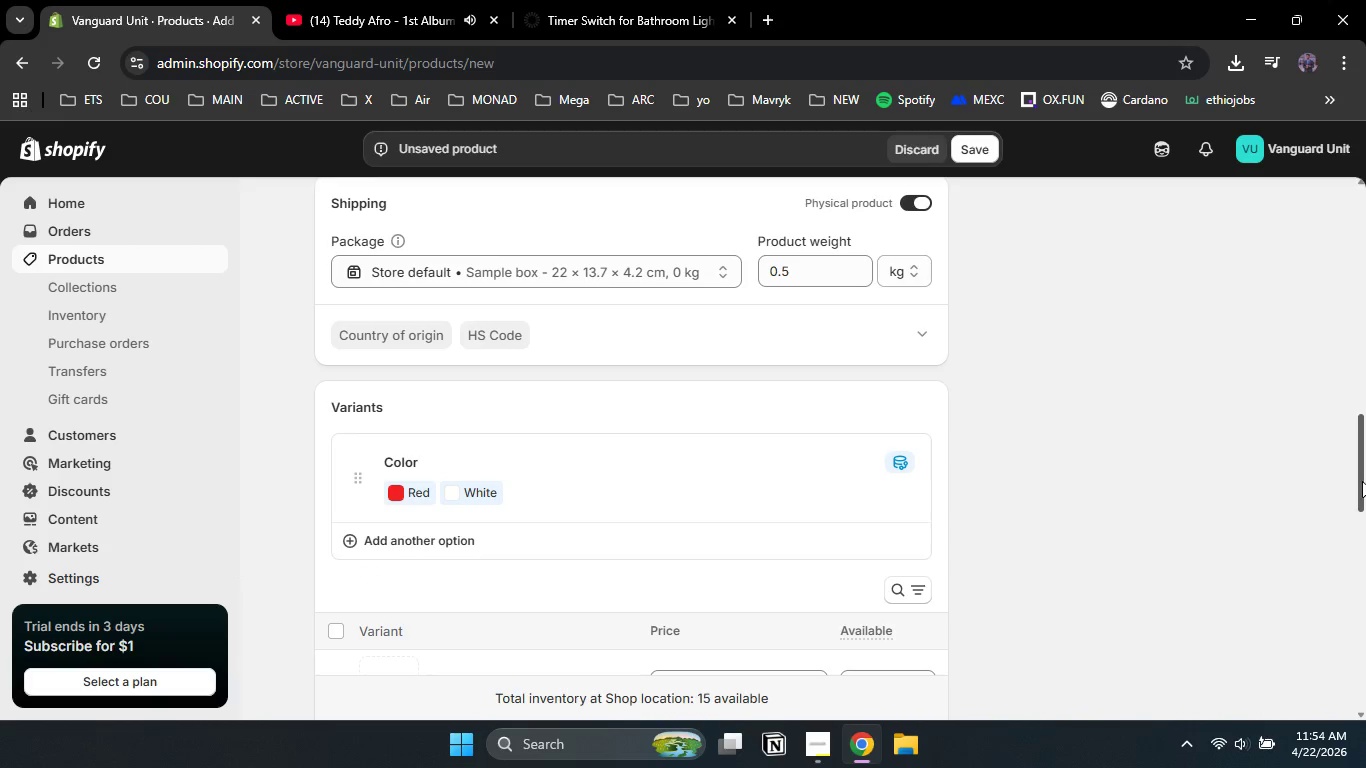 
left_click_drag(start_coordinate=[1362, 480], to_coordinate=[1365, 544])
 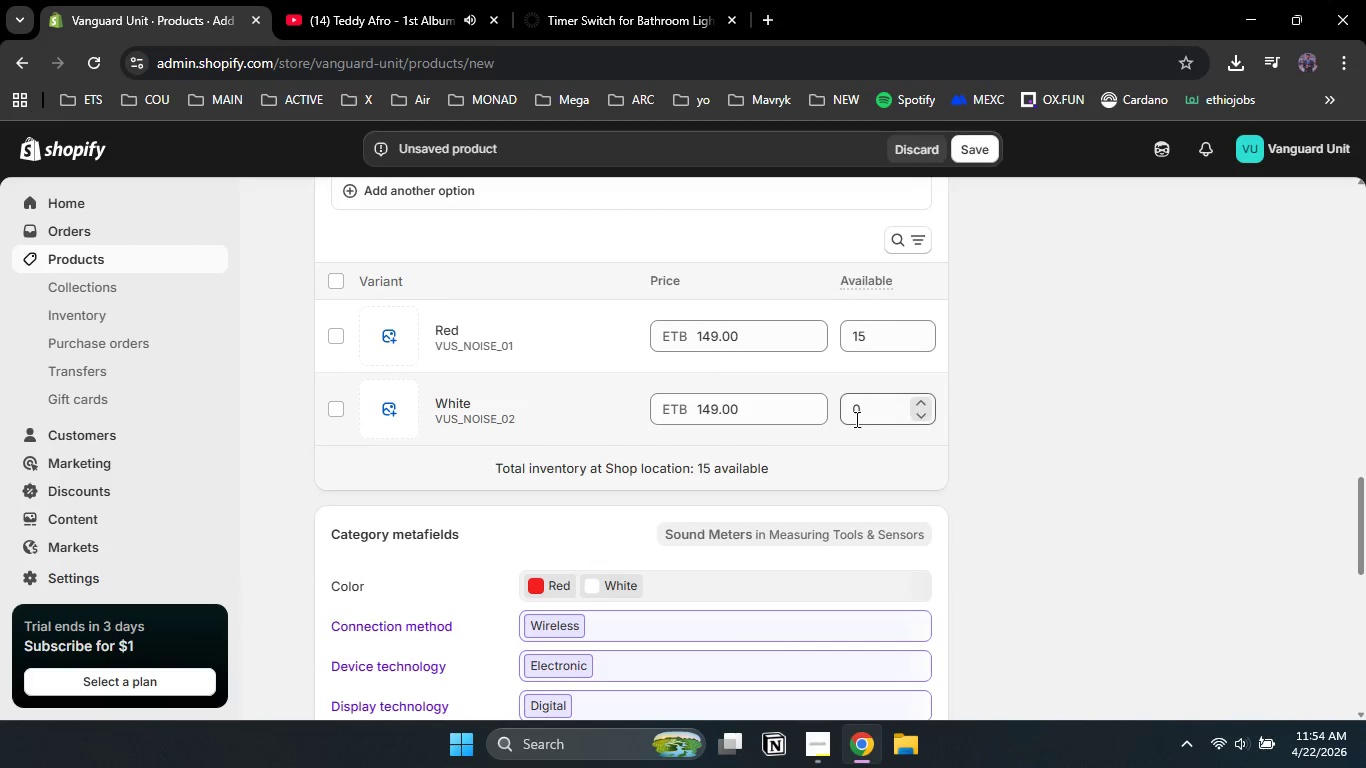 
left_click([855, 418])
 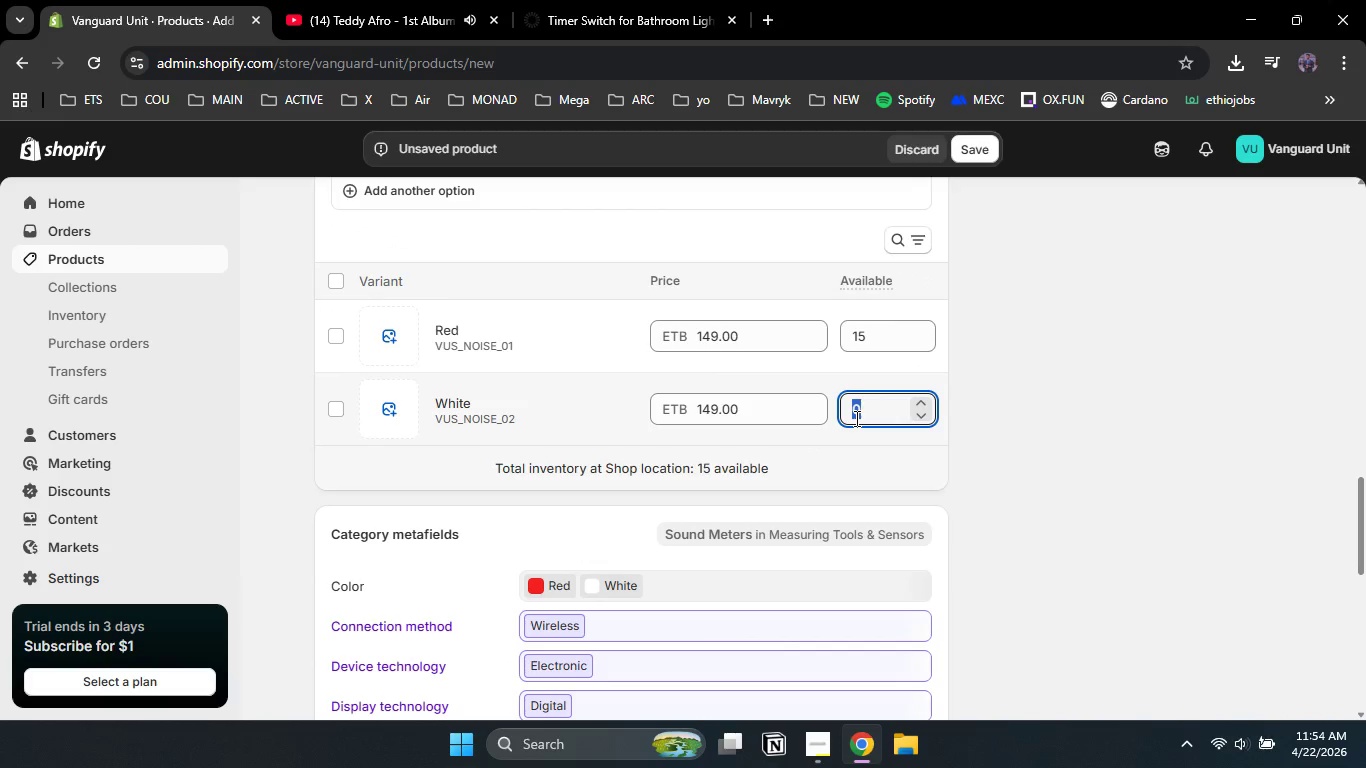 
key(Numpad1)
 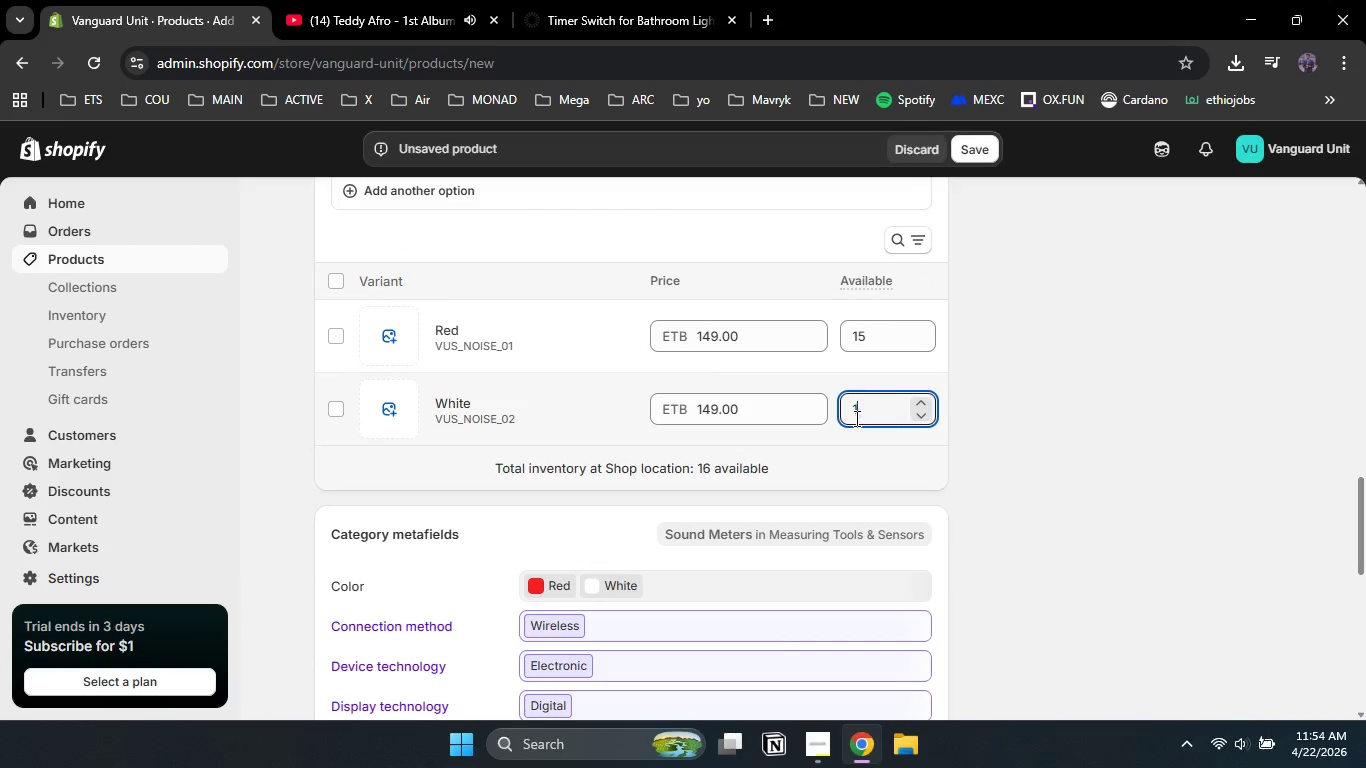 
key(Numpad5)
 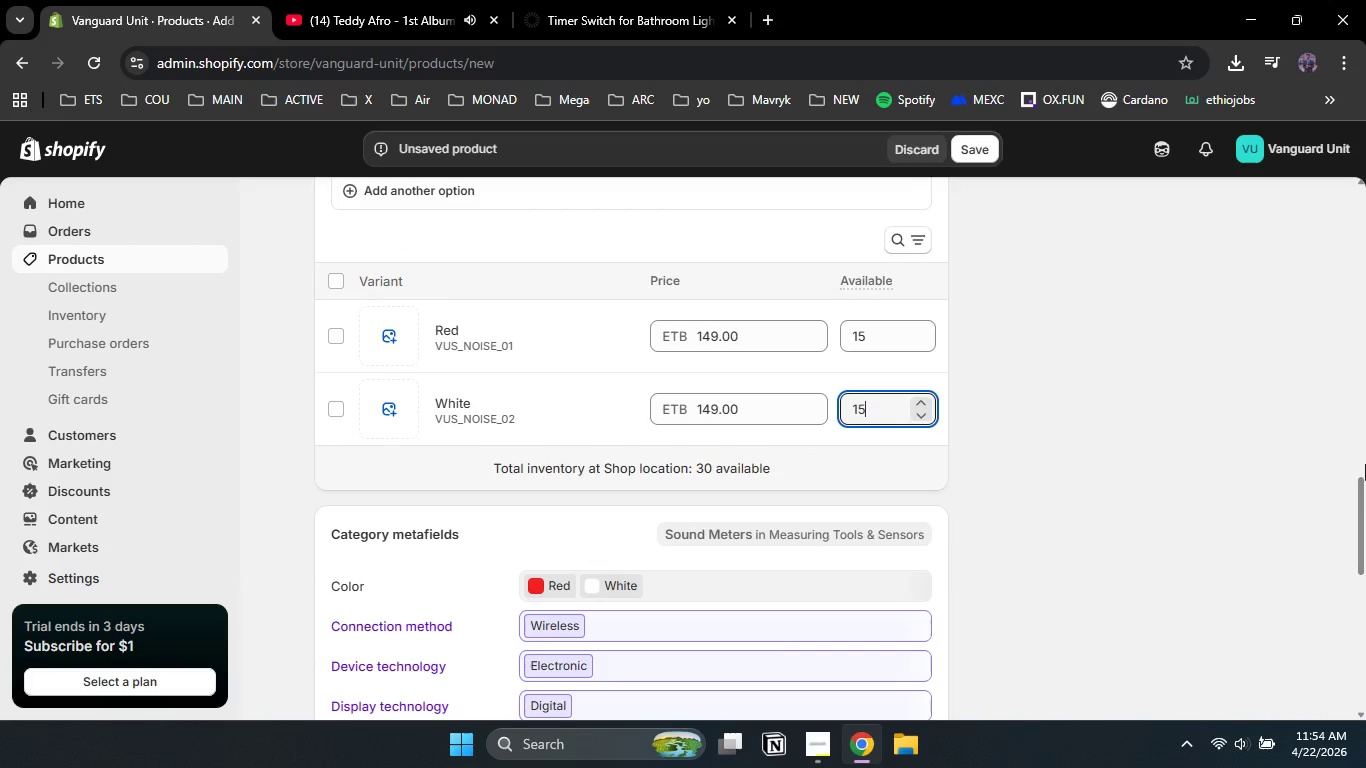 
left_click_drag(start_coordinate=[1360, 494], to_coordinate=[1343, 691])
 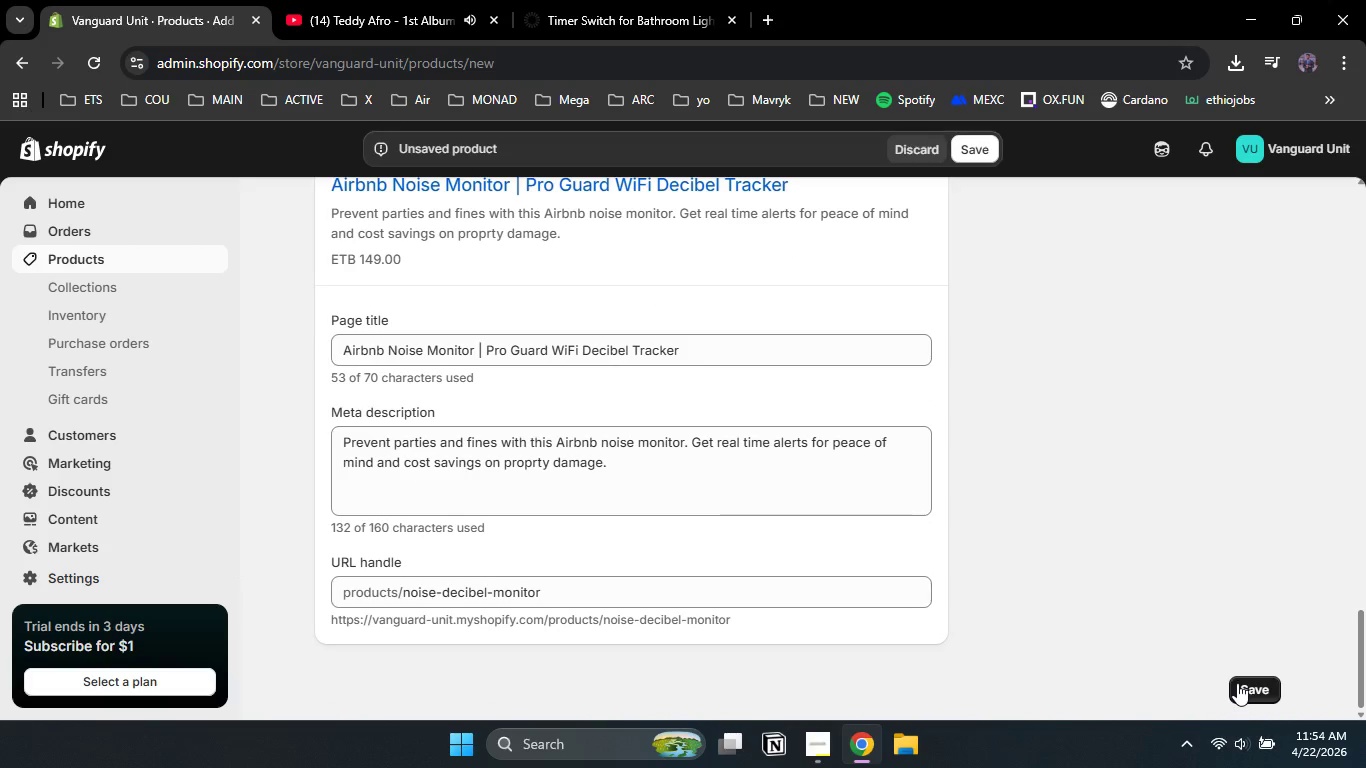 
left_click([1237, 683])
 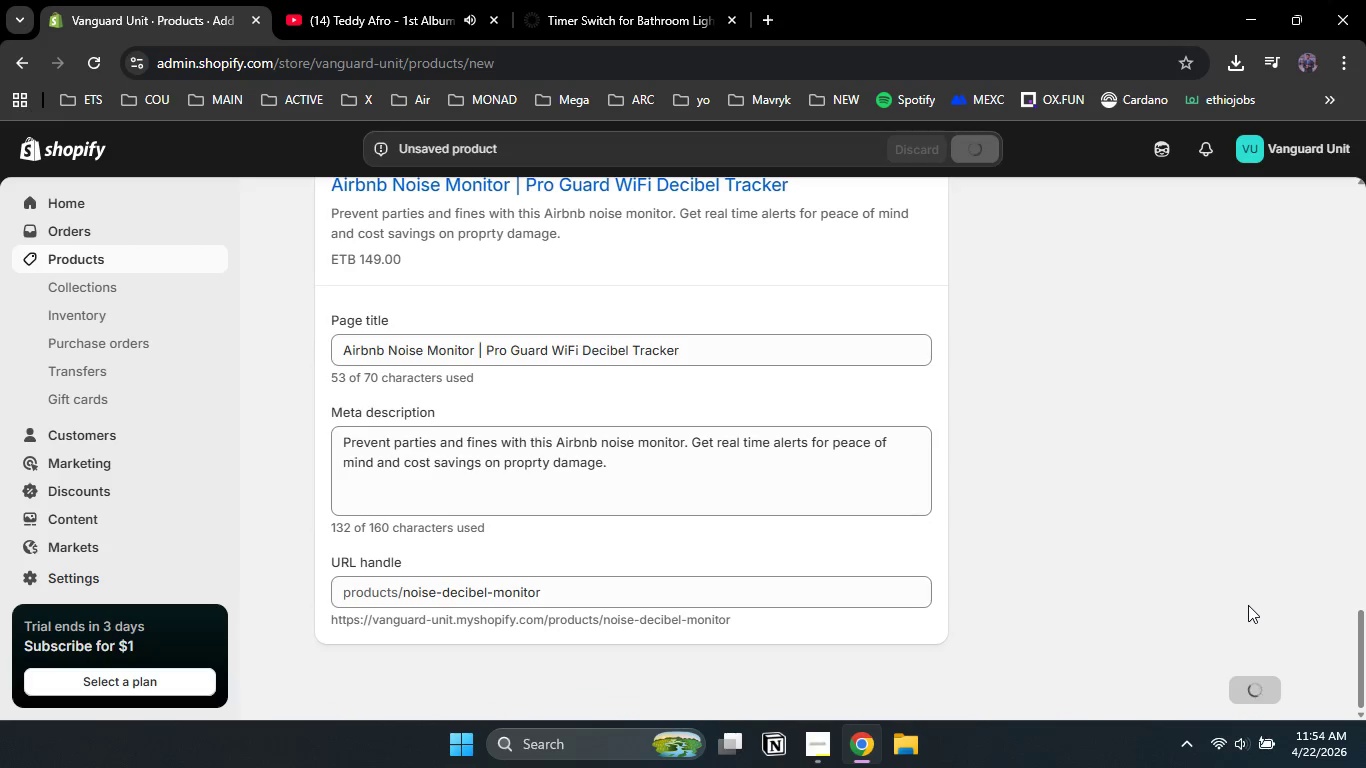 
wait(10.44)
 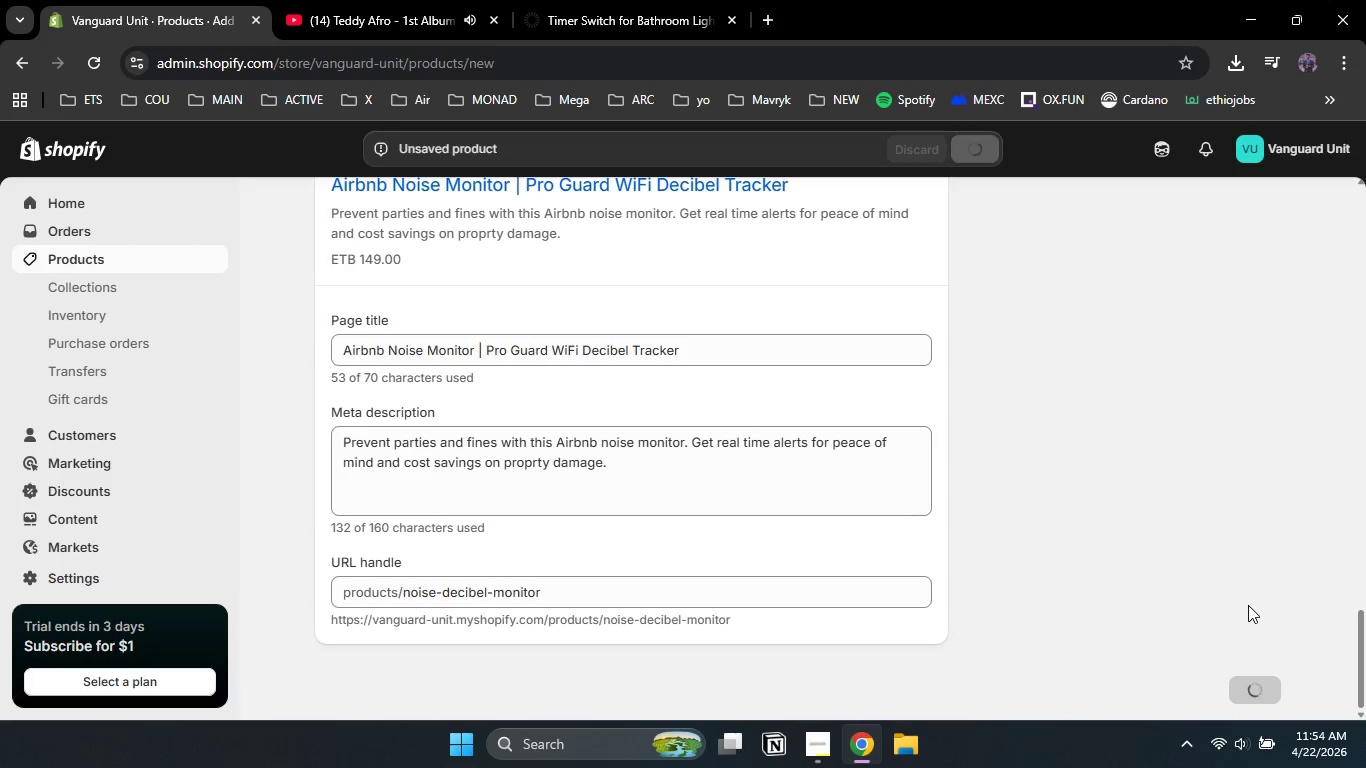 
left_click([122, 251])
 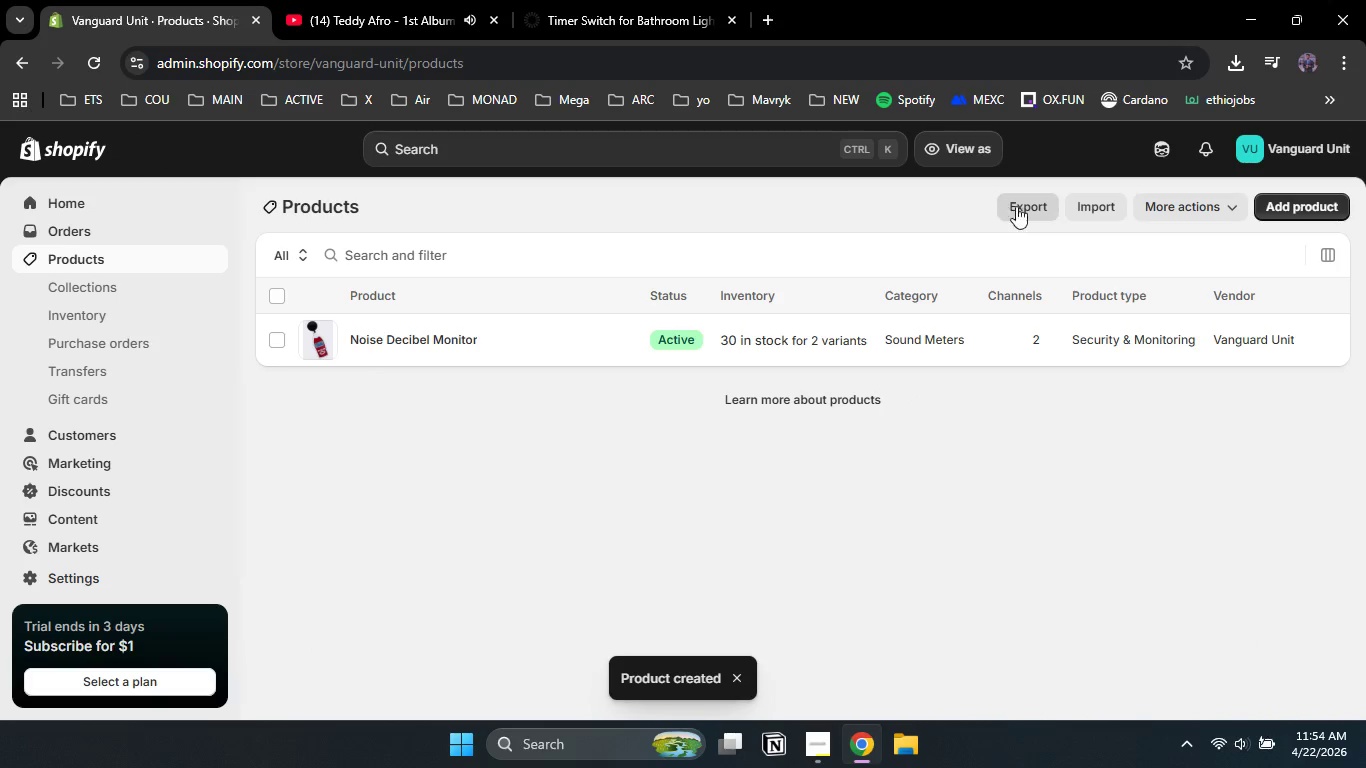 
left_click([1281, 212])
 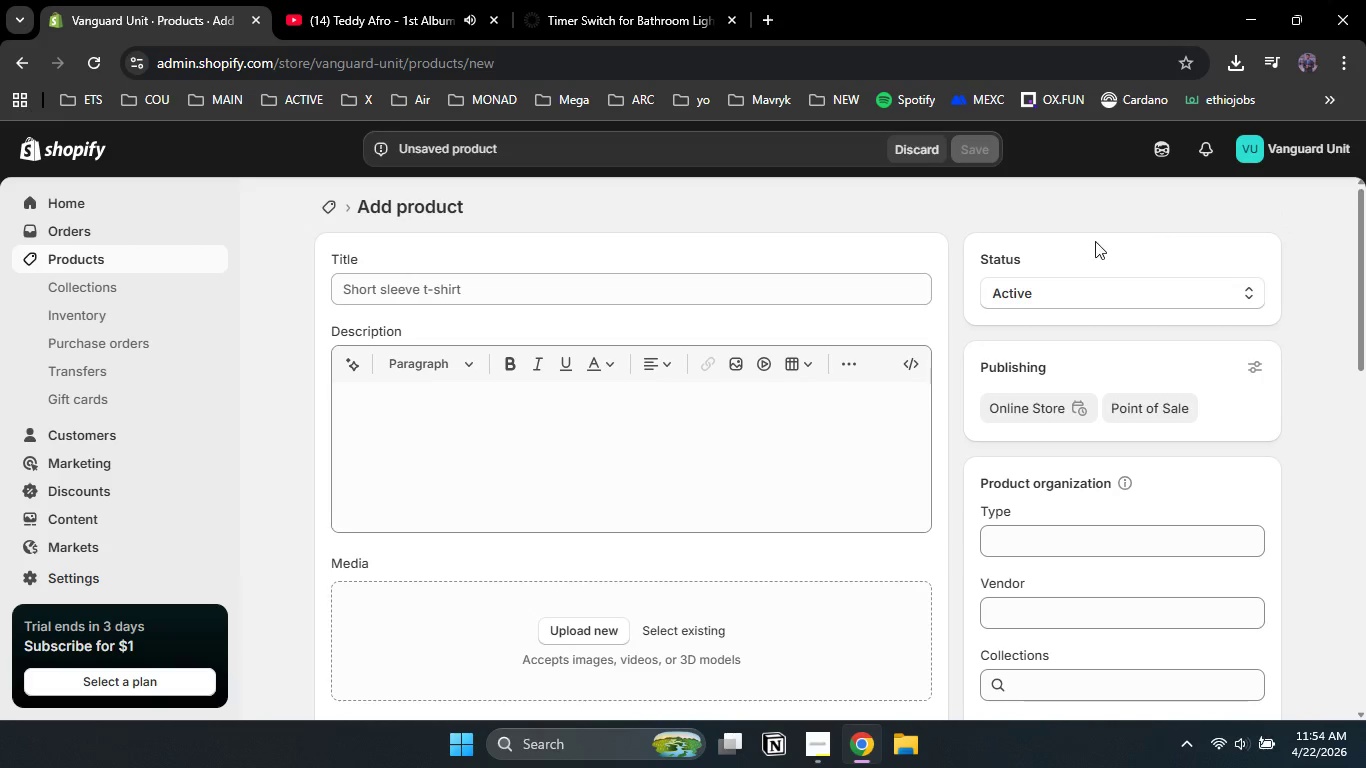 
left_click([717, 293])
 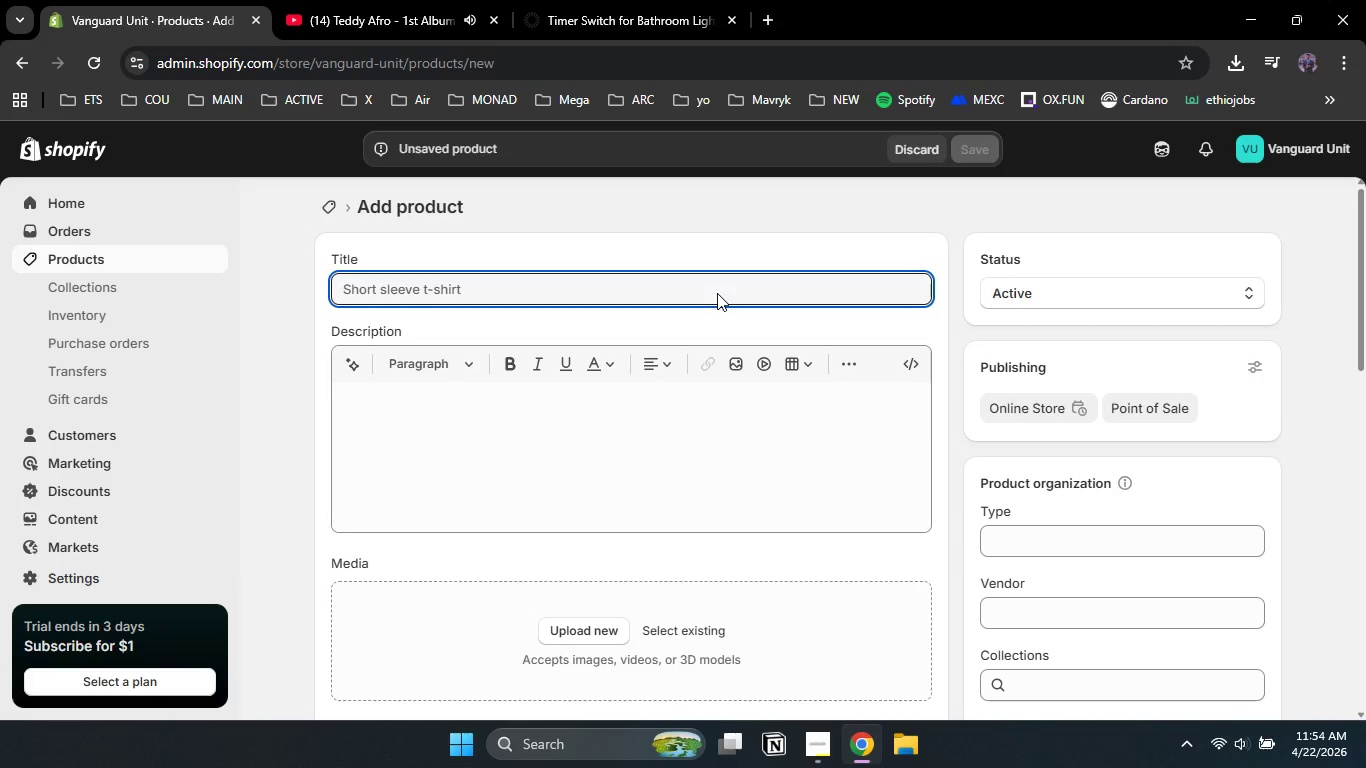 
type(Smart Water & )
key(Backspace)
key(Backspace)
type(leak & Flood Sensor)
 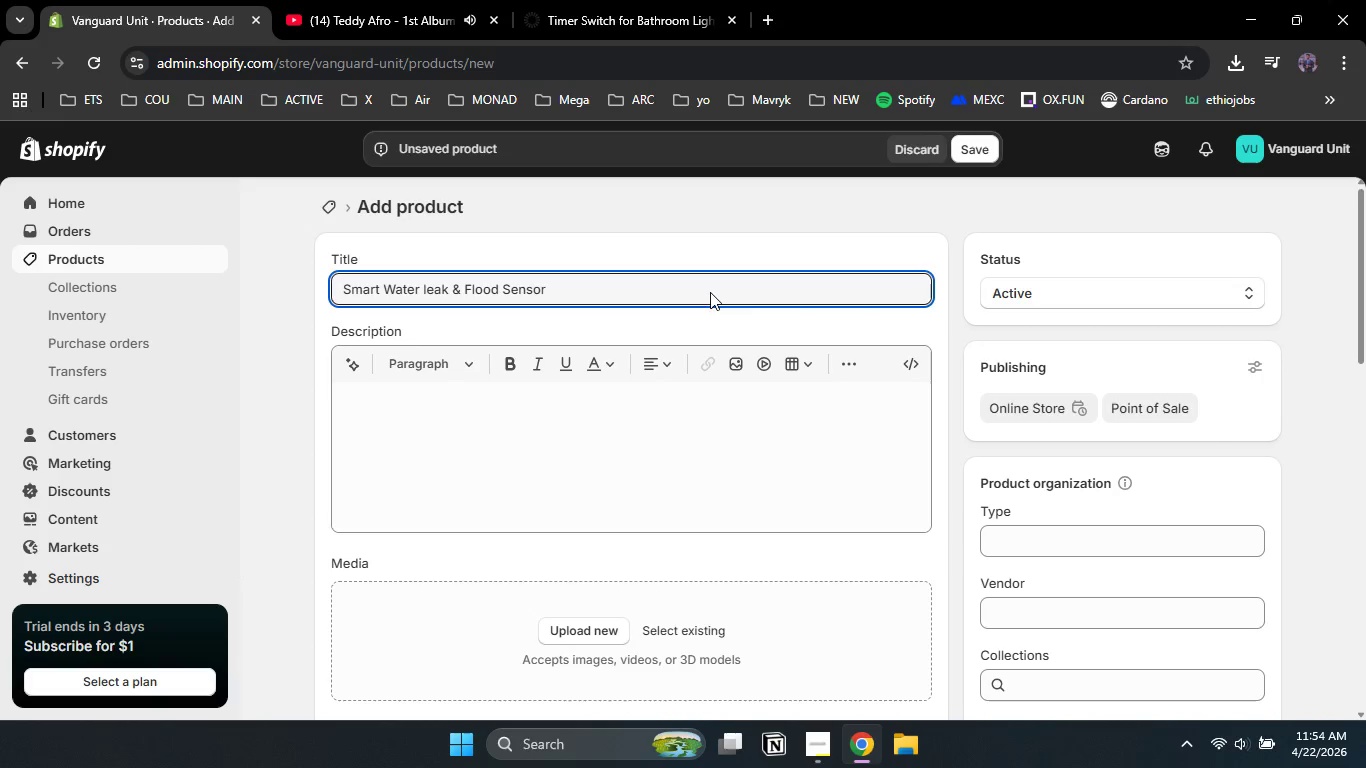 
left_click([432, 292])
 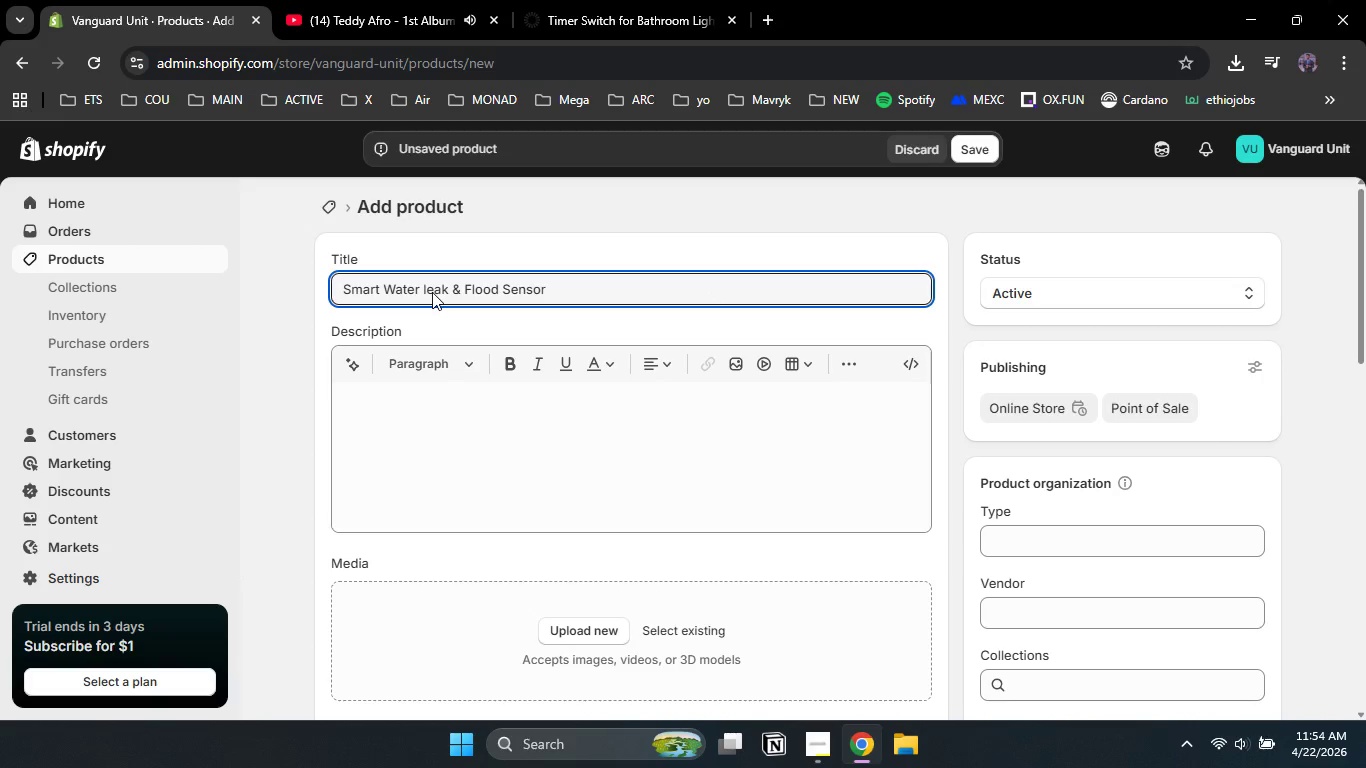 
key(ArrowLeft)
 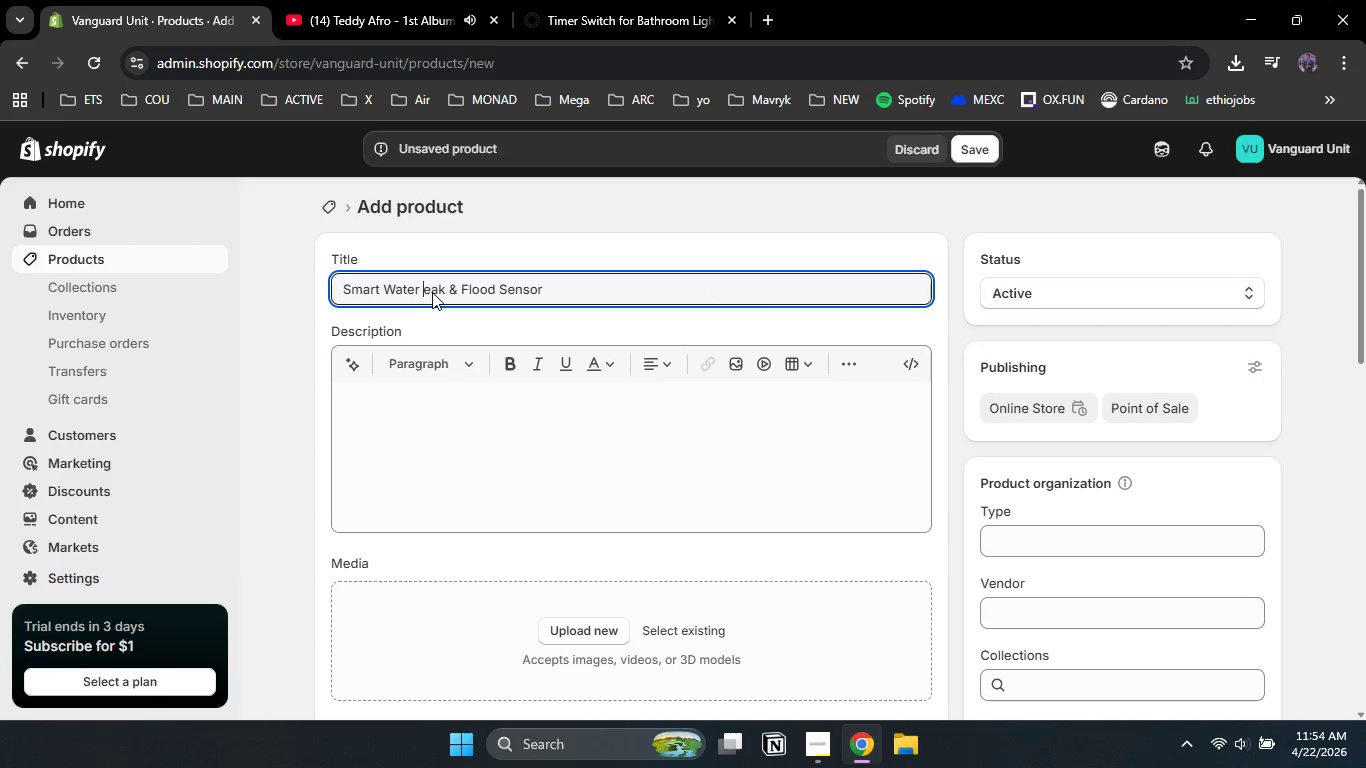 
key(Backspace)
 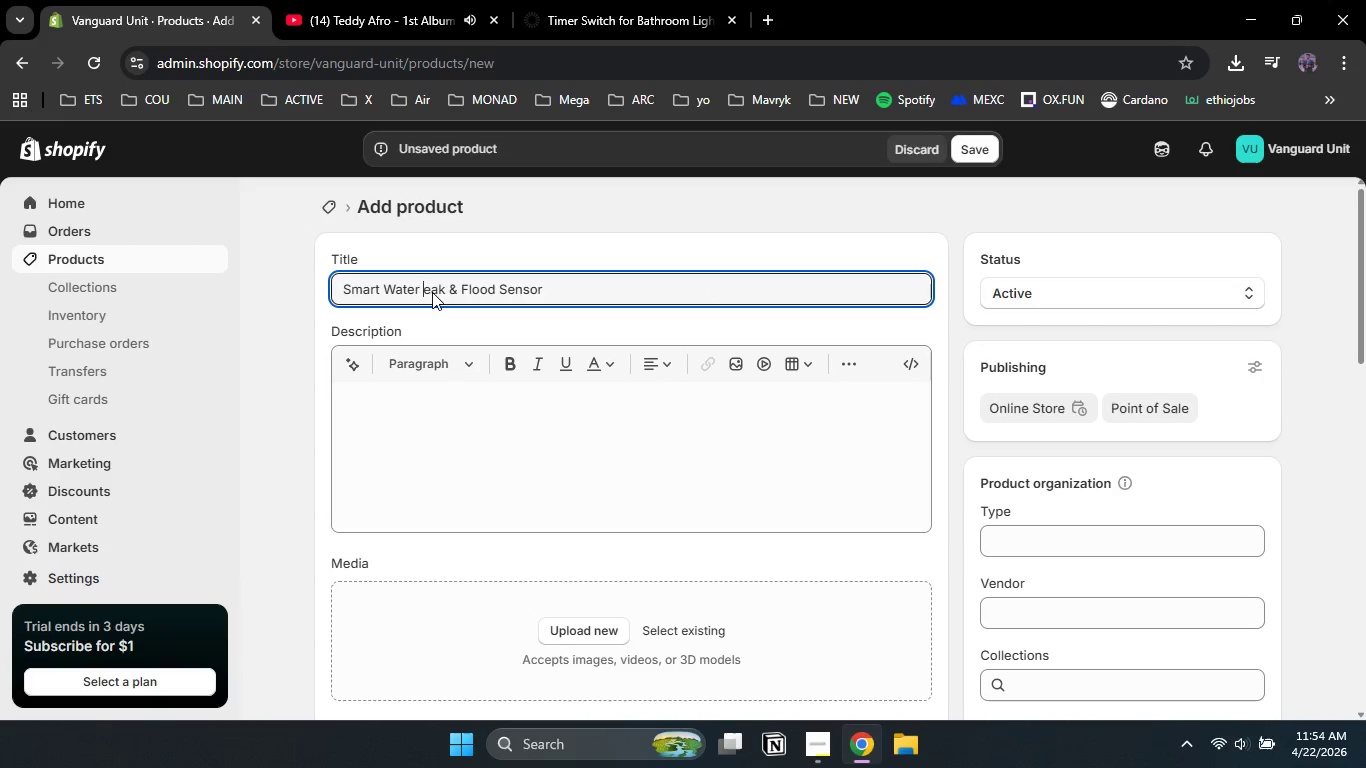 
key(Shift+ShiftLeft)
 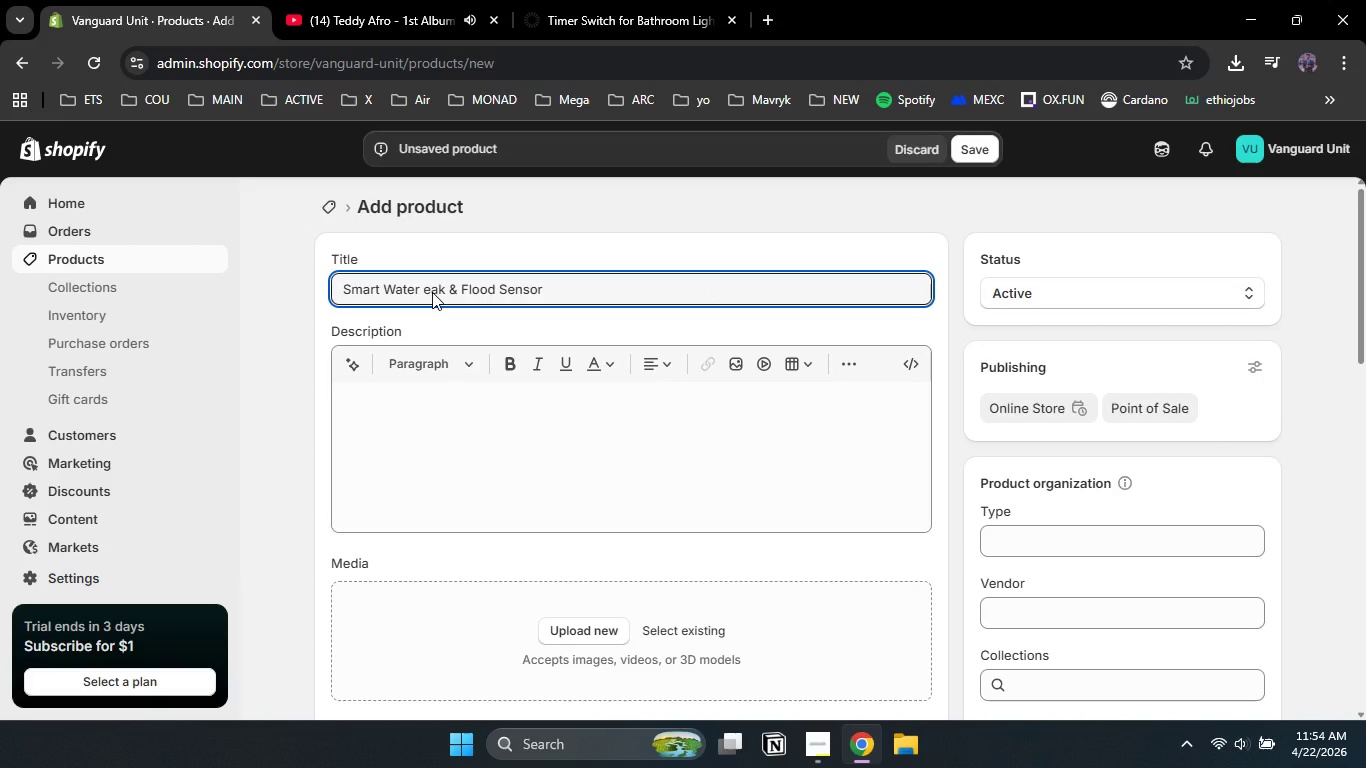 
key(Shift+L)
 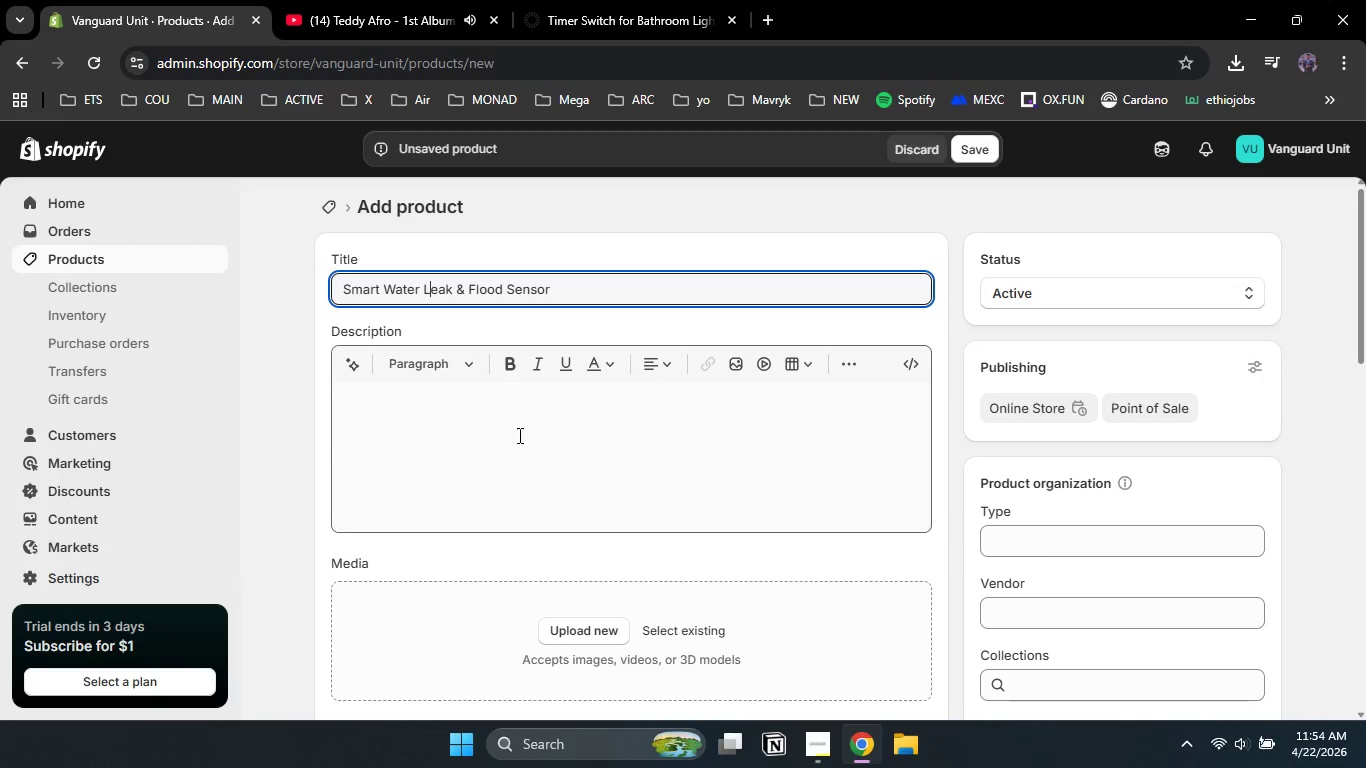 
left_click([501, 417])
 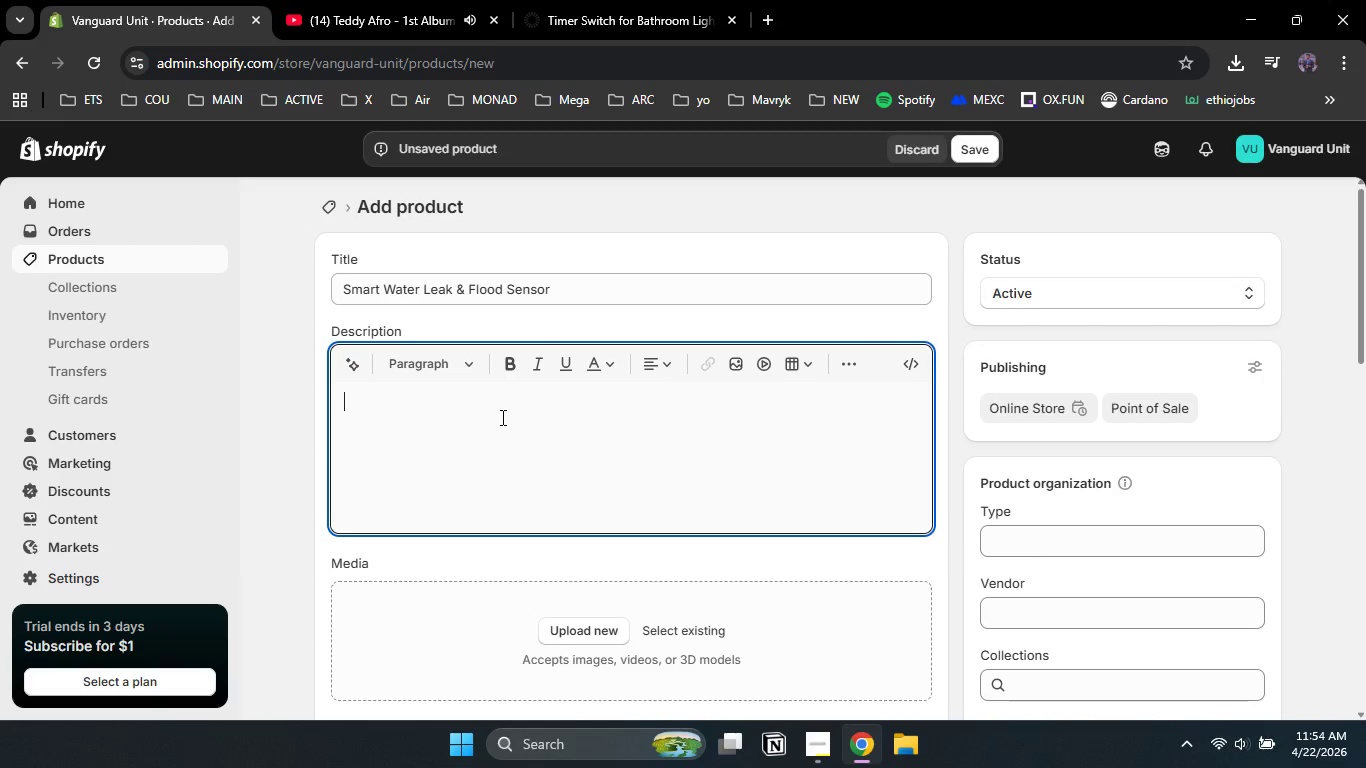 
type(Water damage is one og)
key(Backspace)
type(f the leading causes of unplanned maintenance cost in short term rentals. This ultra slim sensor detects moisture under sinks or nr)
key(Backspace)
type(ear heaters)
 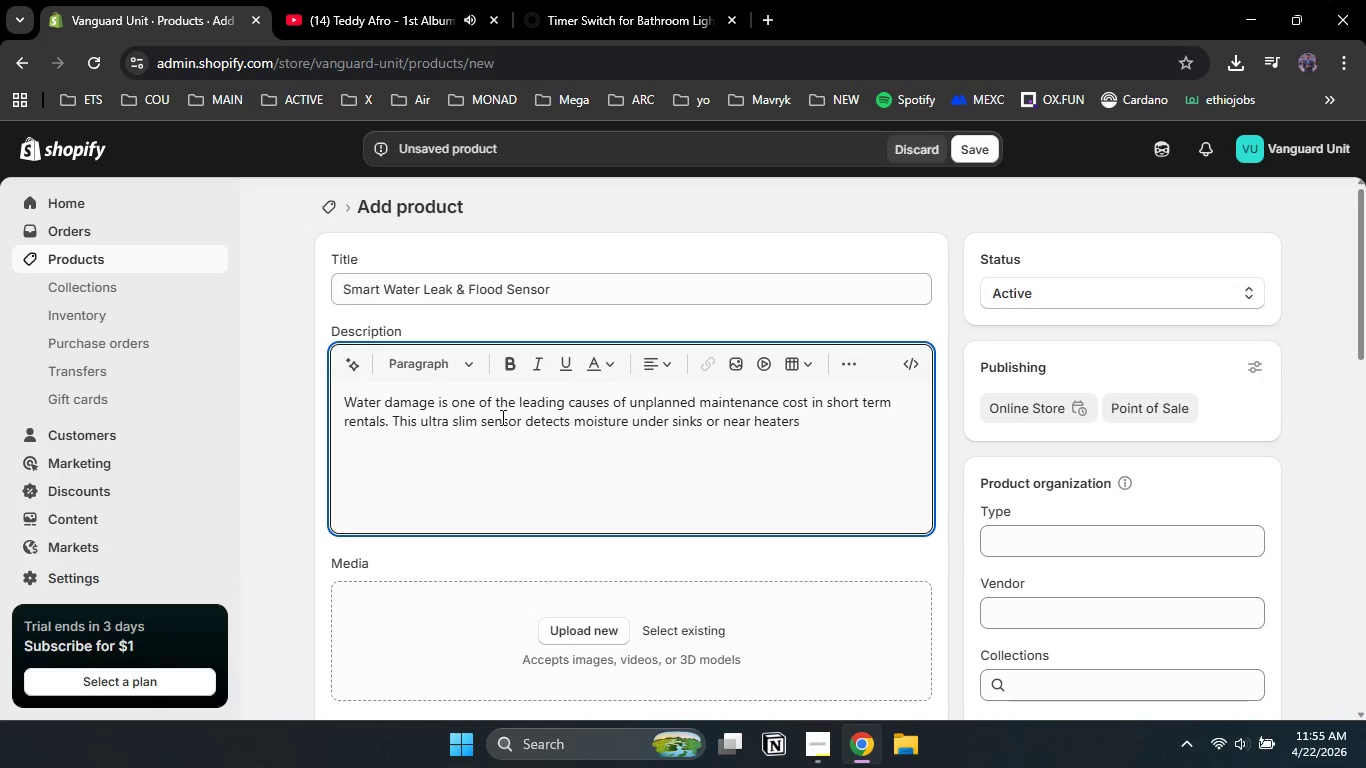 
type(, offering pr)
key(Backspace)
type(eace of mind that your assets is protected.)
 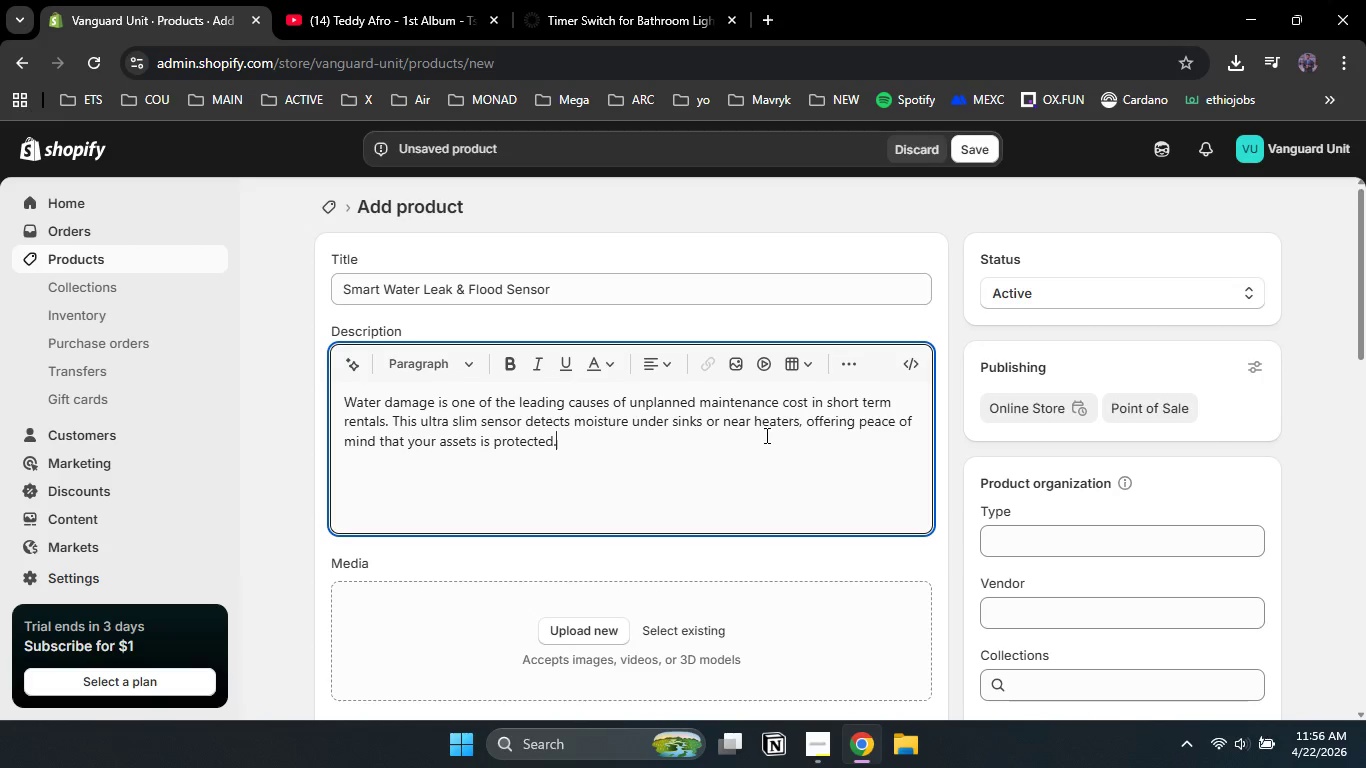 
left_click_drag(start_coordinate=[858, 420], to_coordinate=[376, 443])
 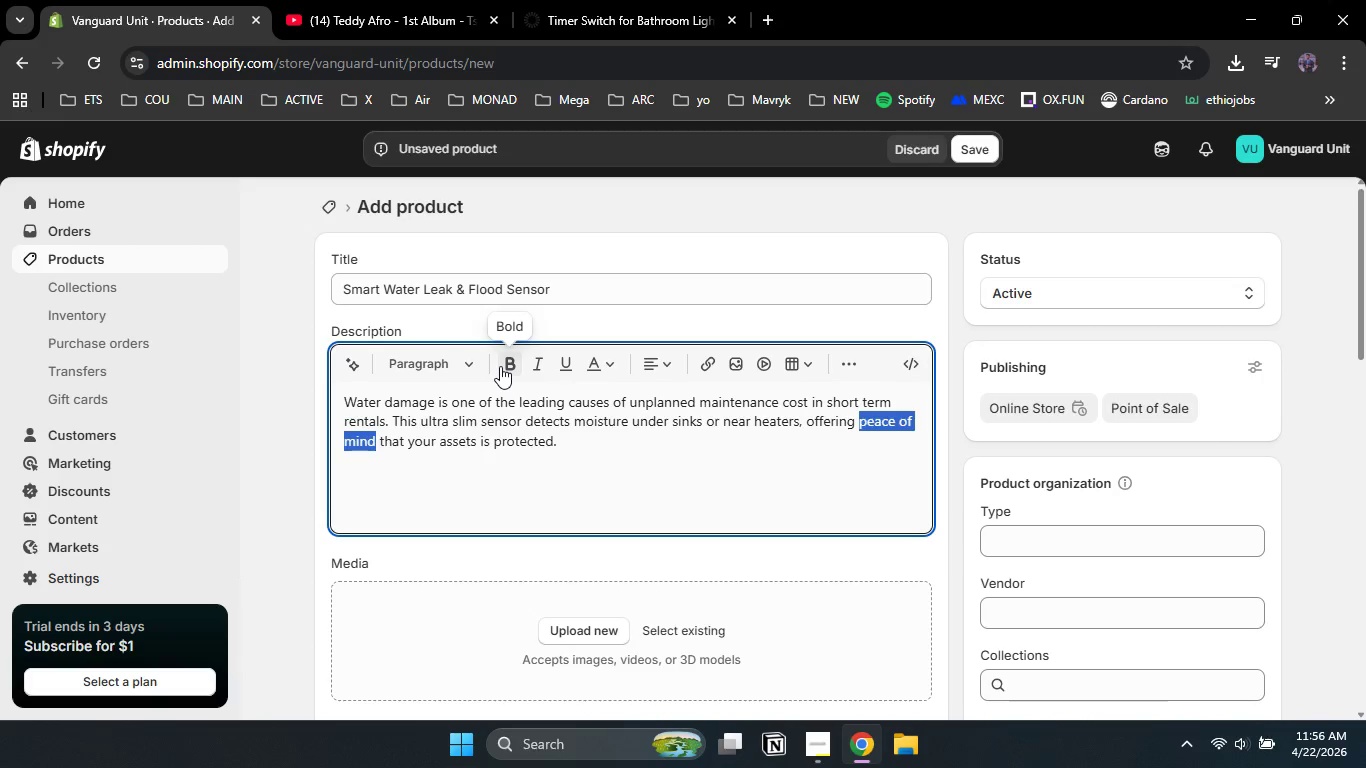 
left_click([500, 366])
 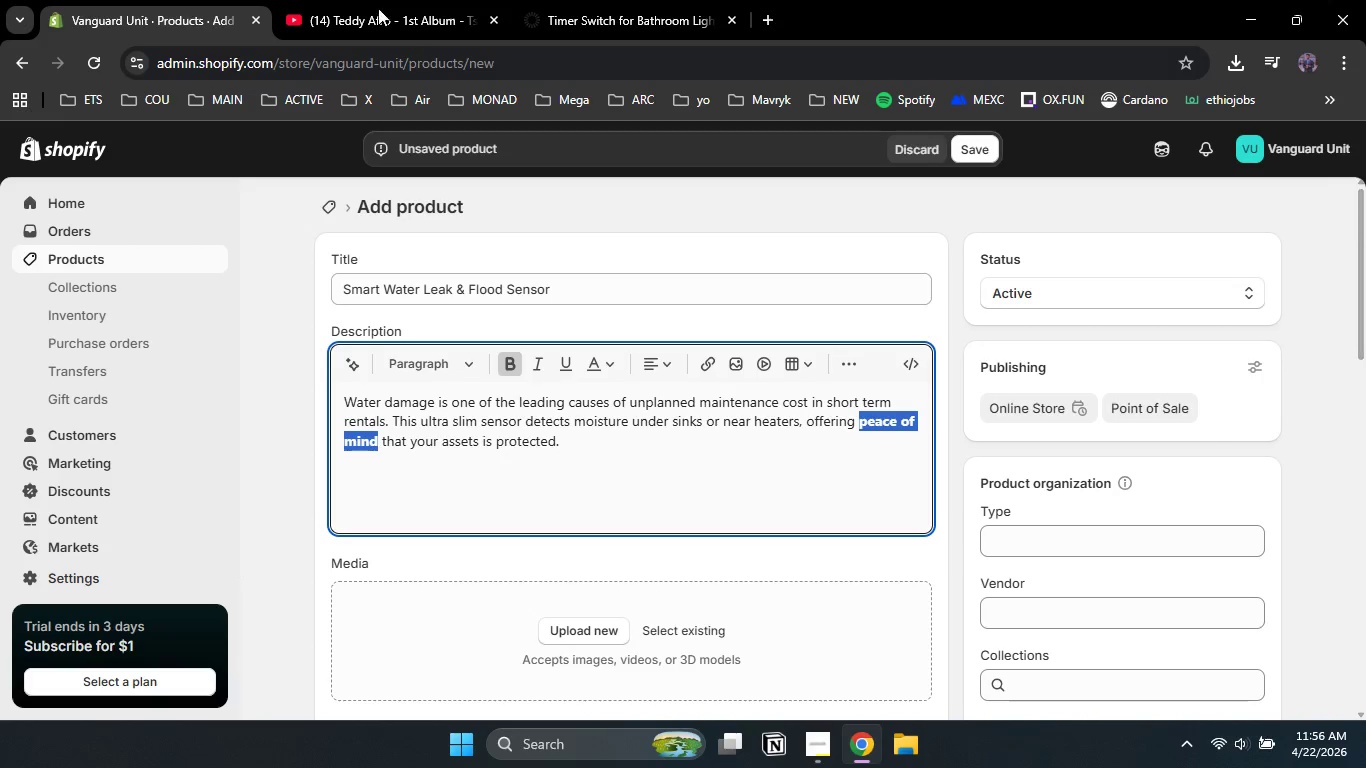 
left_click([373, 0])
 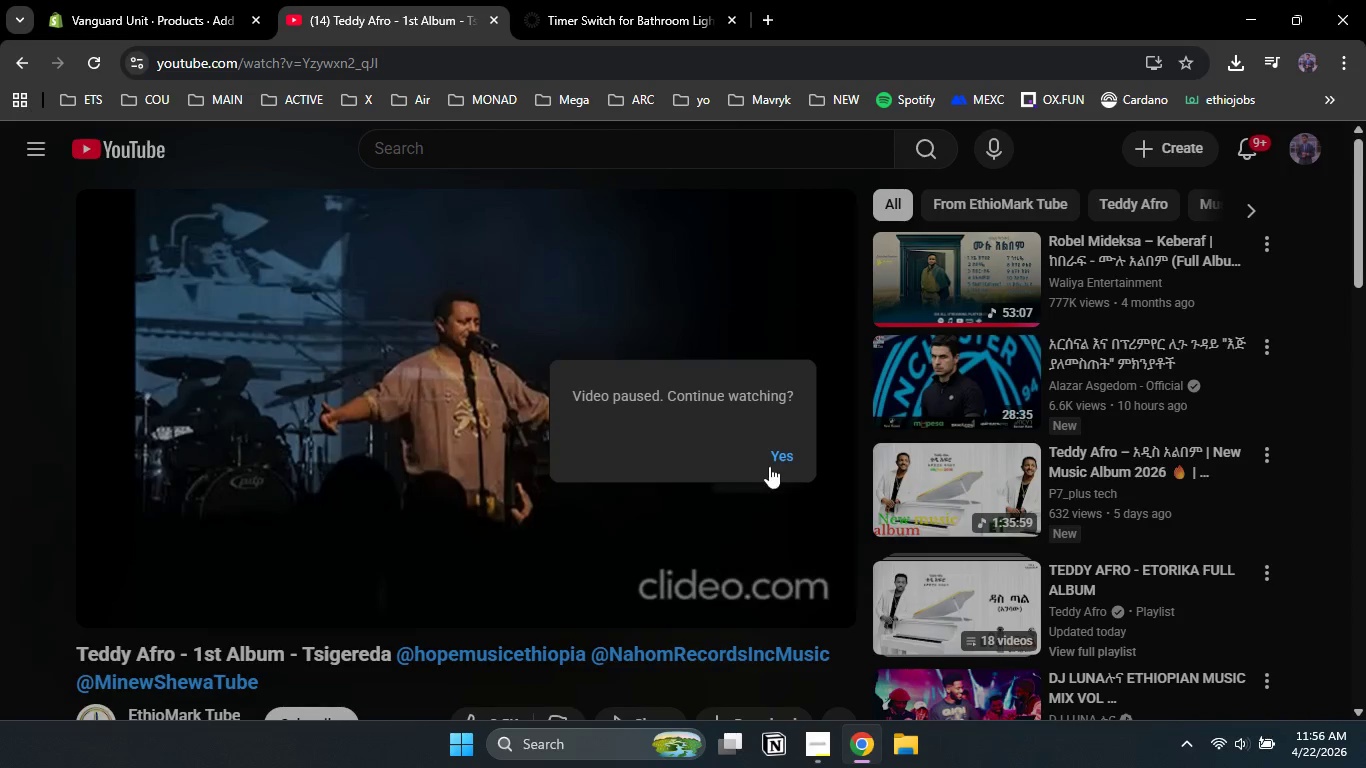 
left_click([785, 465])
 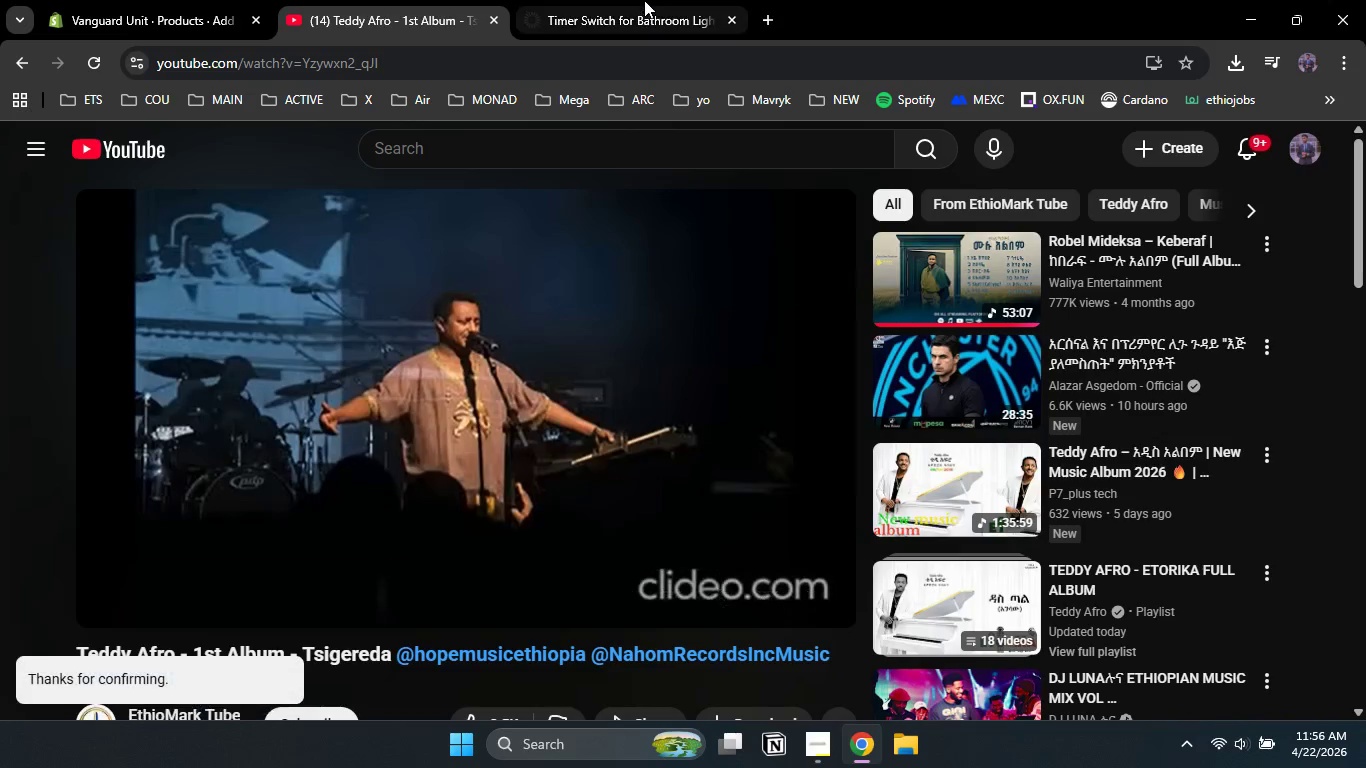 
left_click([644, 0])
 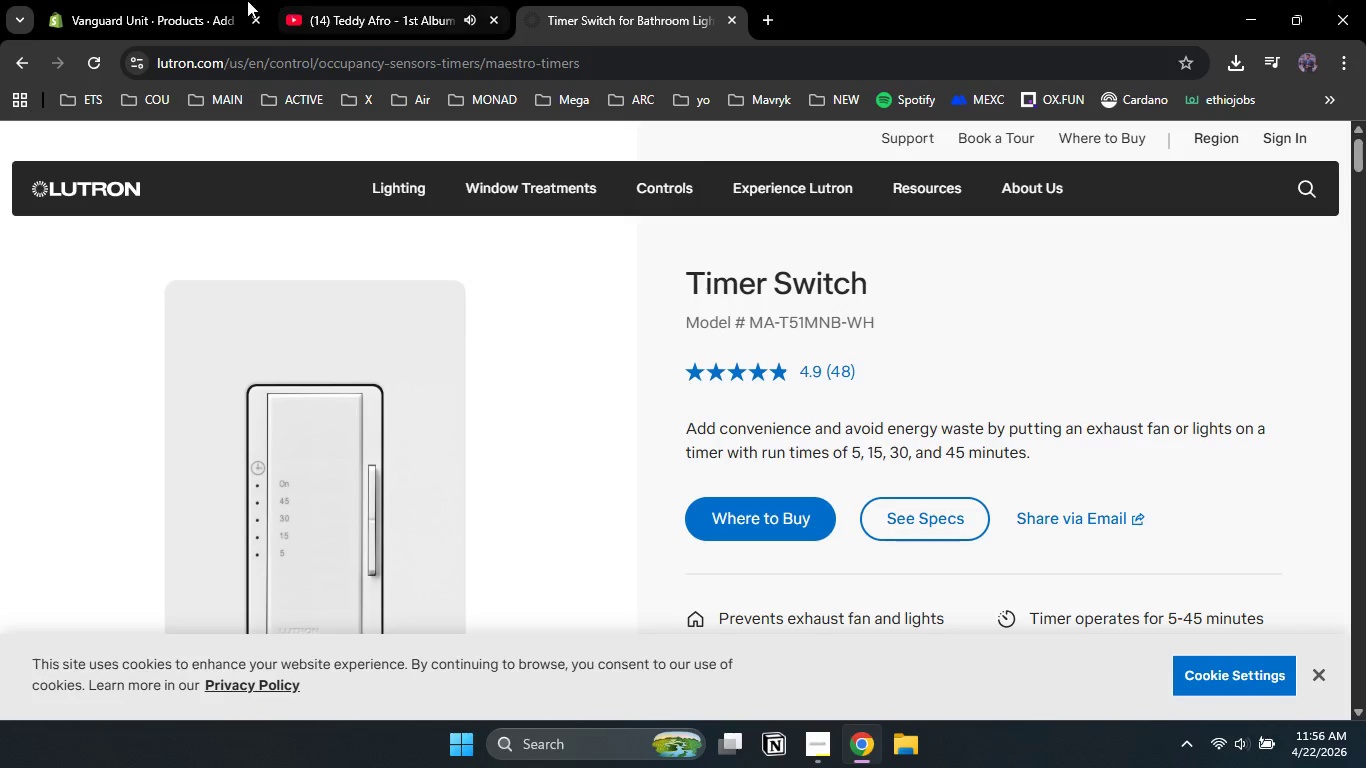 
left_click([160, 0])
 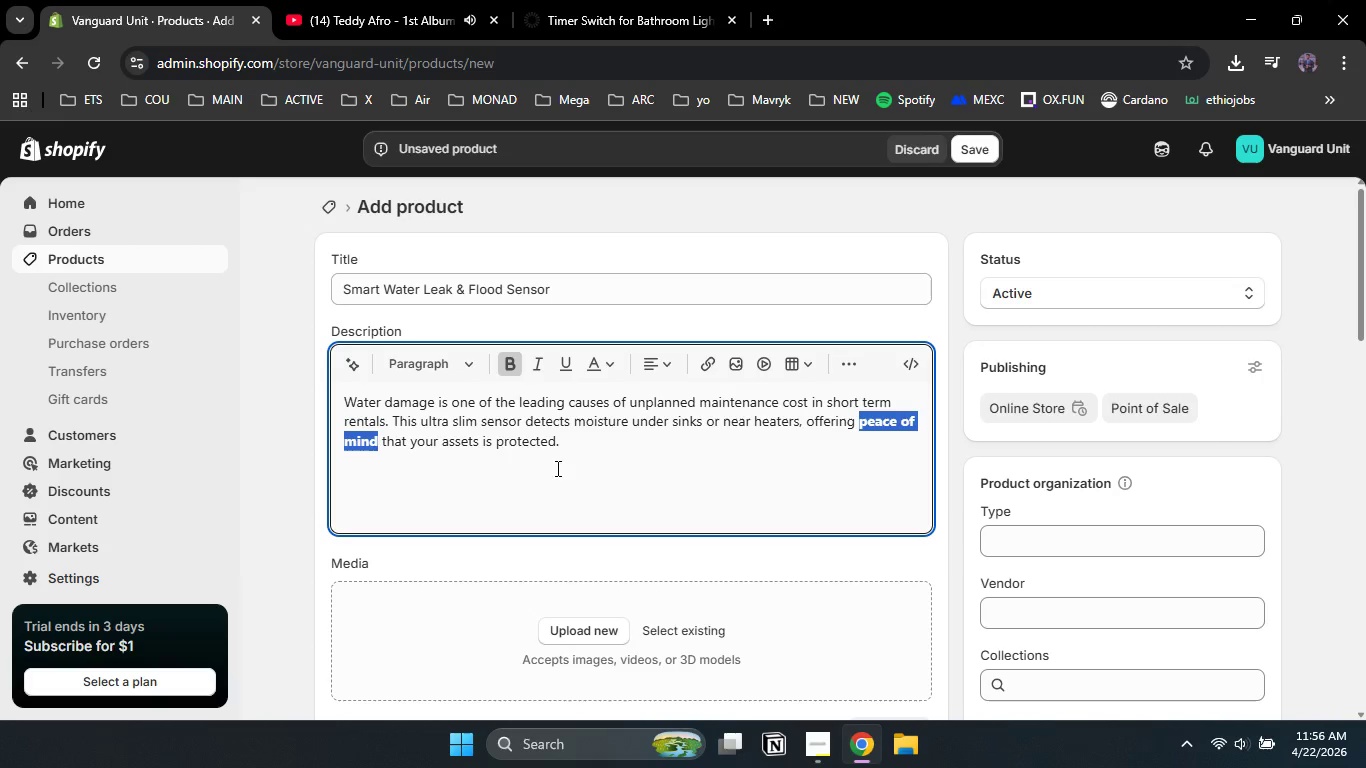 
left_click([591, 444])
 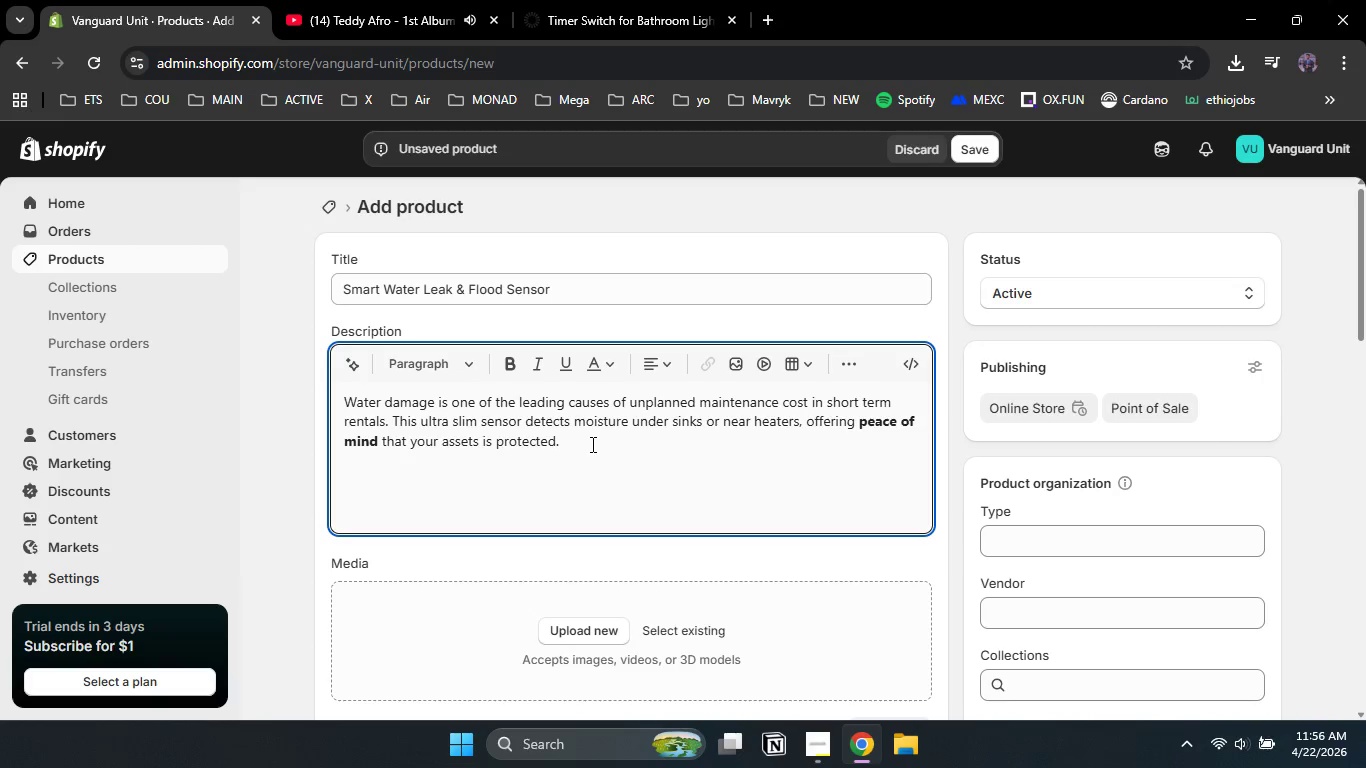 
key(Enter)
 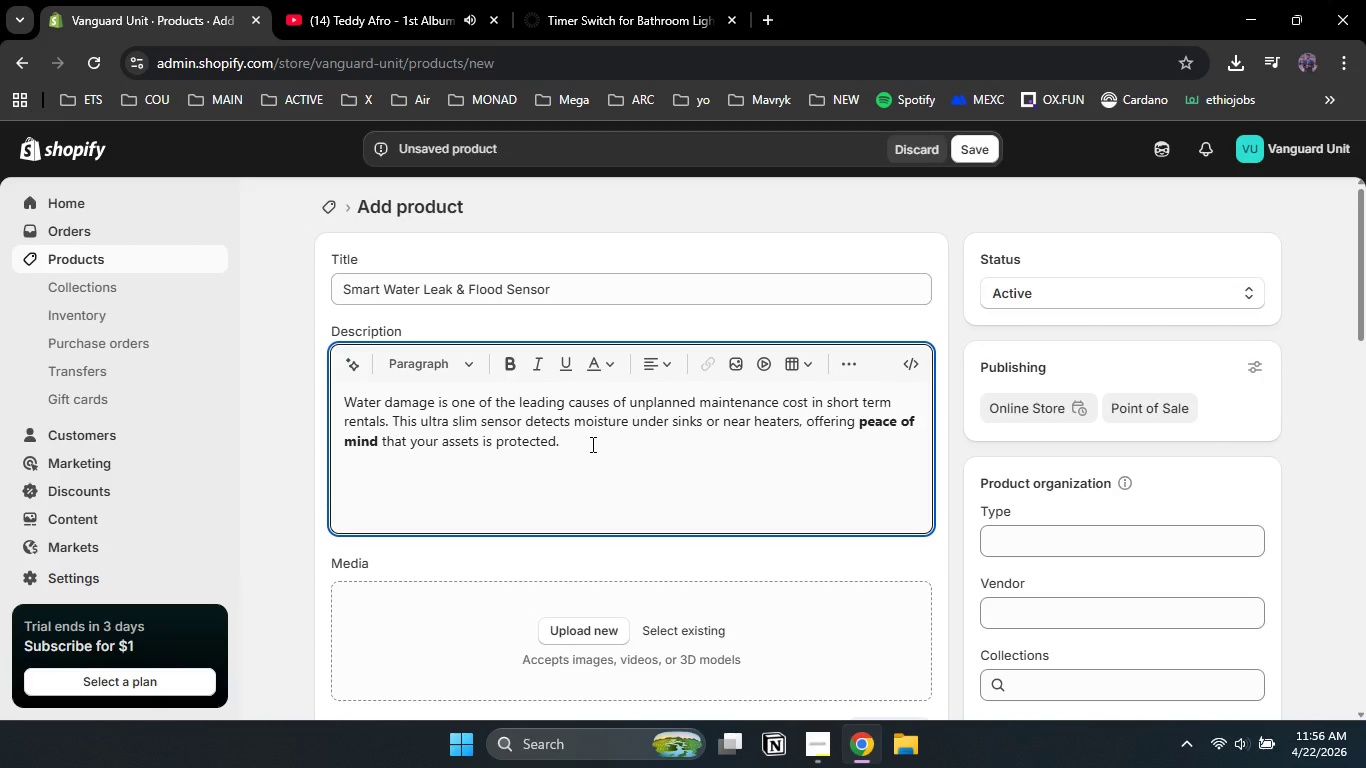 
left_click([557, 438])
 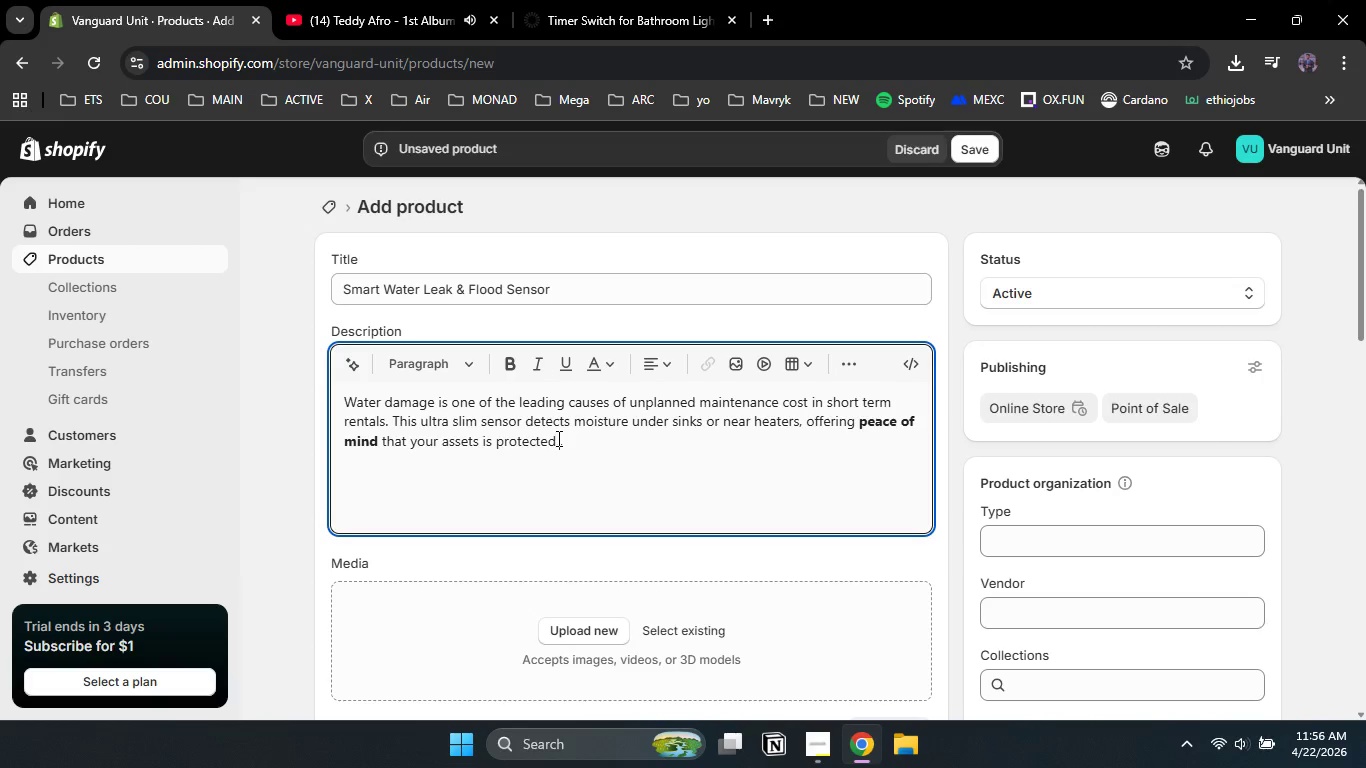 
key(Space)
 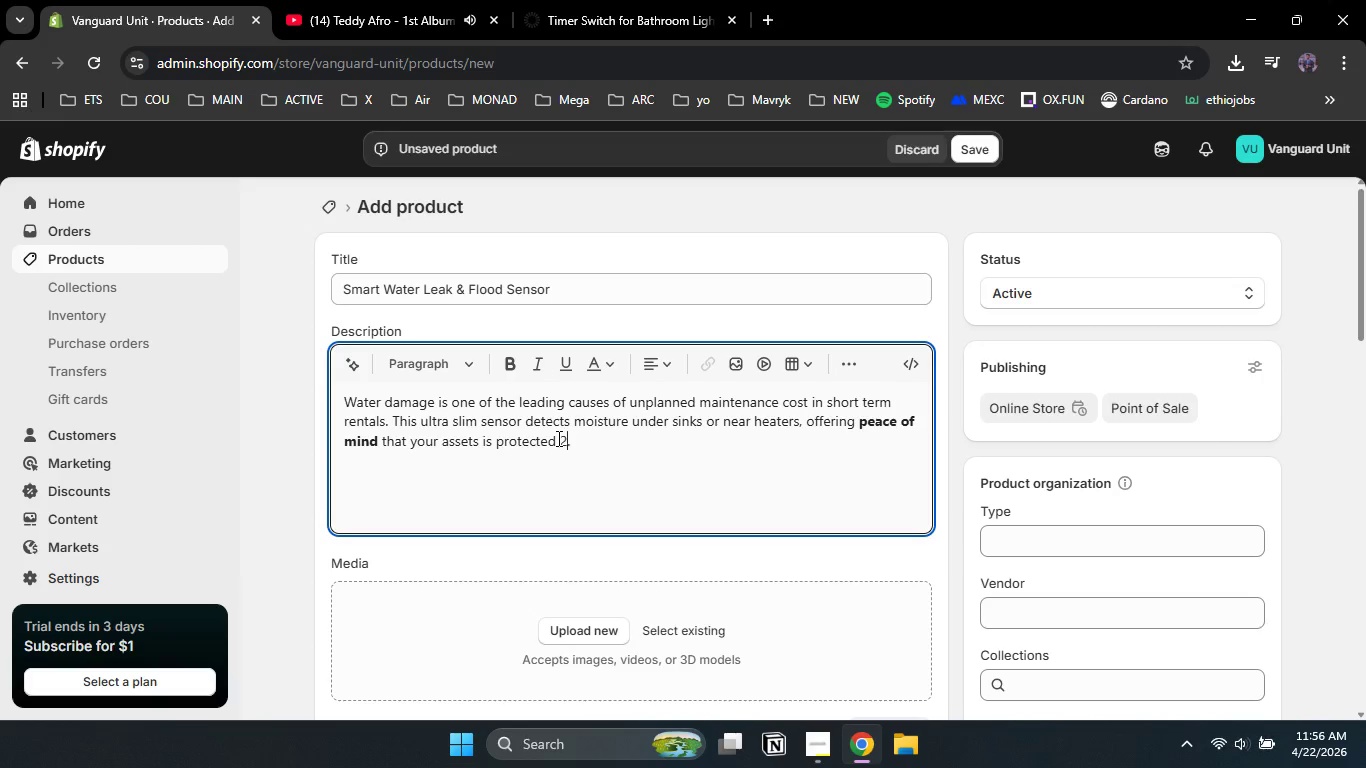 
key(Numpad2)
 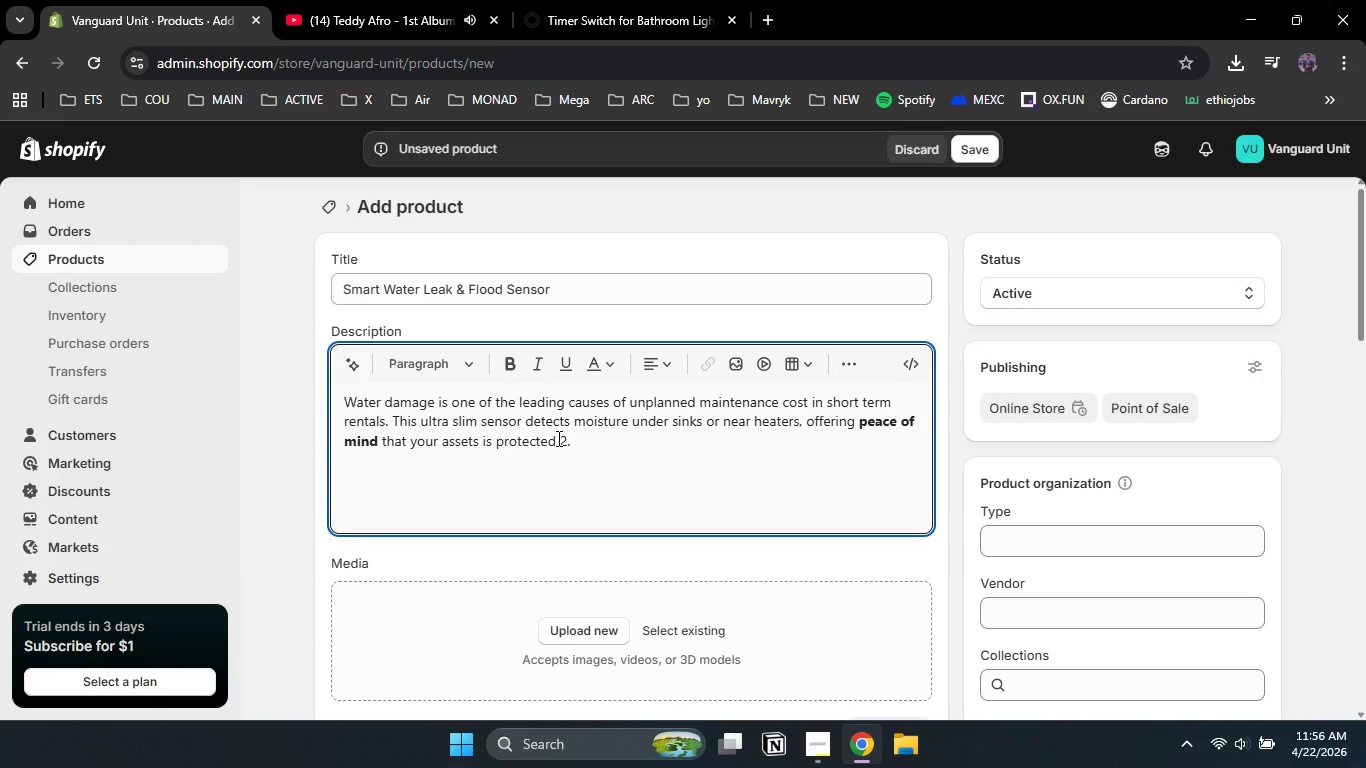 
key(Numpad4)
 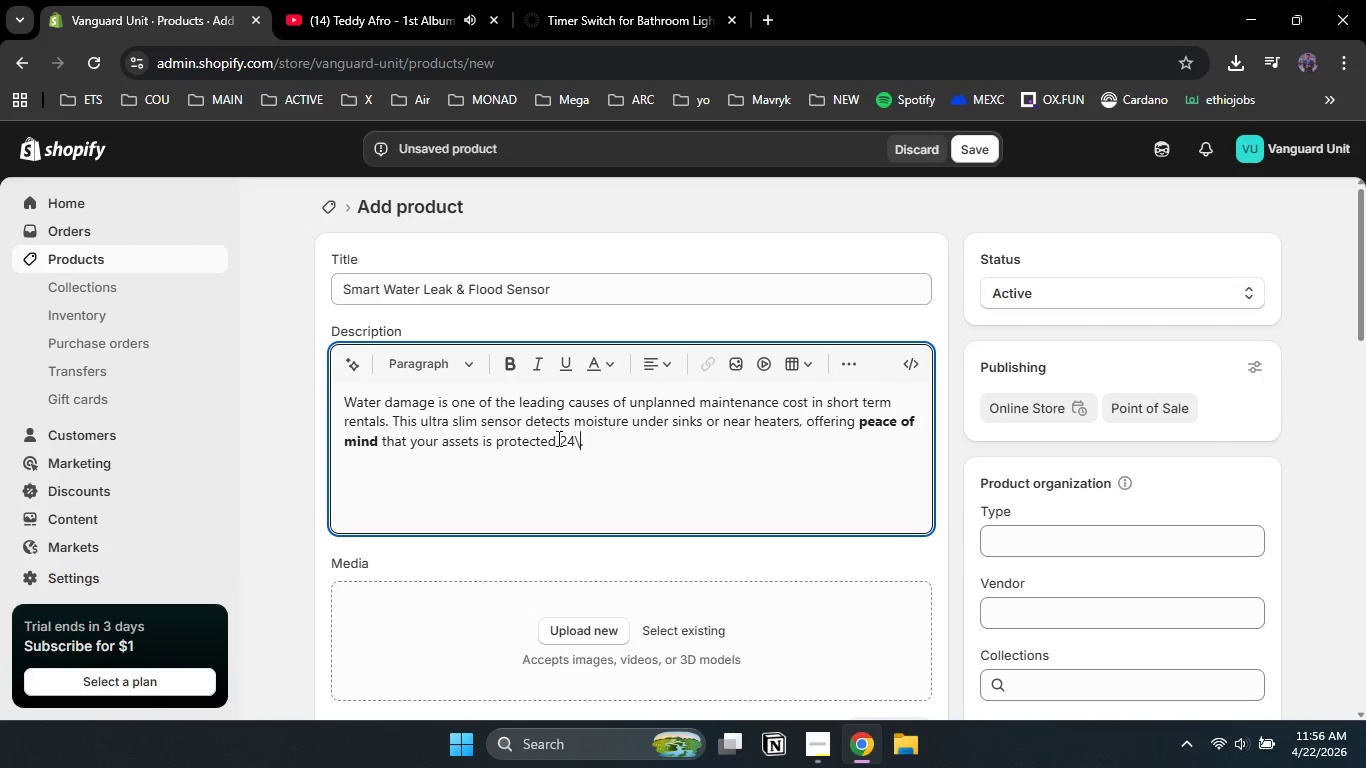 
key(Backslash)
 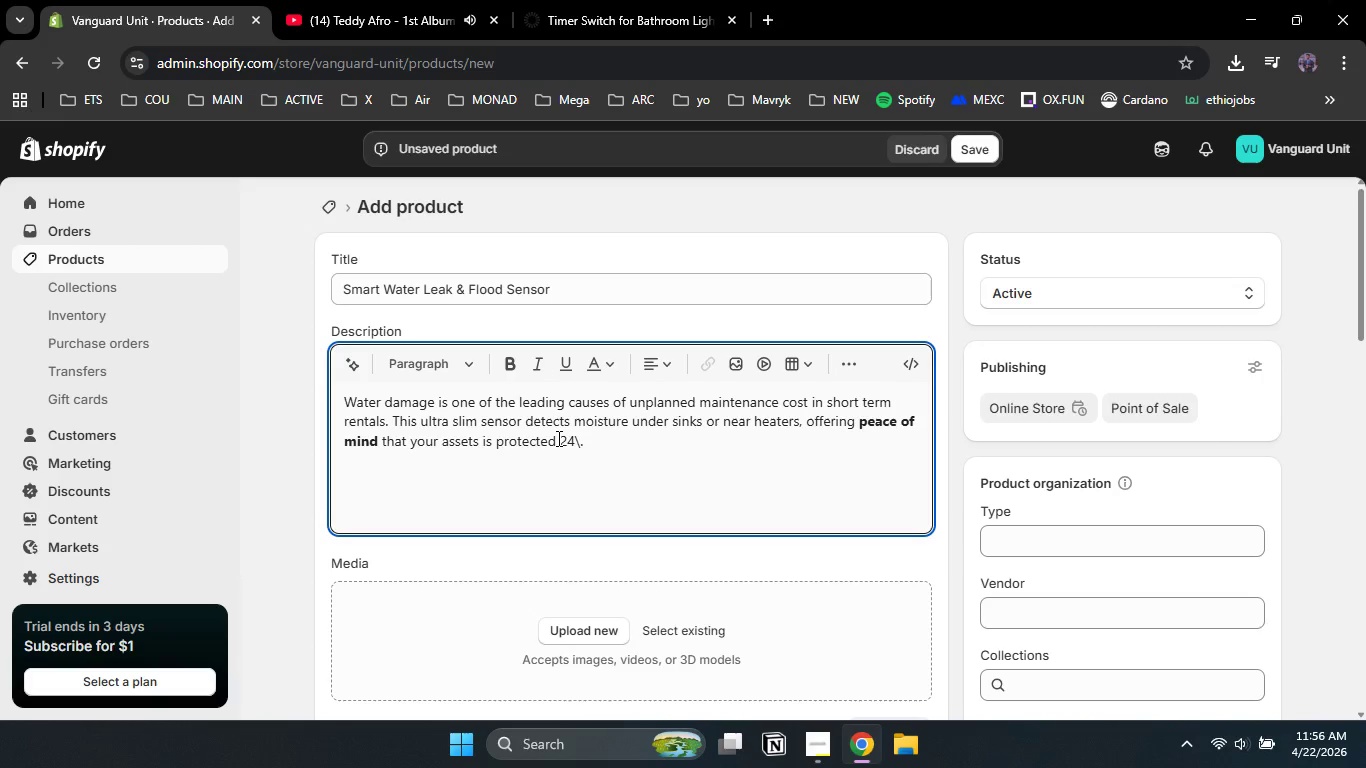 
key(Backspace)
 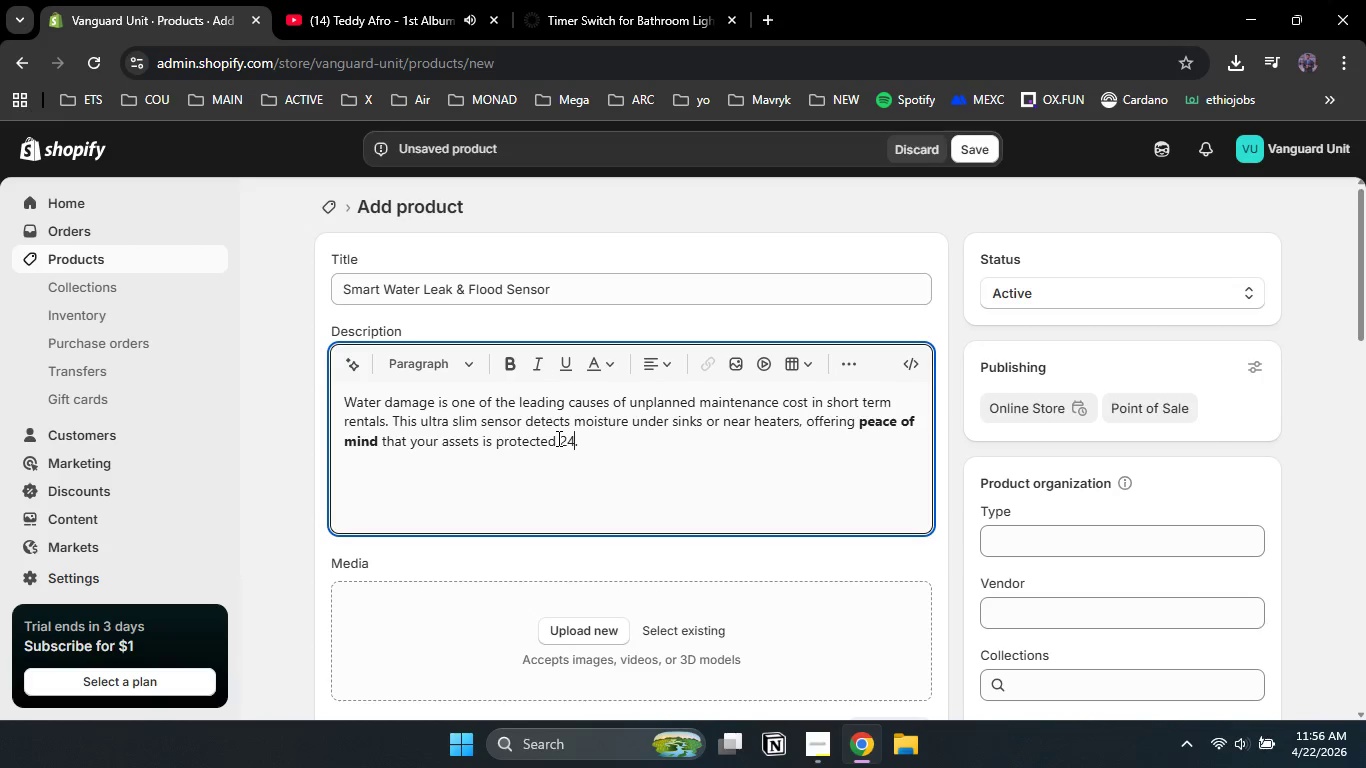 
key(Slash)
 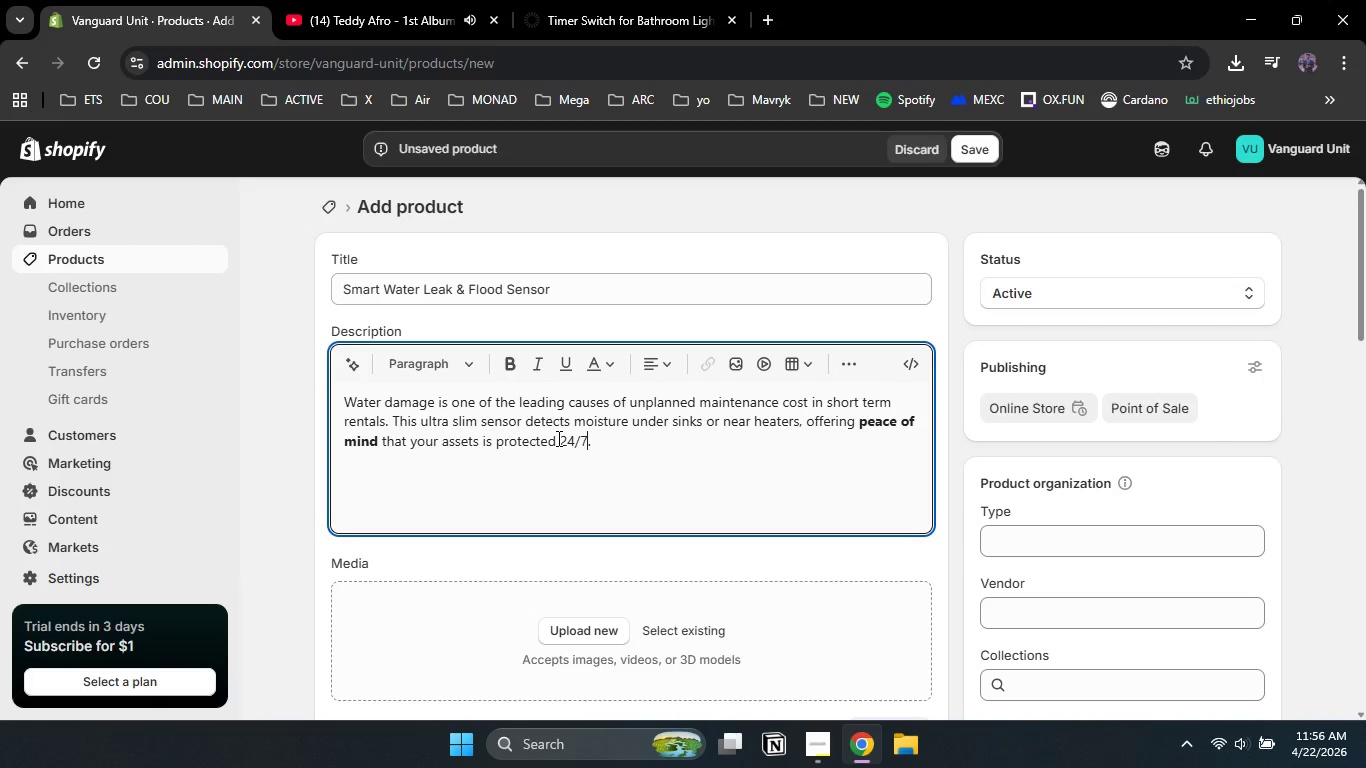 
key(Numpad7)
 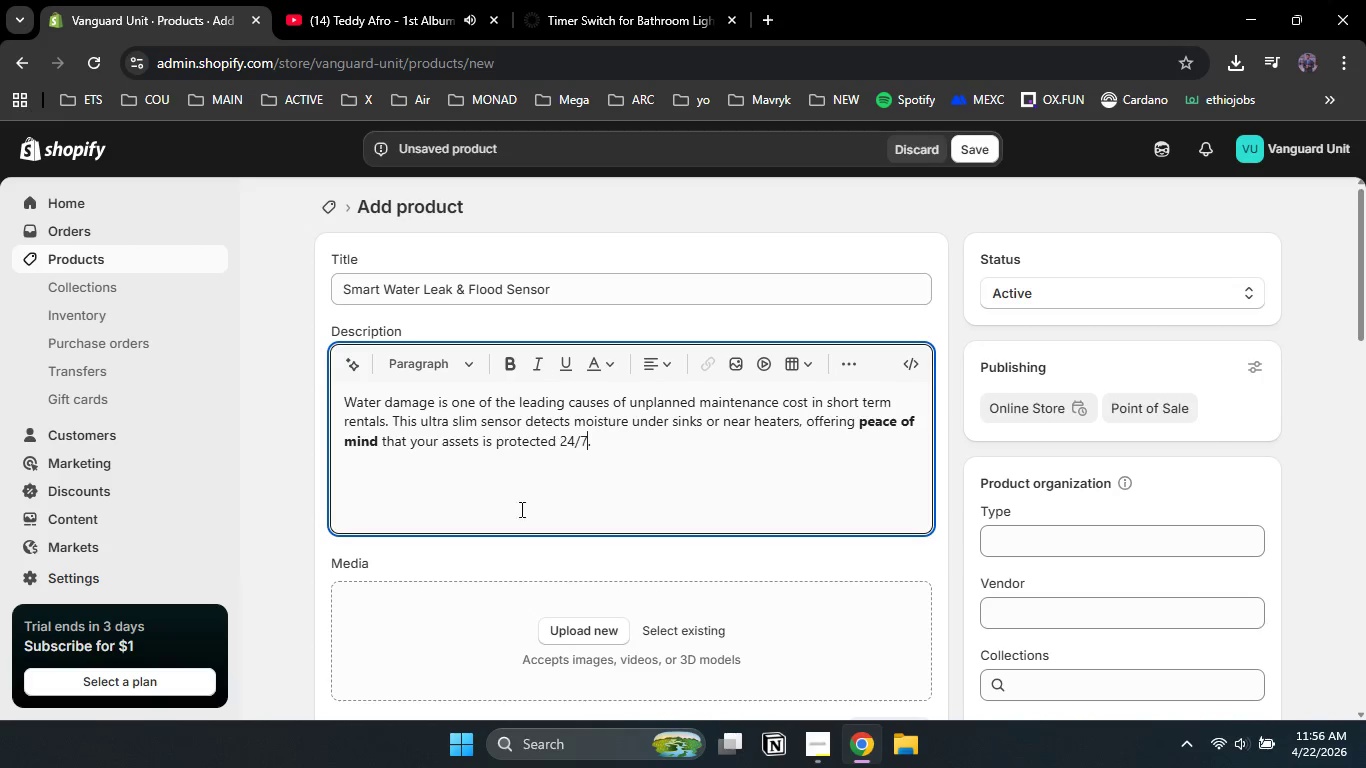 
left_click([450, 499])
 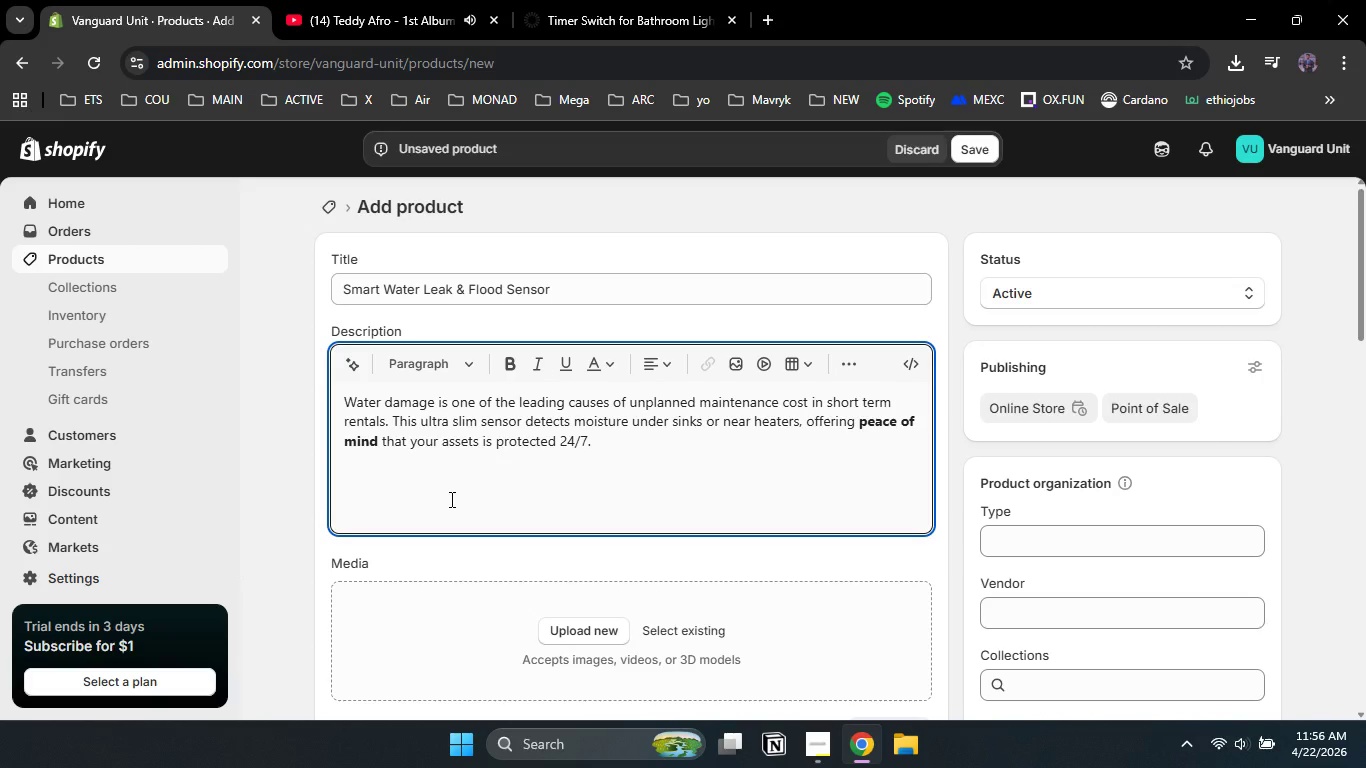 
type(Early detections allows for rapid intervation before a minor leak becomes a major insurance claim. For managers handling multiple units, y)
key(Backspace)
type(this tool is essential for long term cost saving and maintaining )
 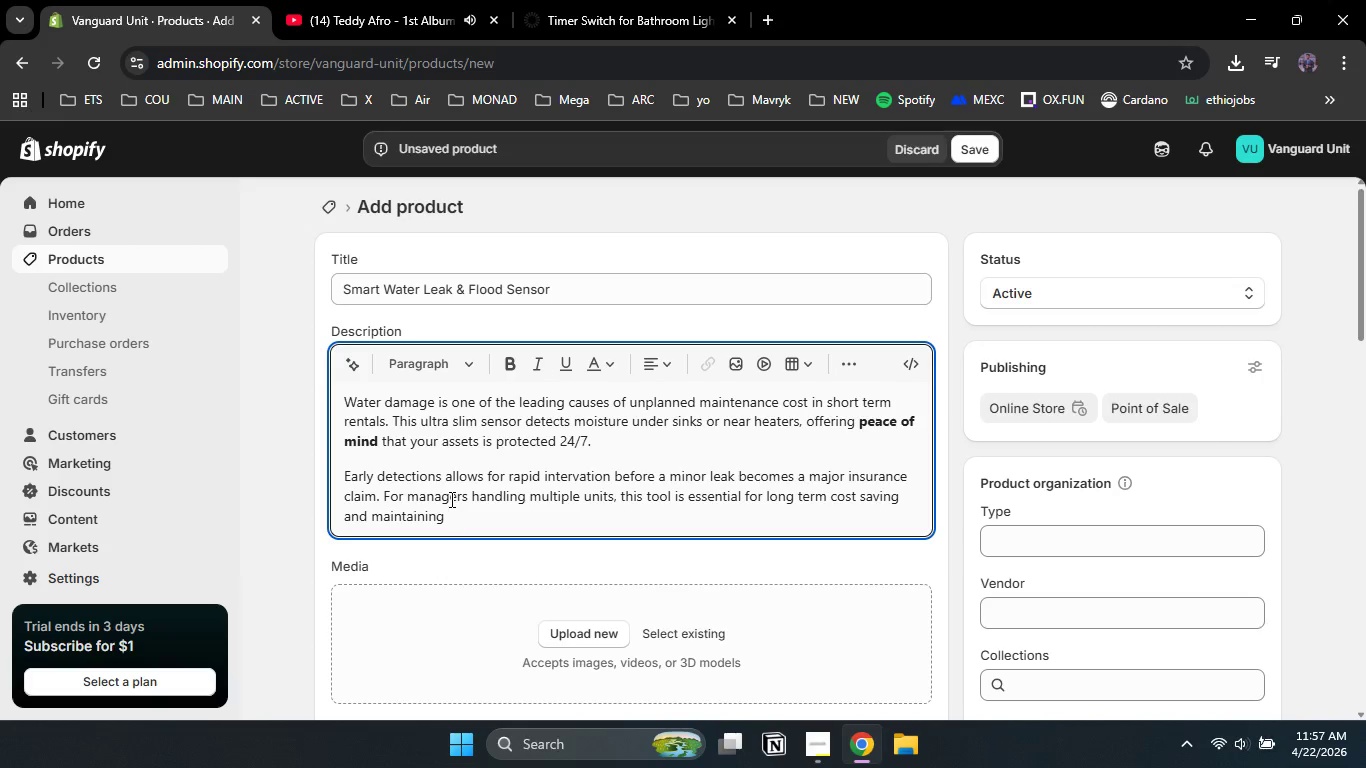 
type(property uptime.)
 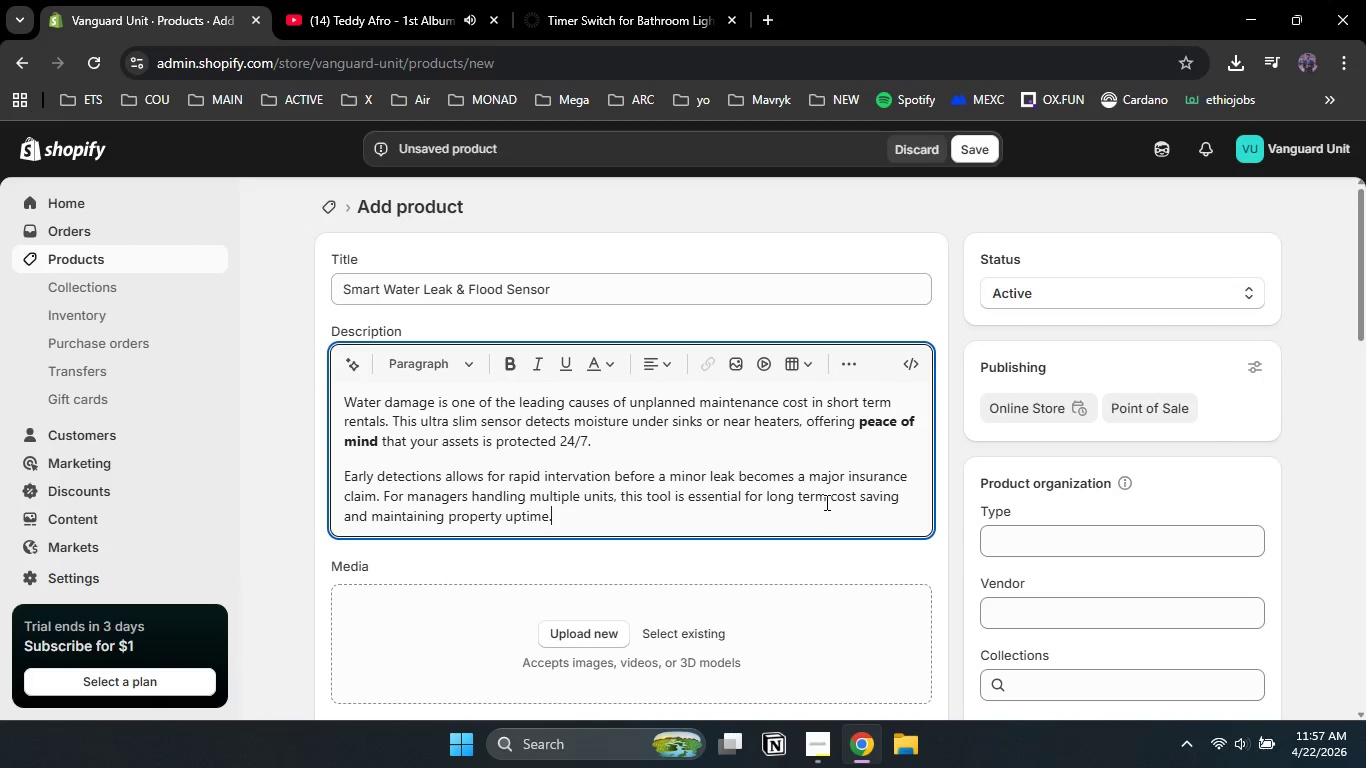 
left_click_drag(start_coordinate=[833, 497], to_coordinate=[905, 495])
 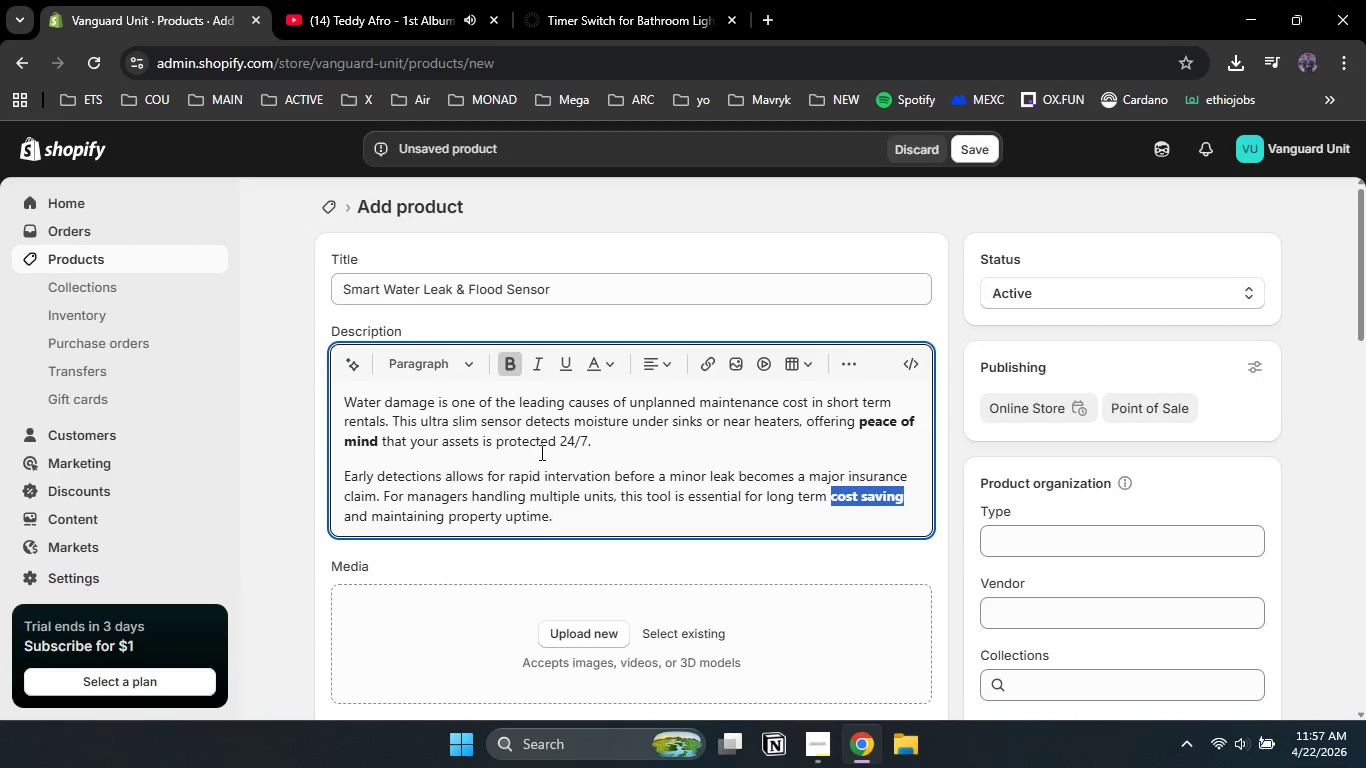 
scroll: coordinate [574, 402], scroll_direction: down, amount: 3.0
 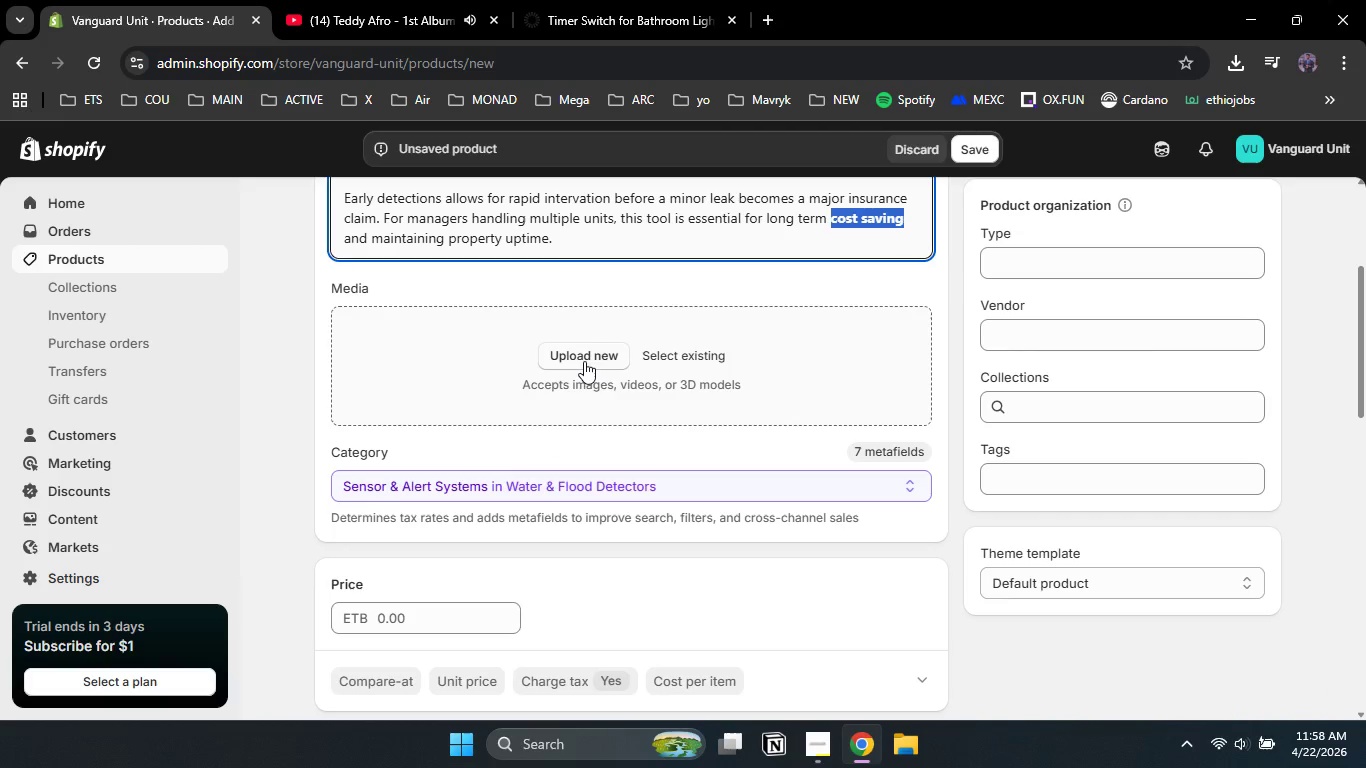 
left_click([584, 361])
 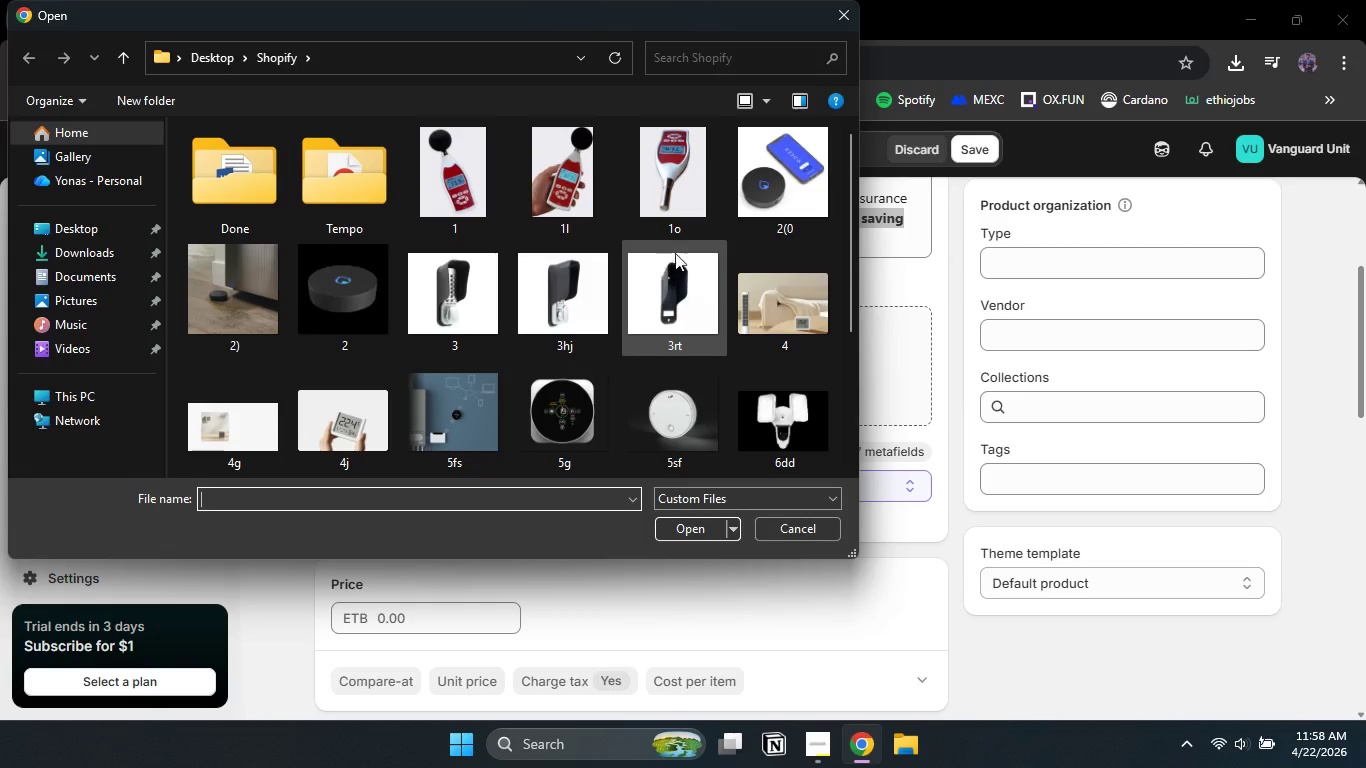 
left_click([750, 205])
 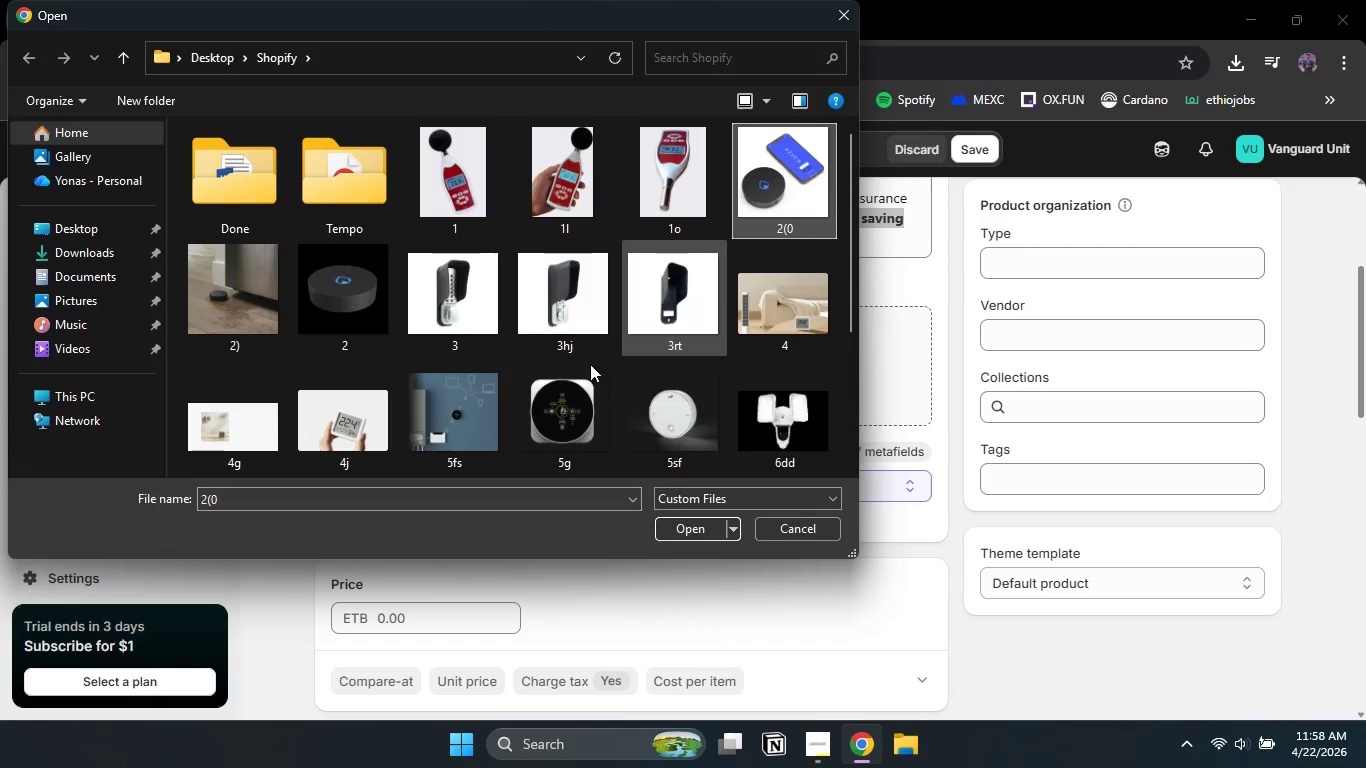 
hold_key(key=ControlLeft, duration=1.51)
left_click([375, 318])
 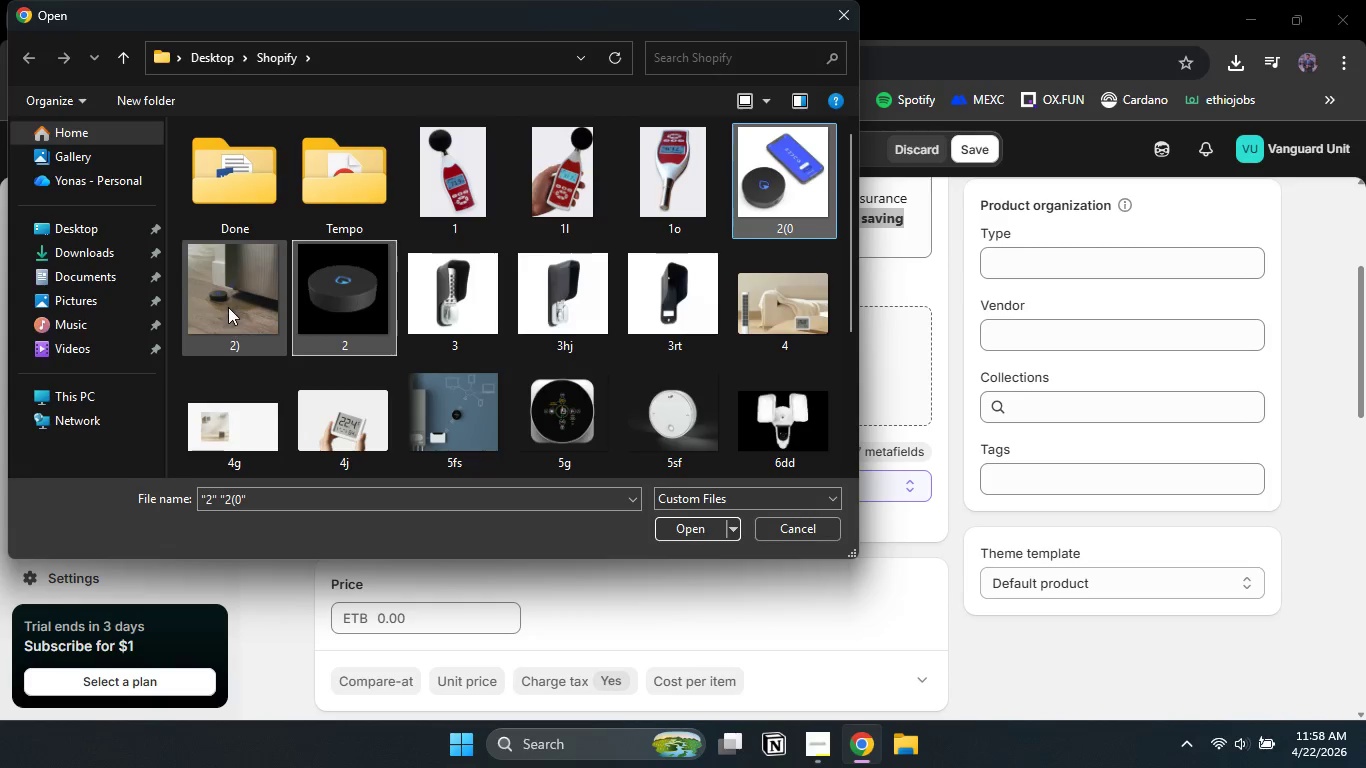 
left_click([228, 307])
 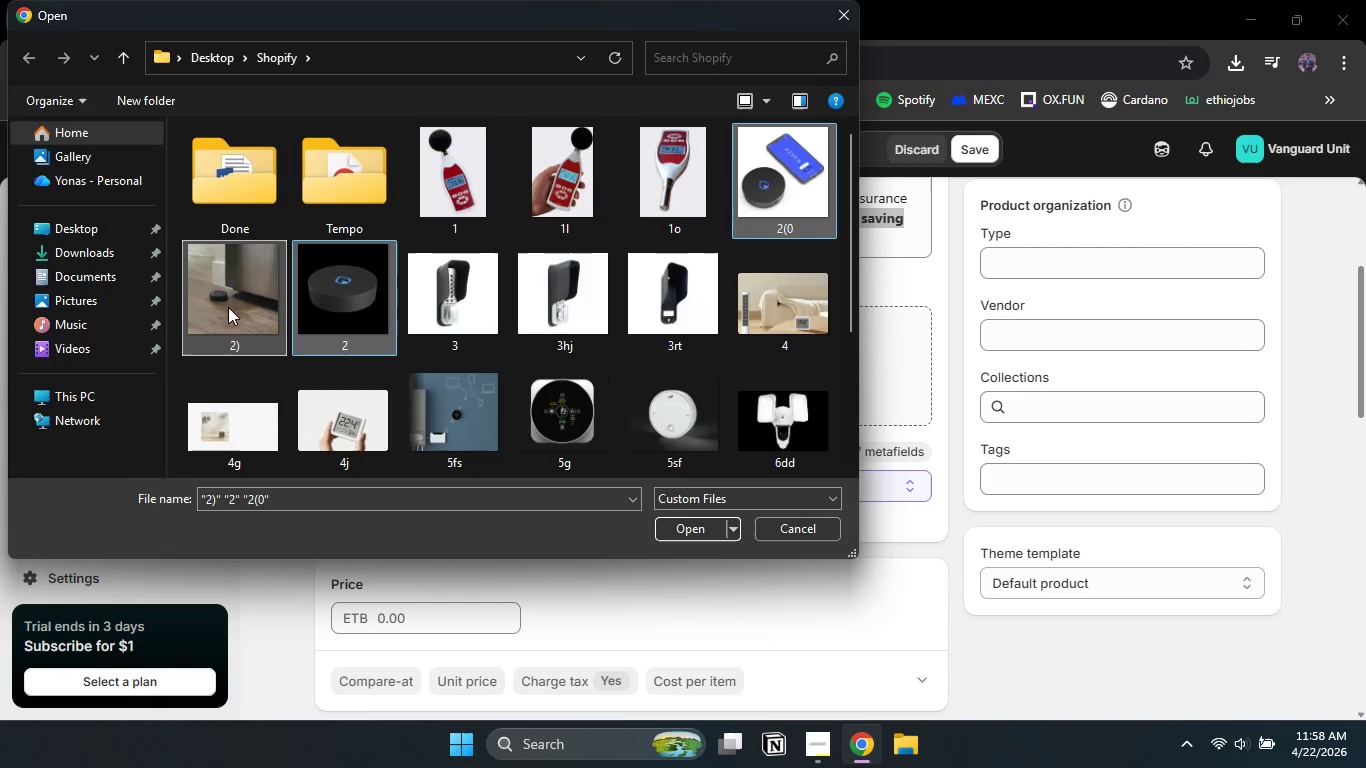 
key(Control+ControlLeft)
 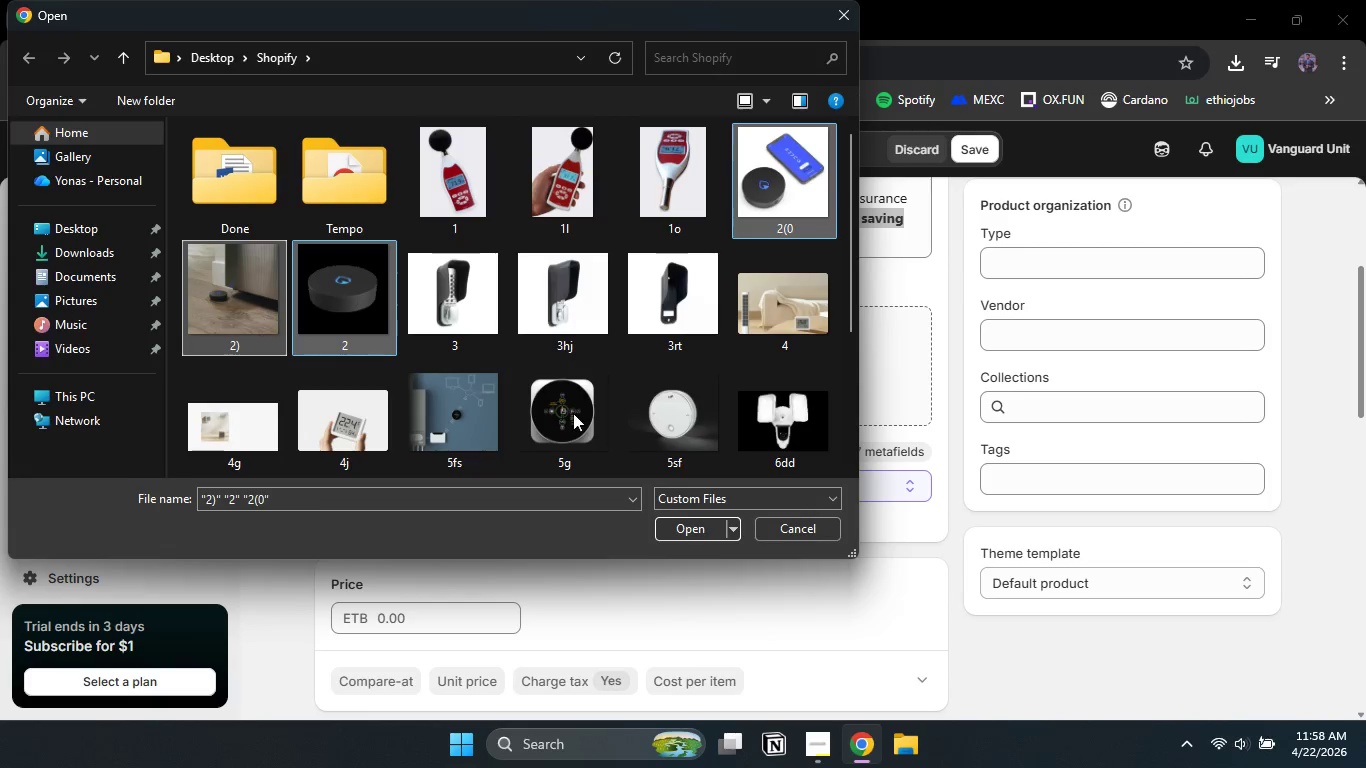 
key(Control+ControlLeft)
 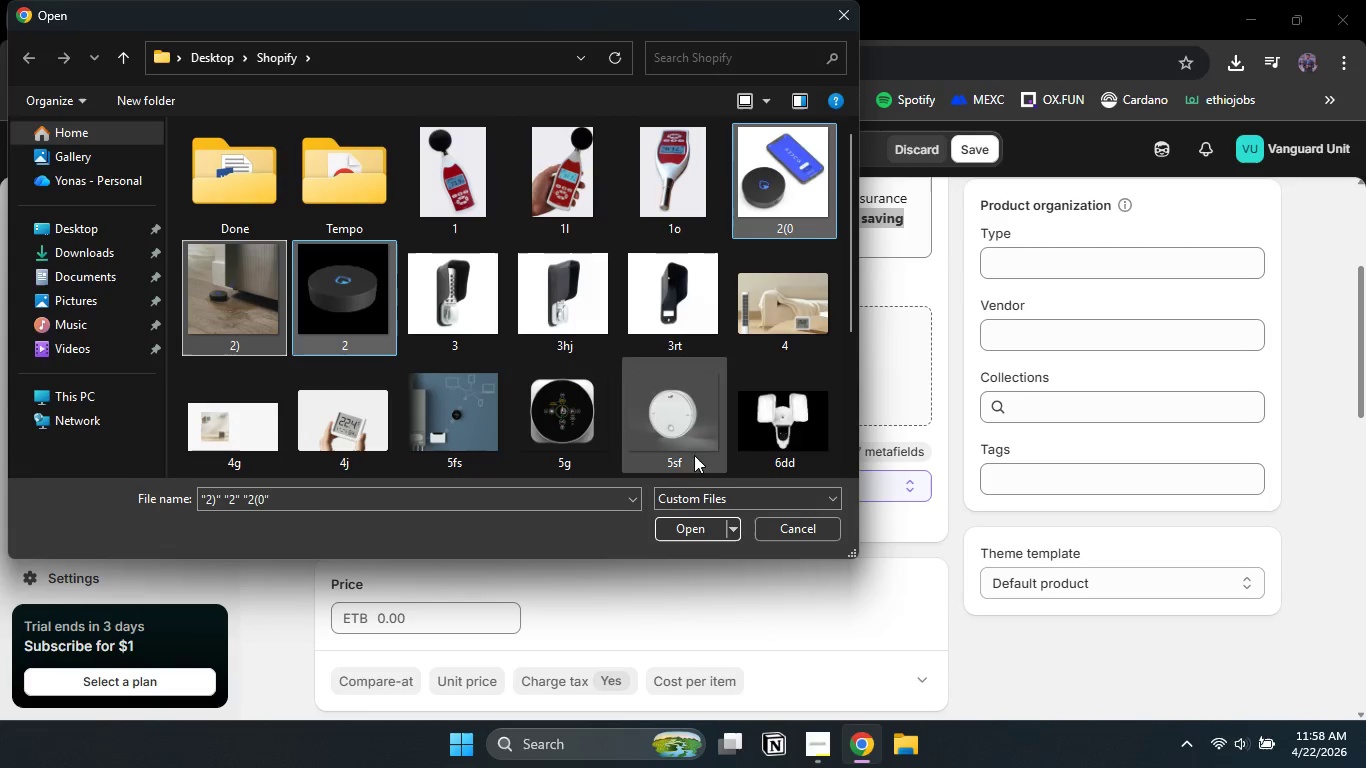 
left_click([696, 530])
 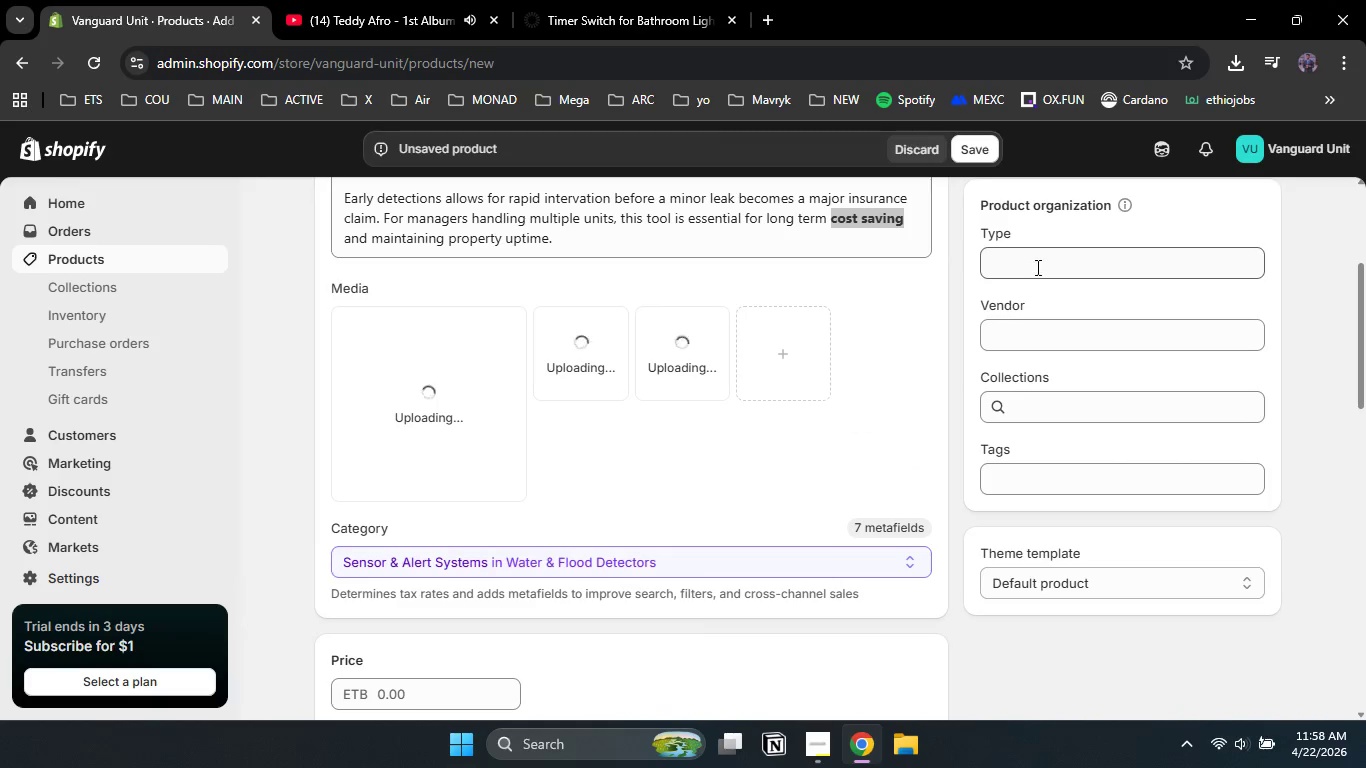 
left_click([1042, 257])
 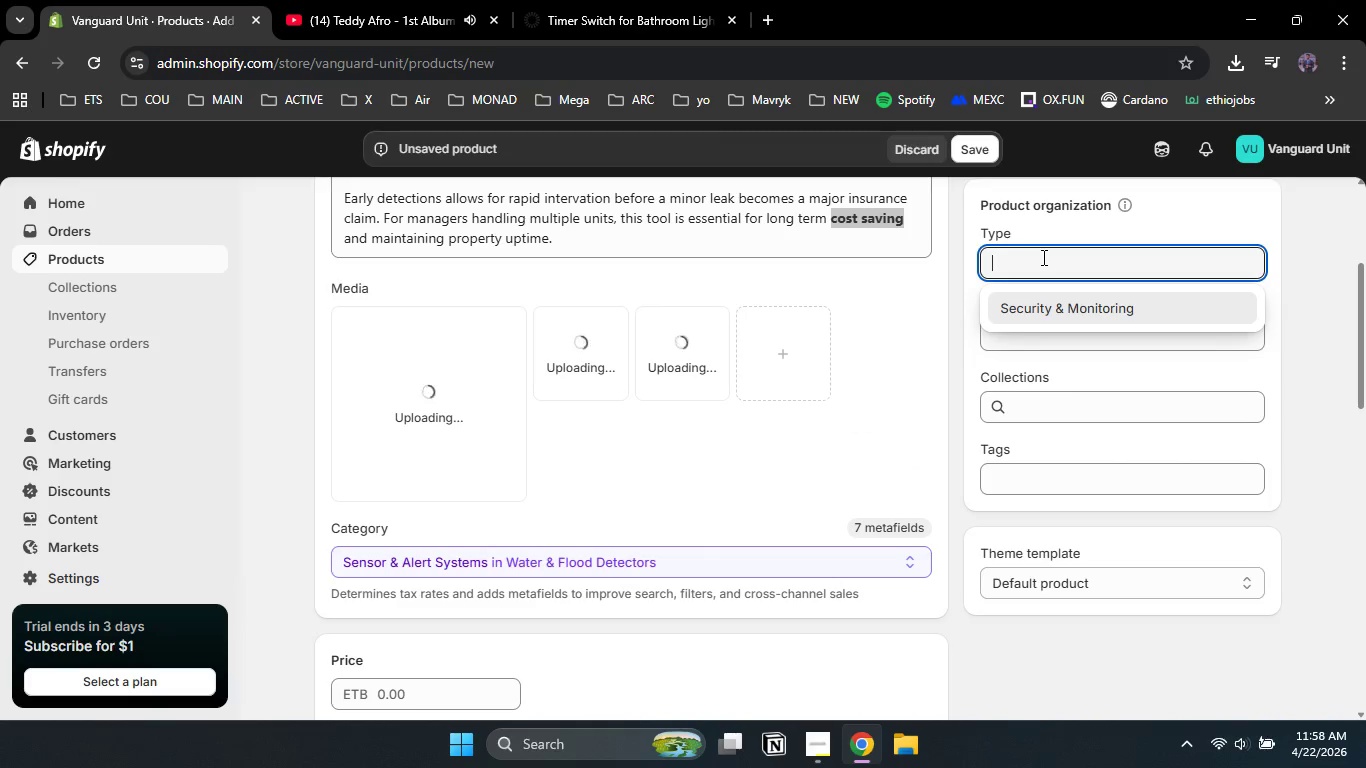 
type(Risk )
key(Backspace)
key(Backspace)
key(Backspace)
key(Backspace)
key(Backspace)
type(Water leak Detecter)
 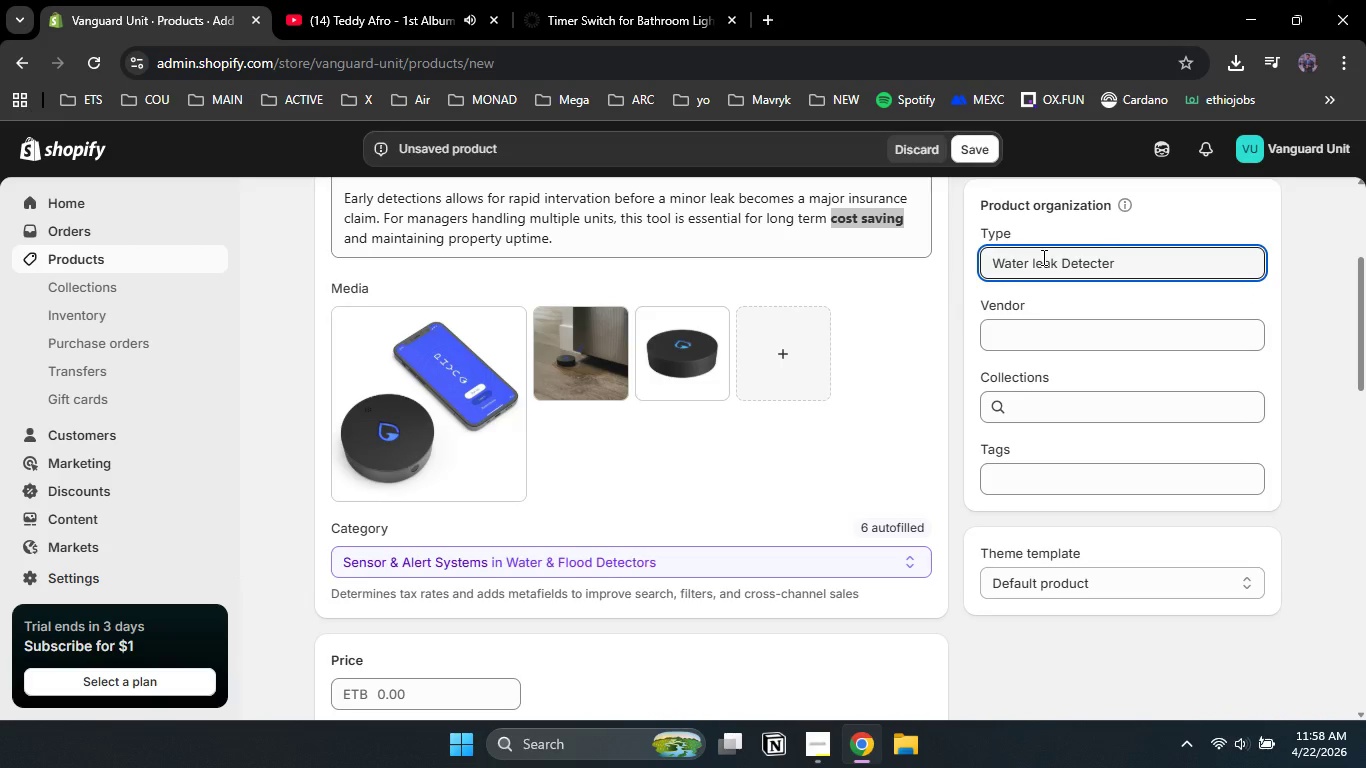 
scroll: coordinate [1042, 219], scroll_direction: none, amount: 0.0
 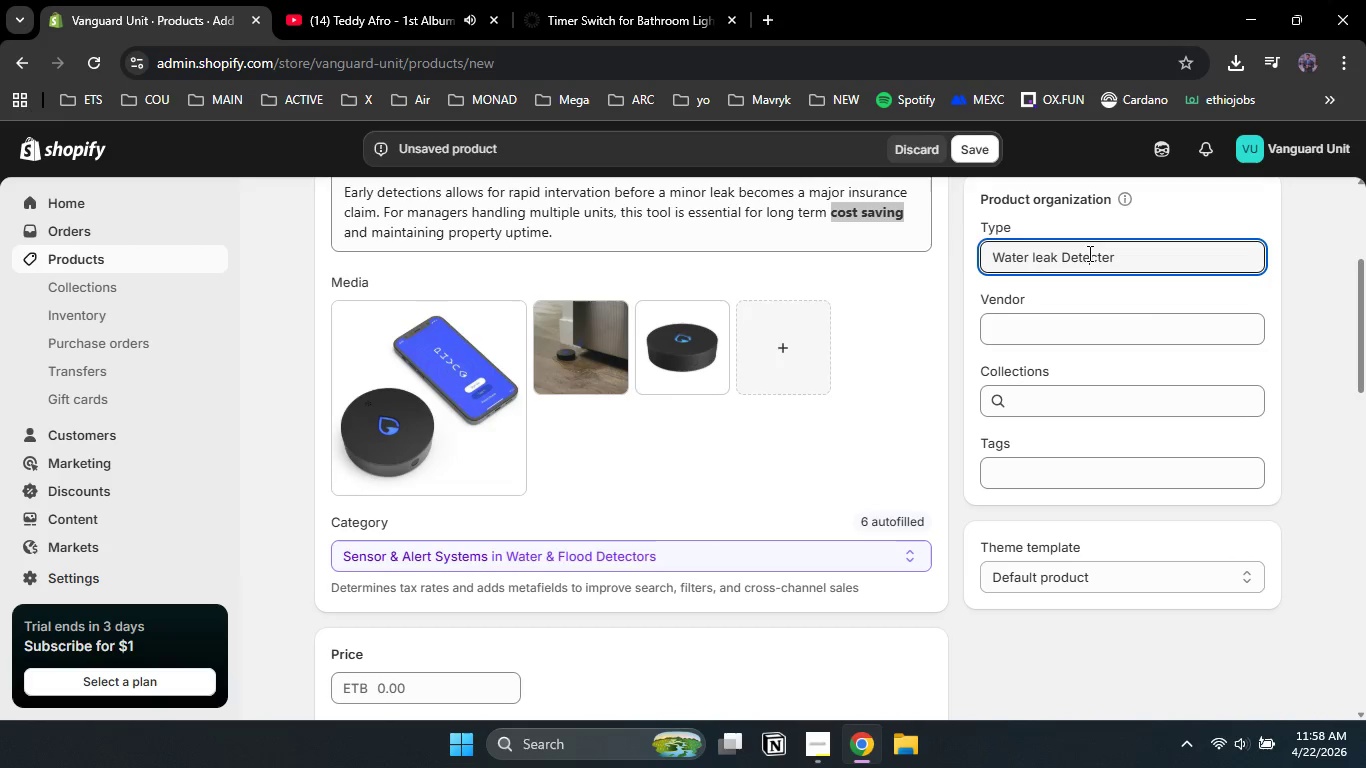 
double_click([1088, 253])
 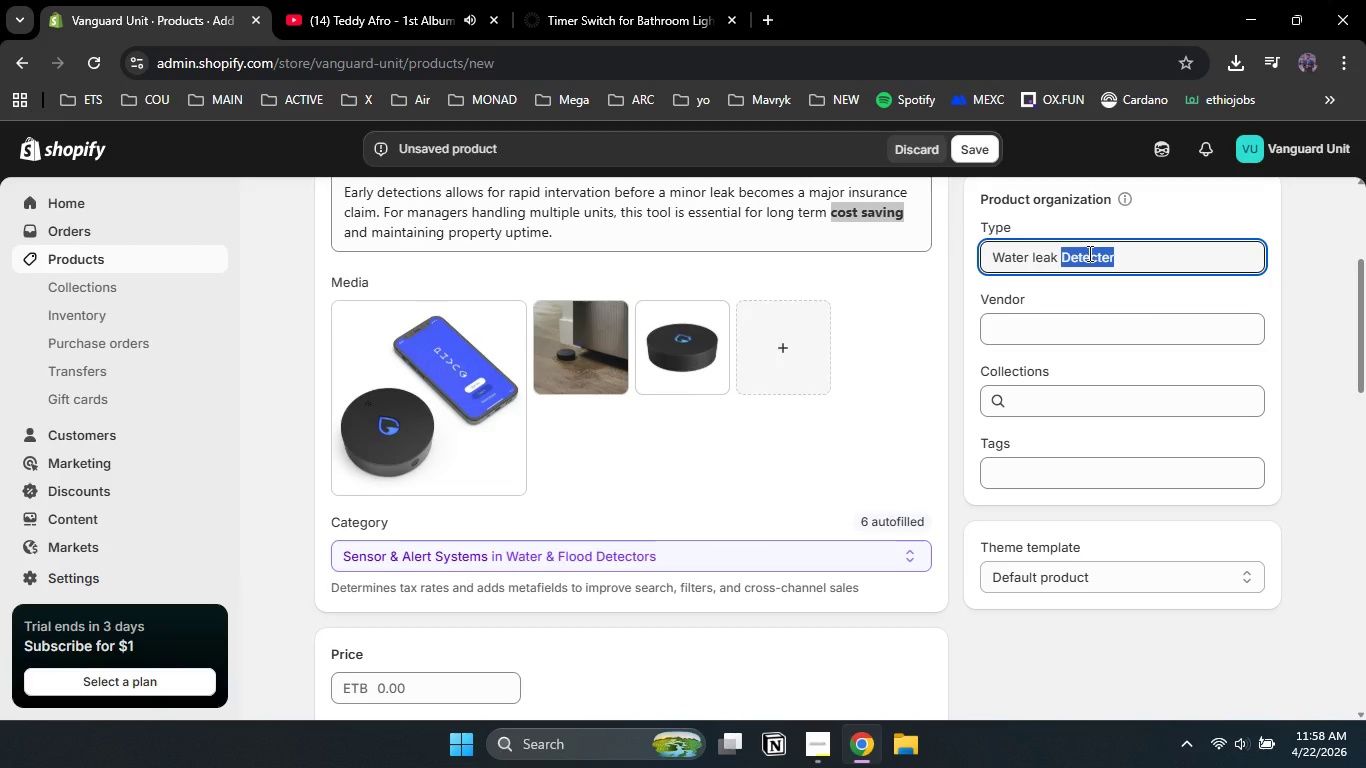 
type(Sensor)
 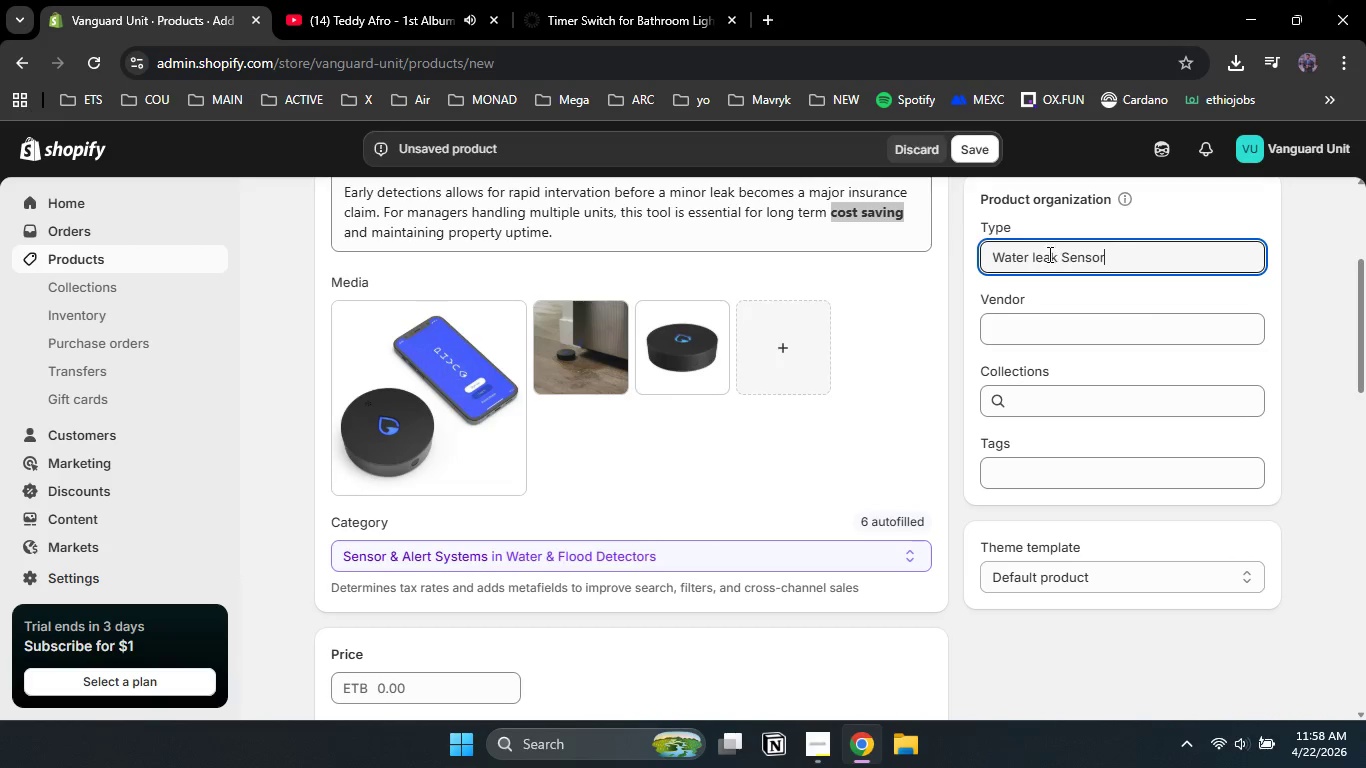 
double_click([1046, 254])
 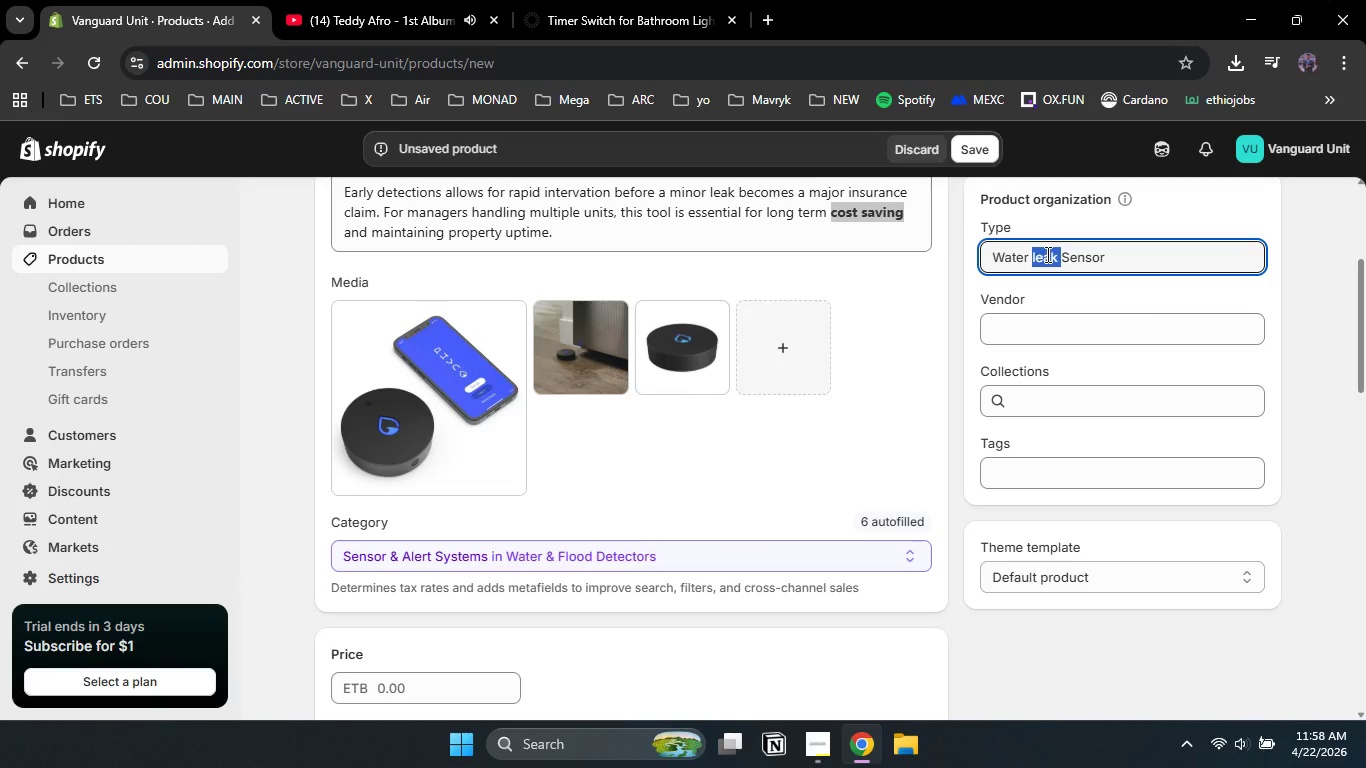 
type(Leak )
 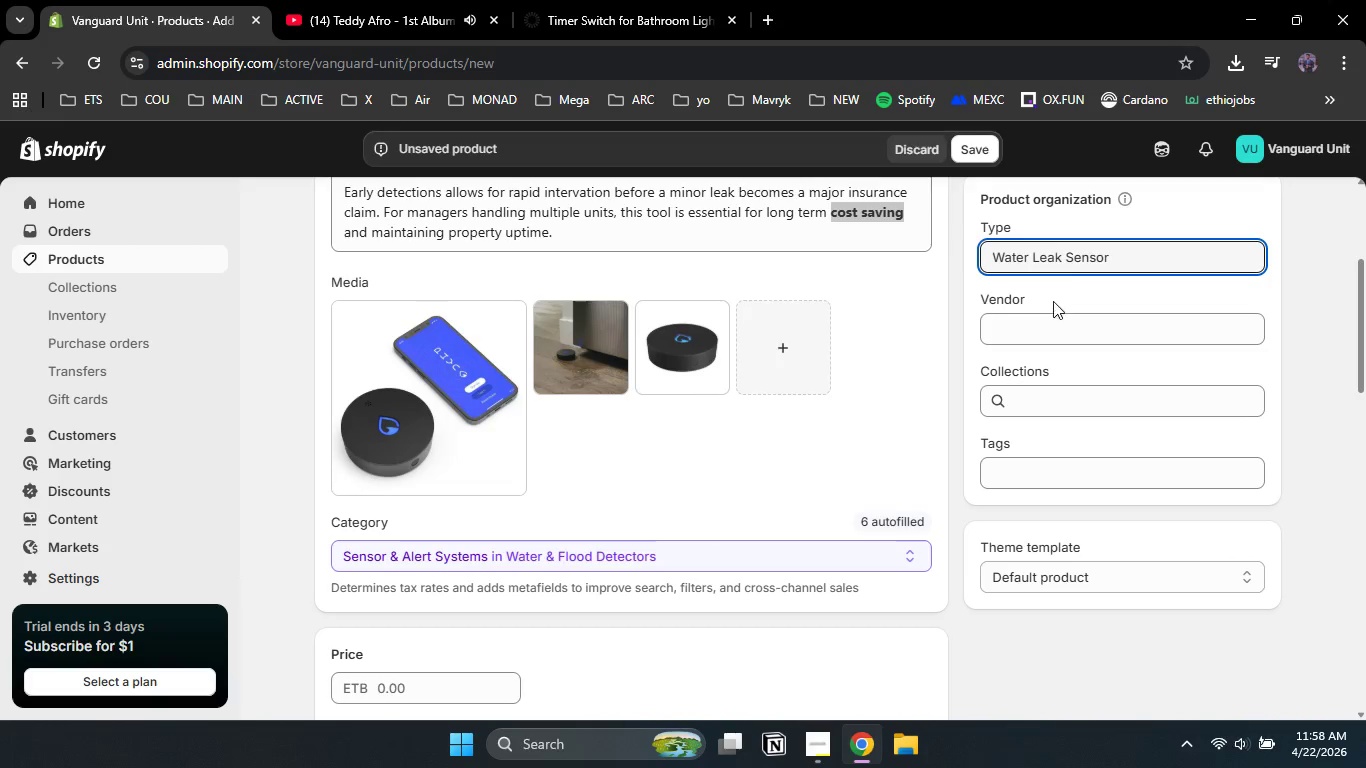 
left_click([1054, 322])
 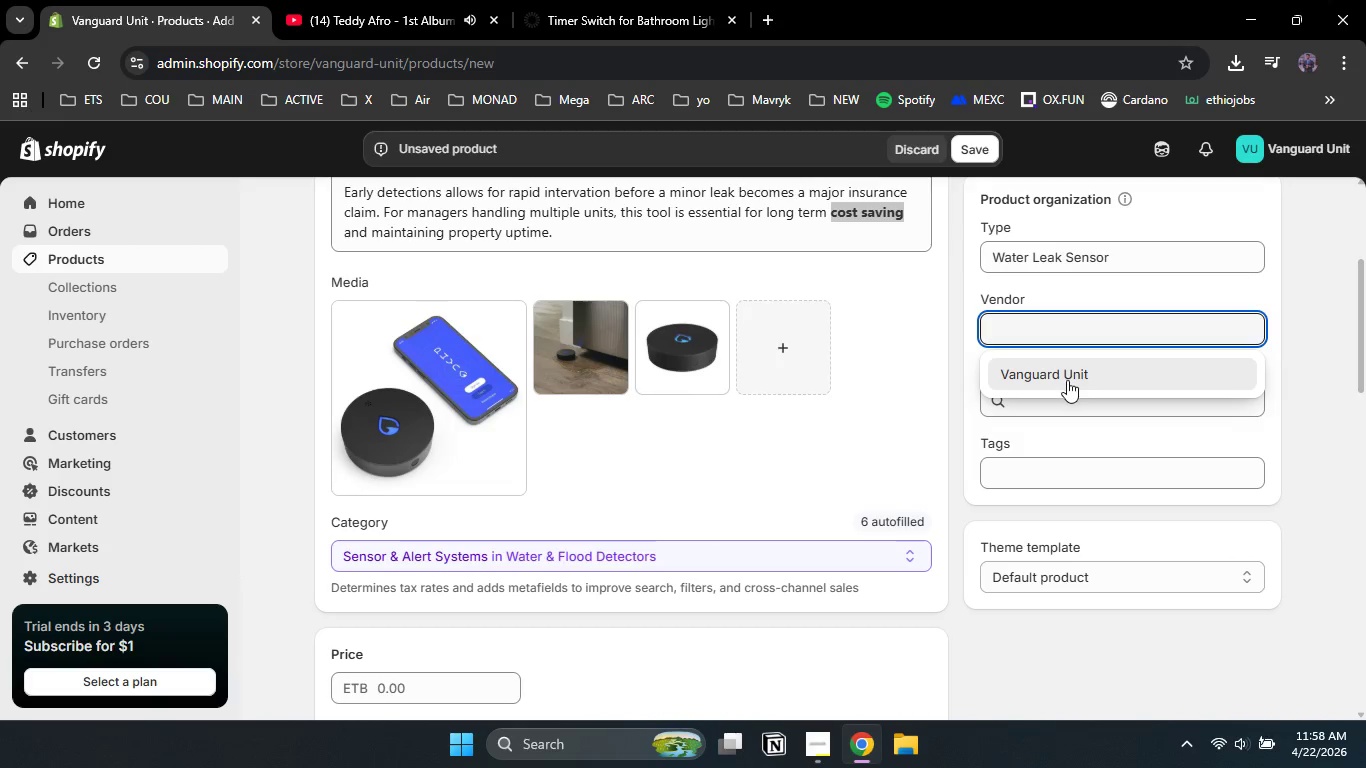 
left_click([1064, 380])
 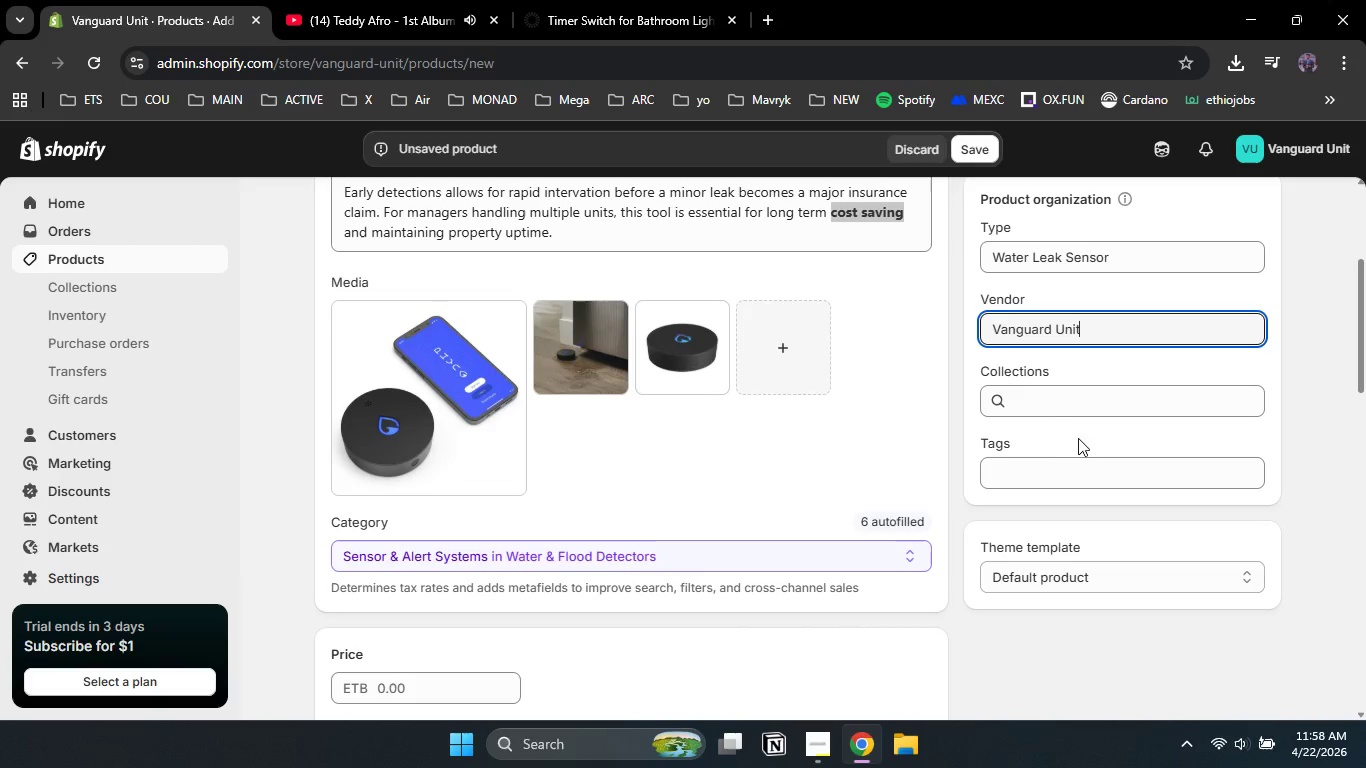 
left_click([1041, 480])
 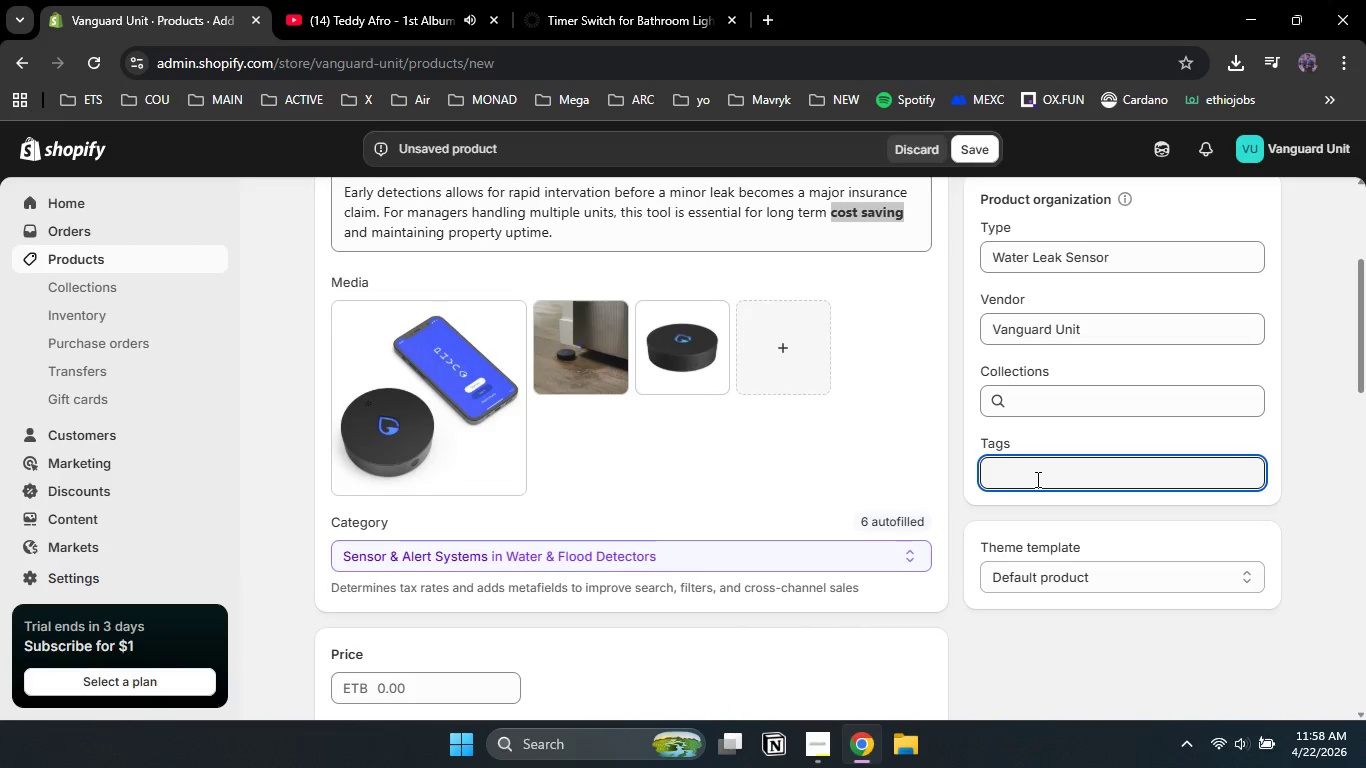 
type(property protection)
 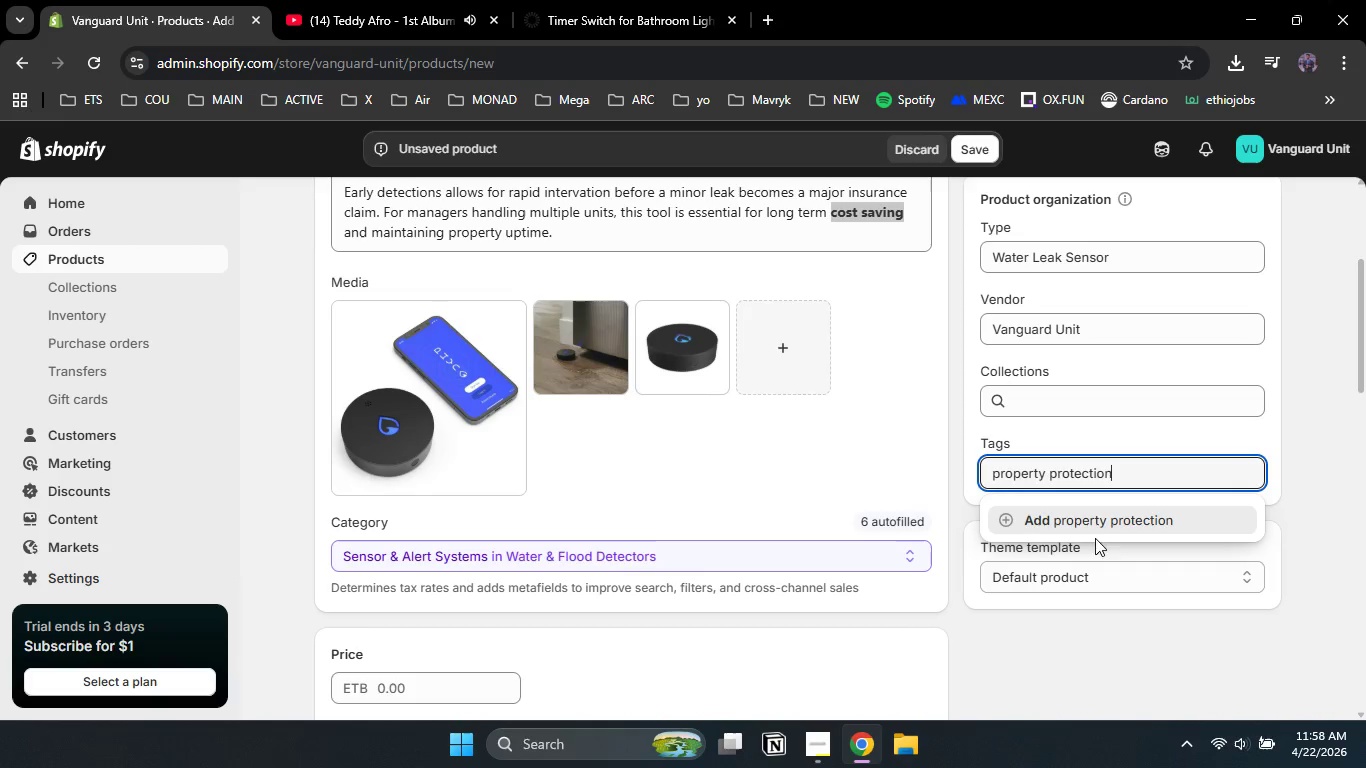 
left_click([1098, 513])
 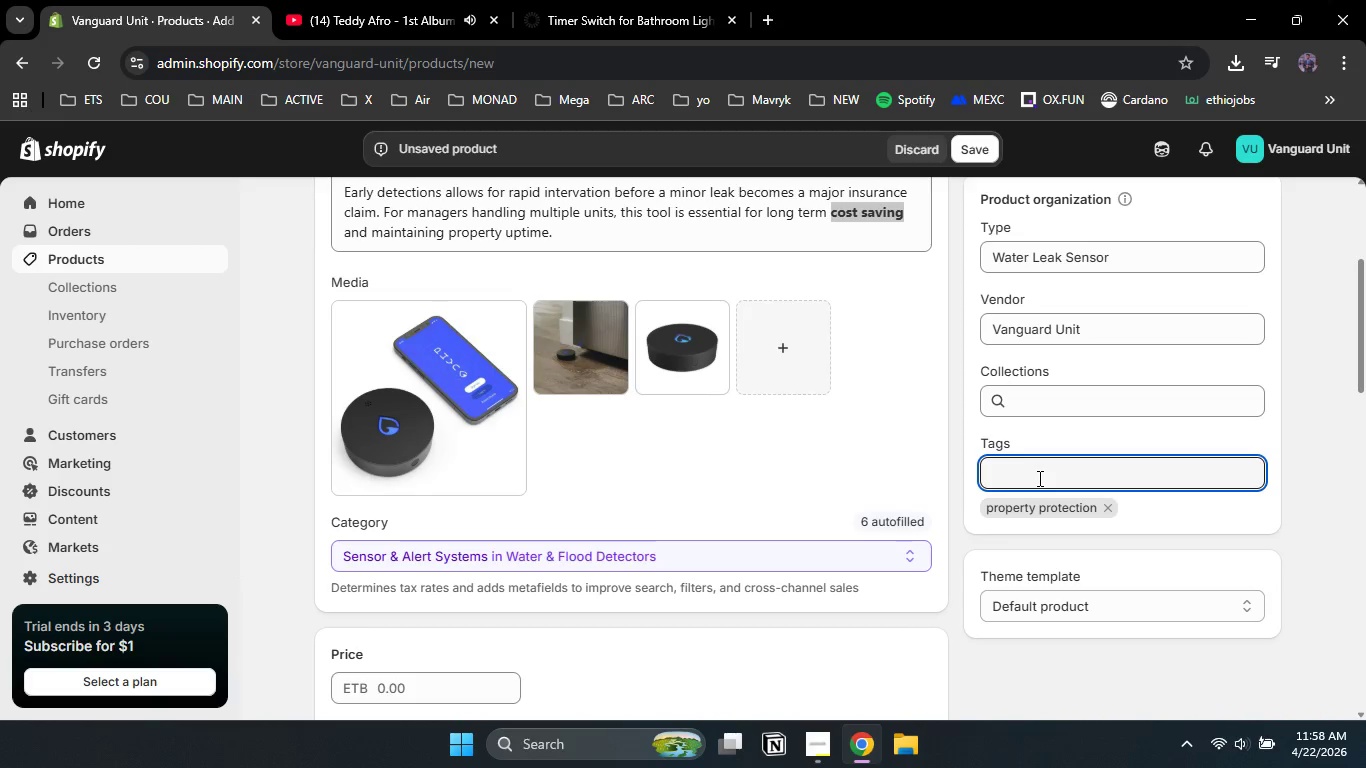 
left_click([1038, 477])
 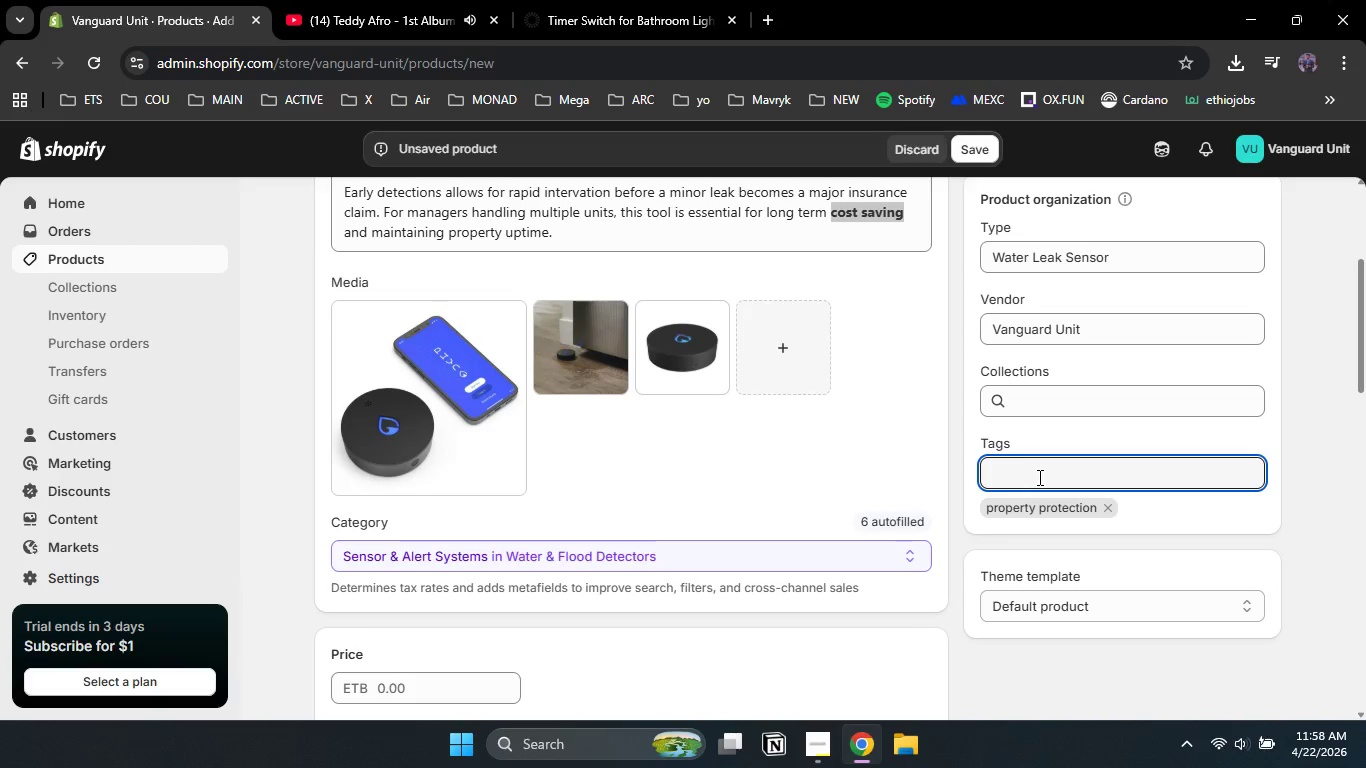 
type(leak sensor)
 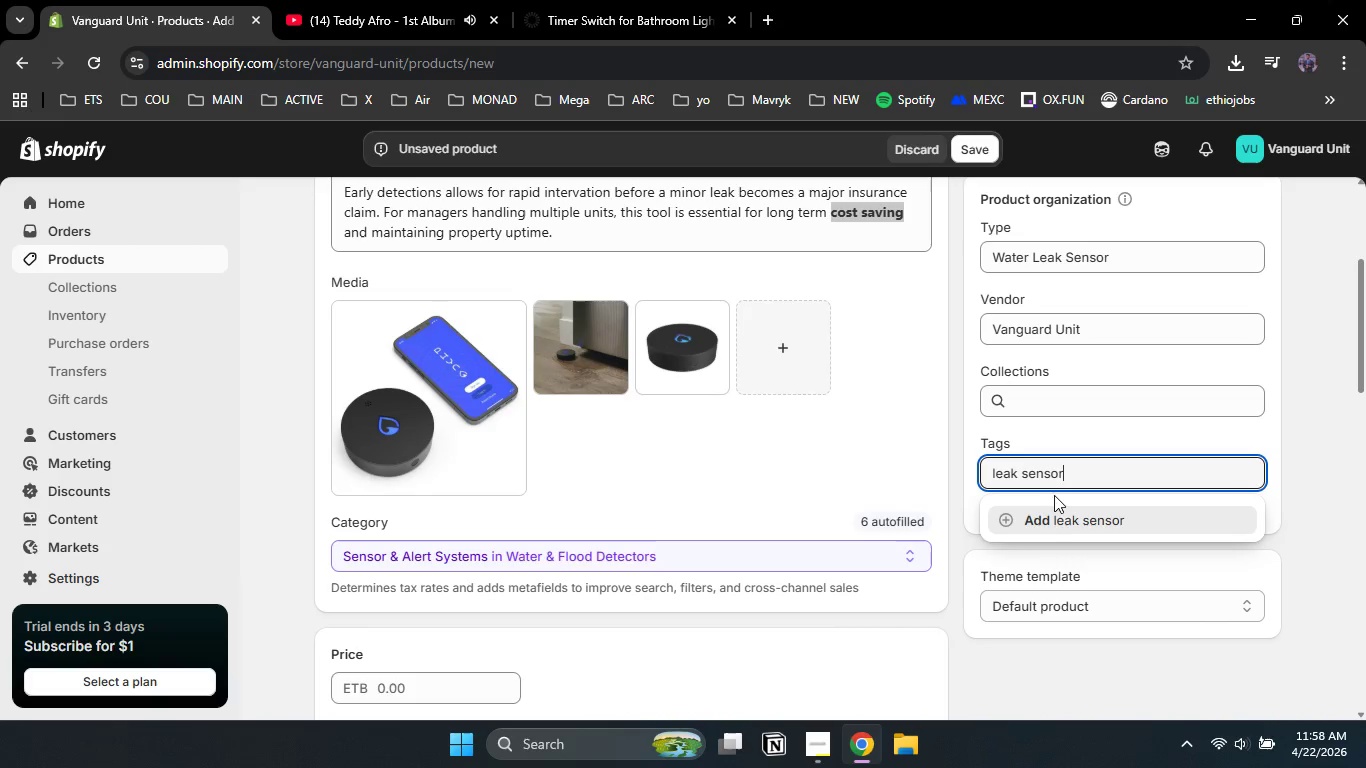 
left_click([1064, 518])
 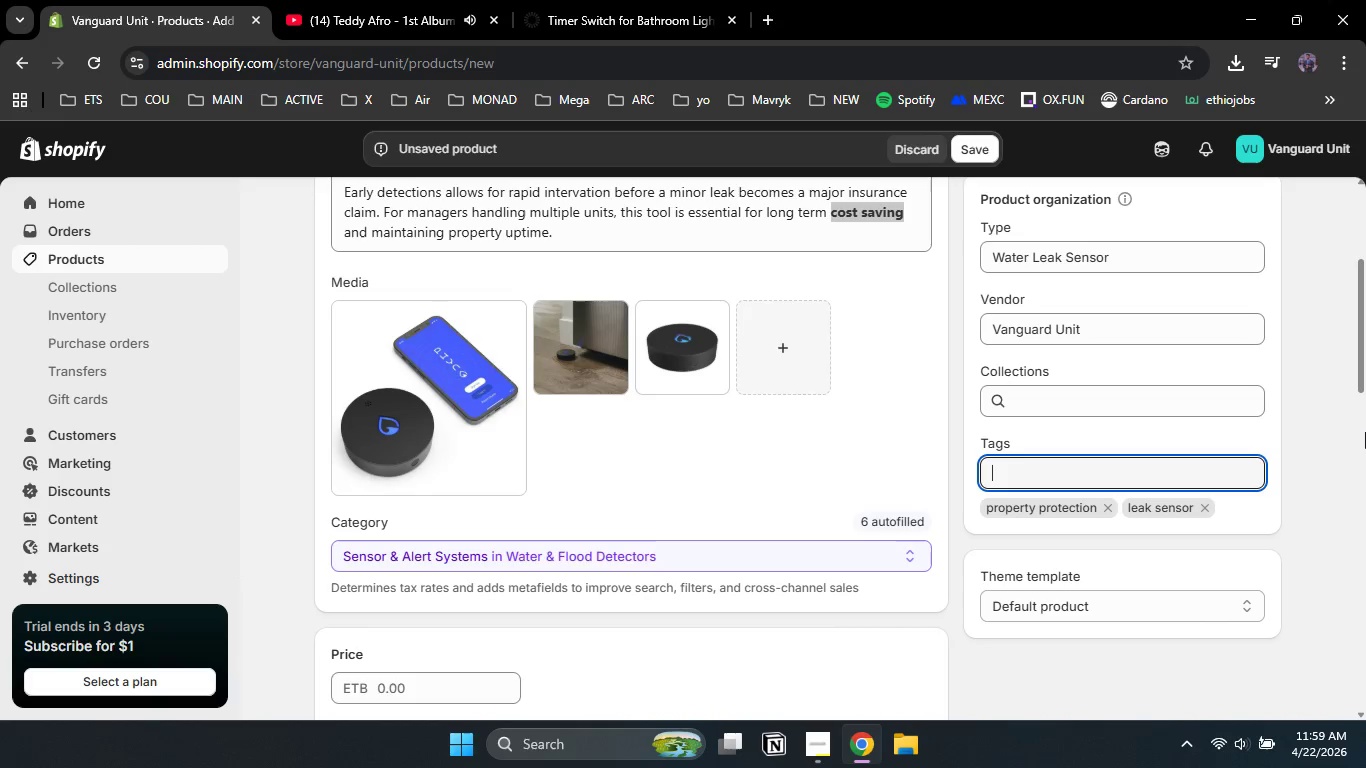 
left_click_drag(start_coordinate=[1365, 355], to_coordinate=[1365, 439])
 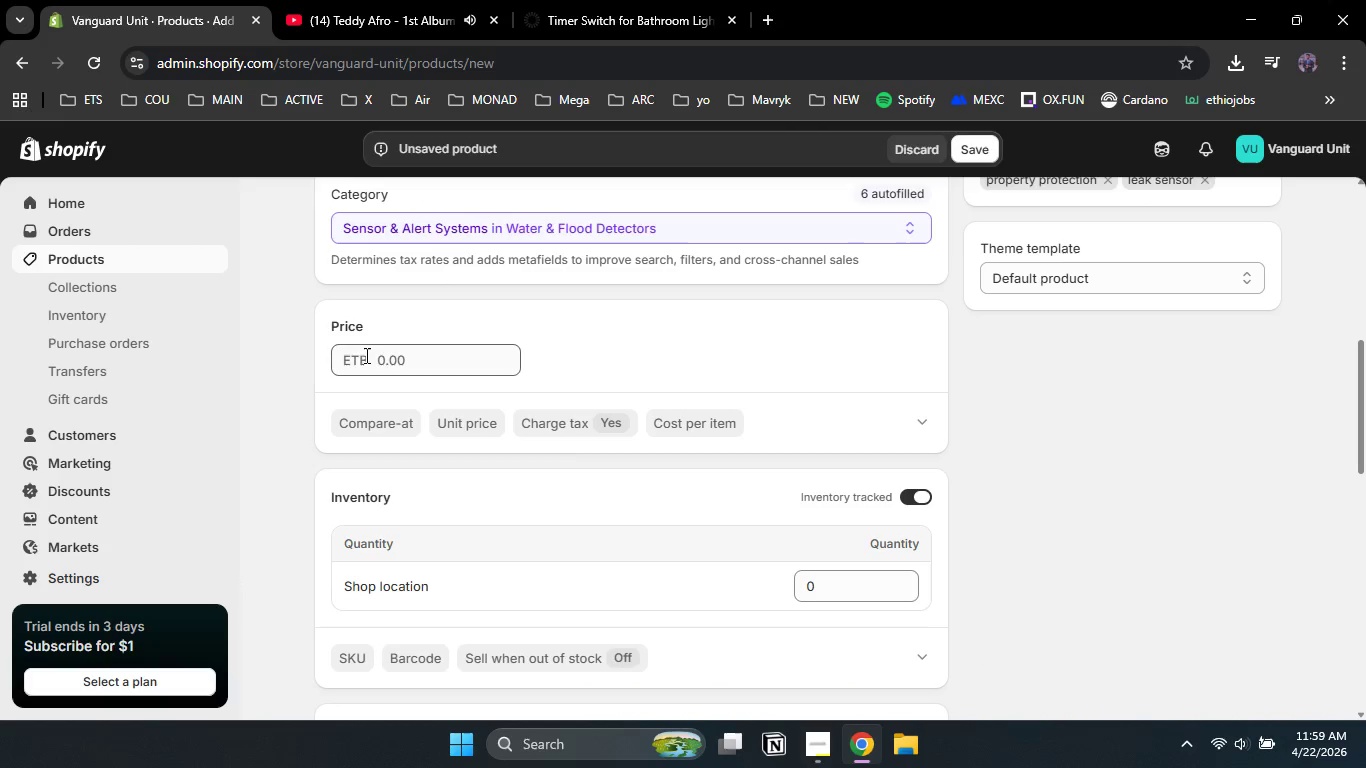 
left_click([361, 355])
 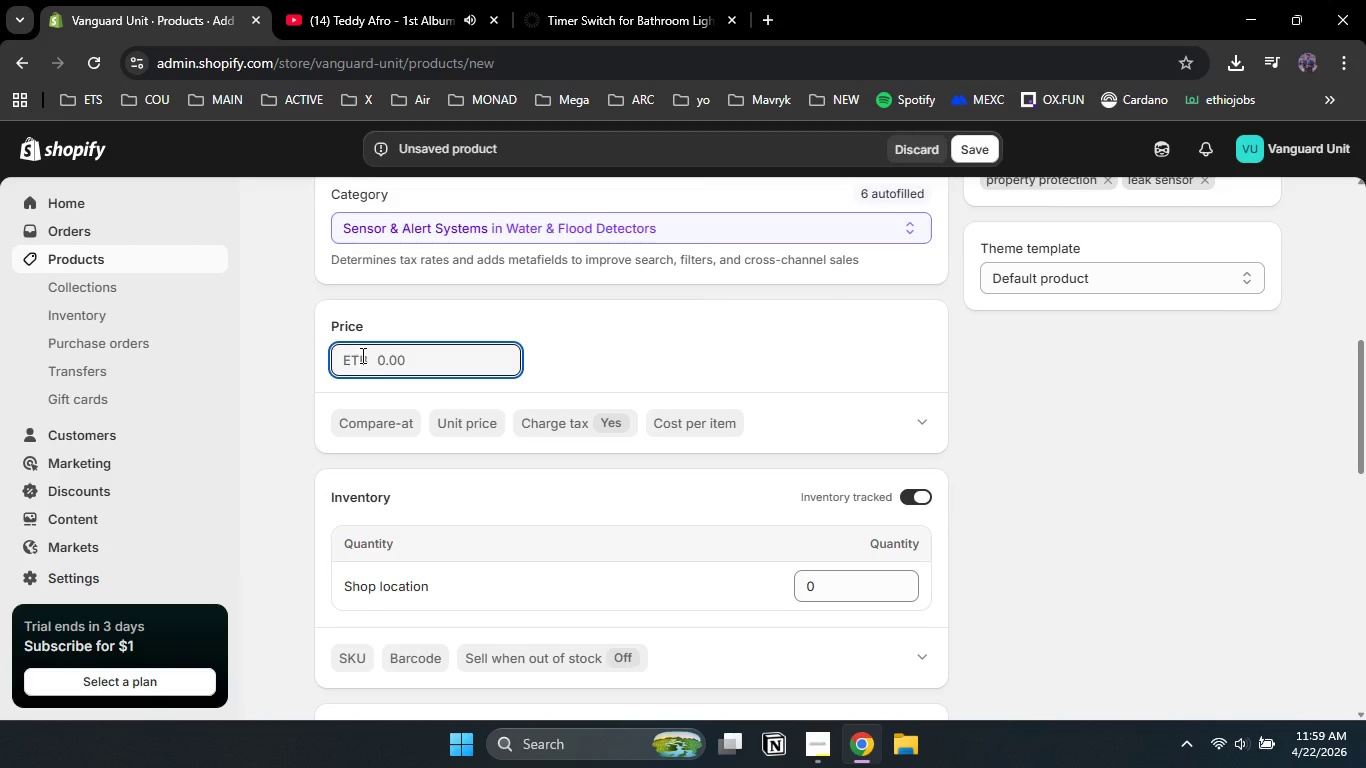 
key(Numpad5)
 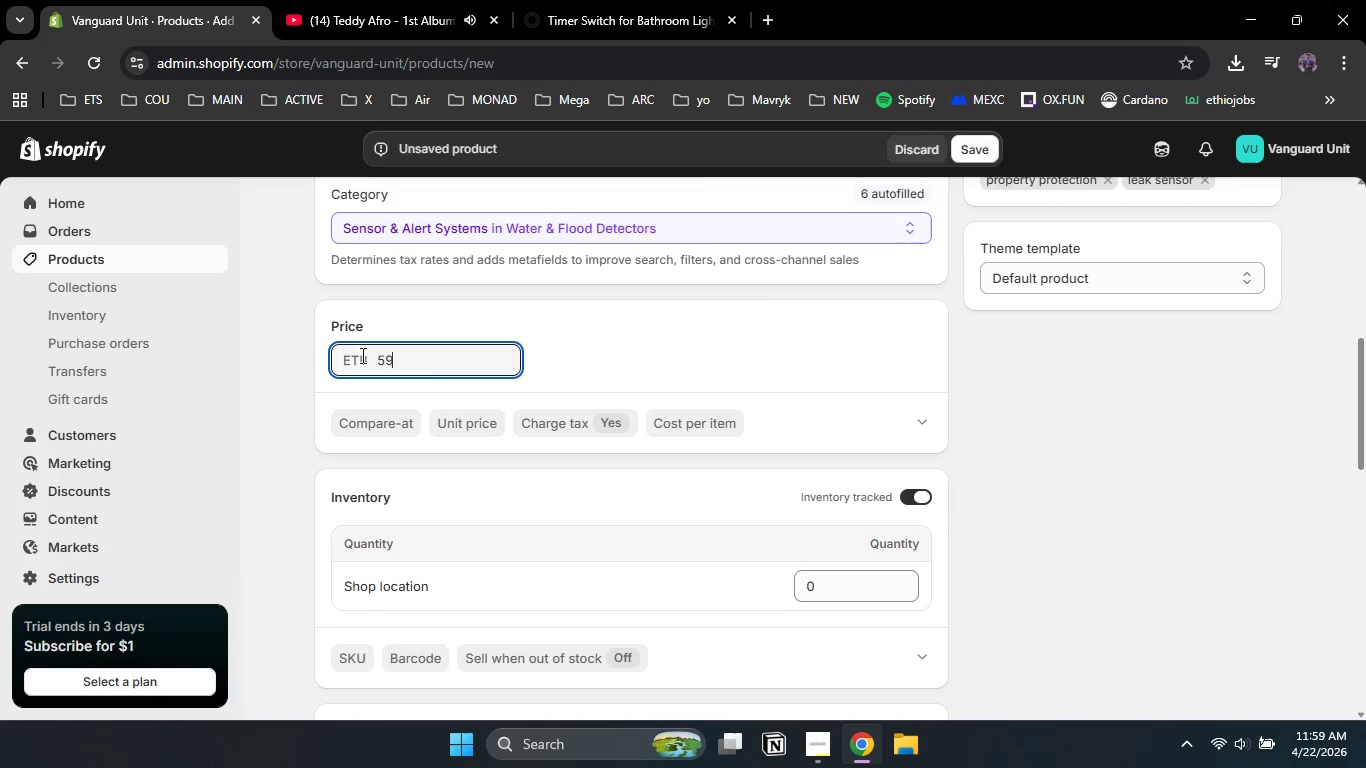 
key(Numpad9)
 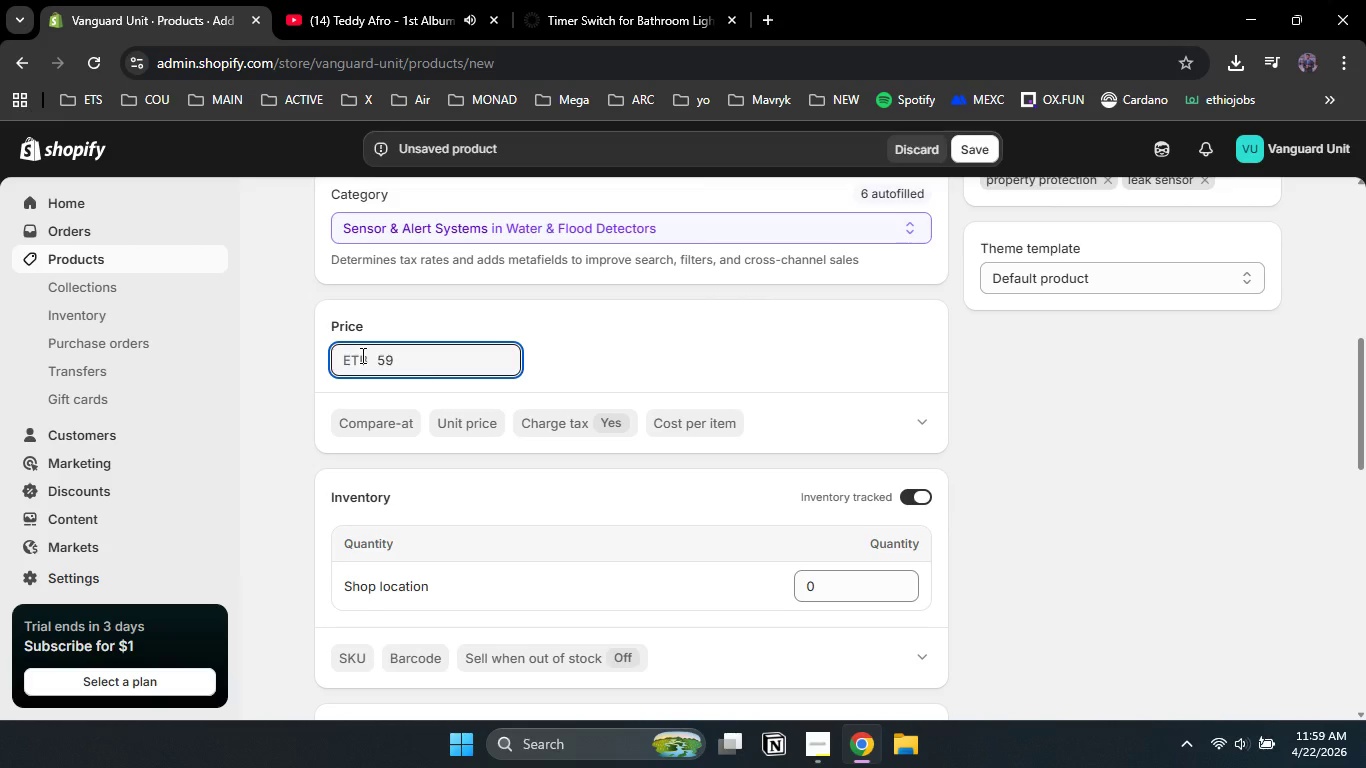 
key(NumpadDecimal)
 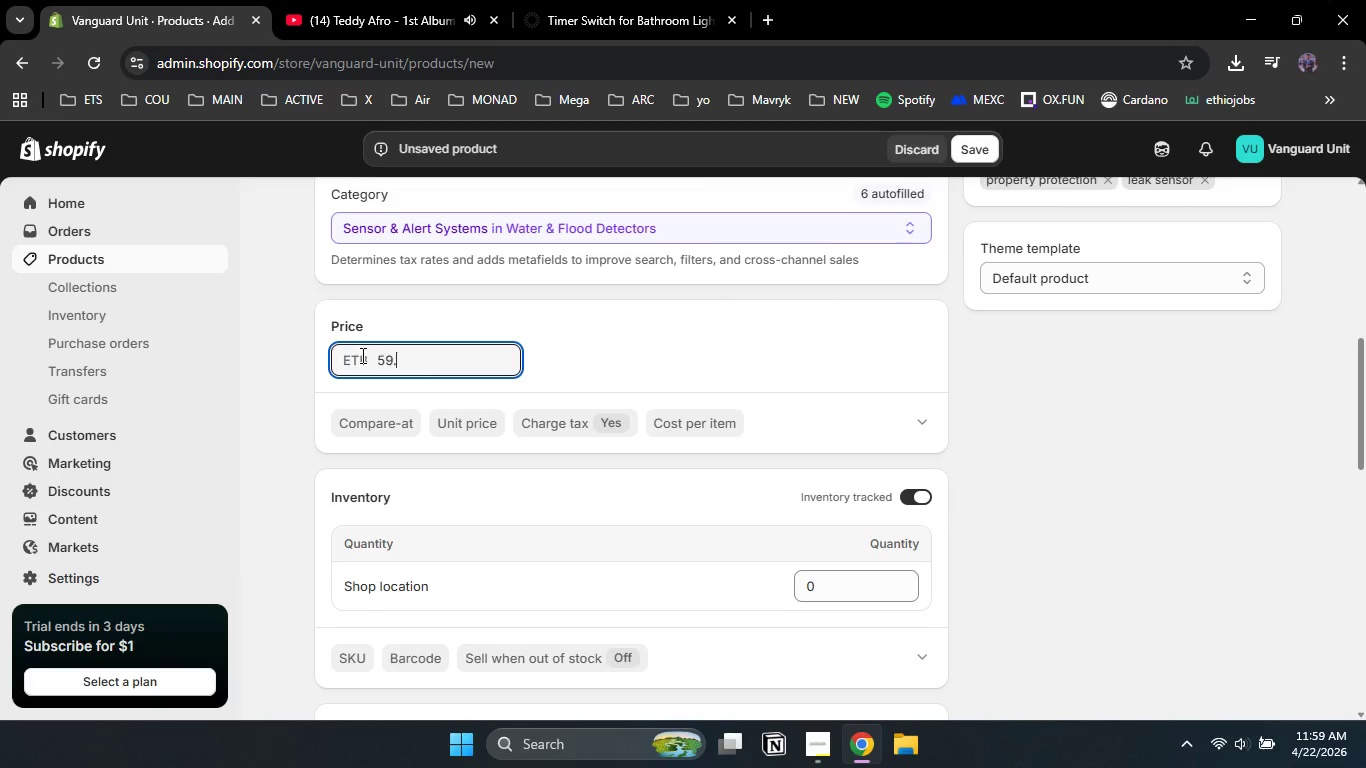 
key(Numpad0)
 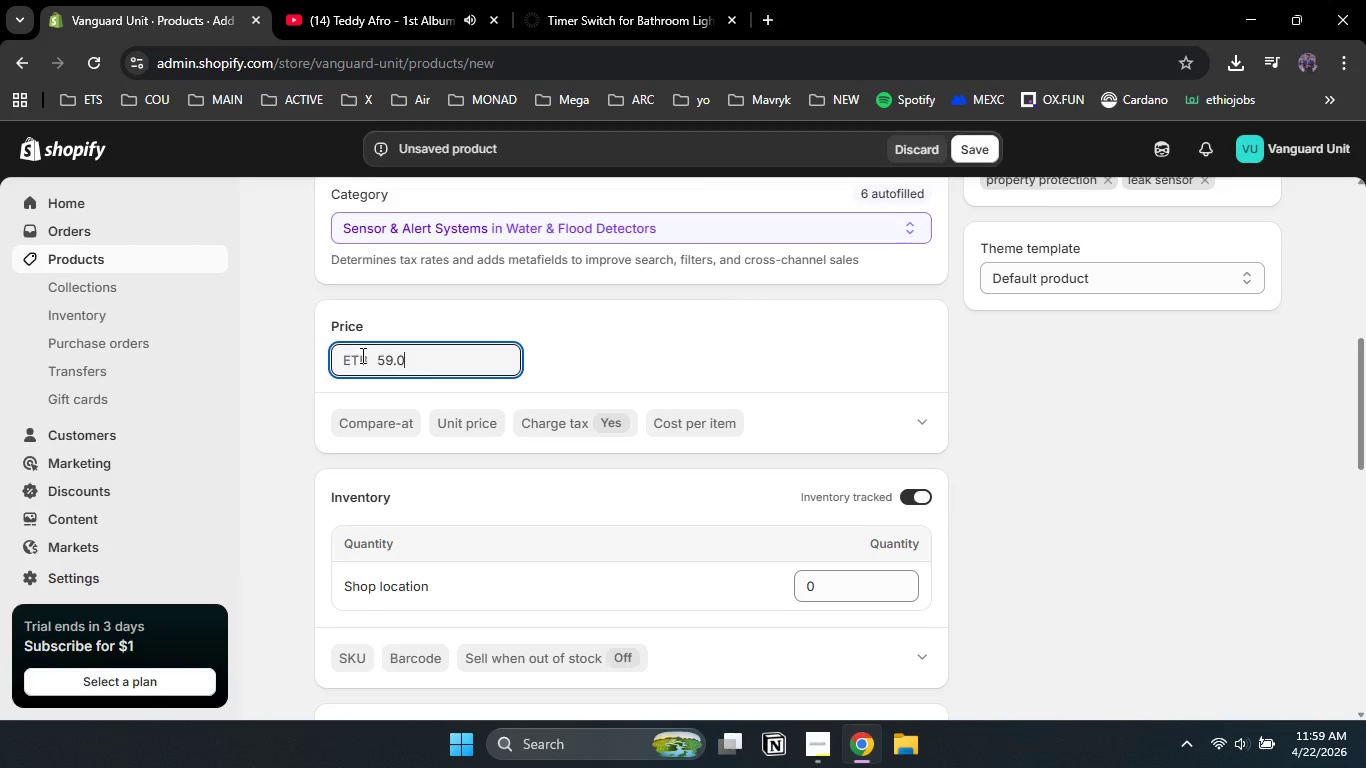 
key(Numpad0)
 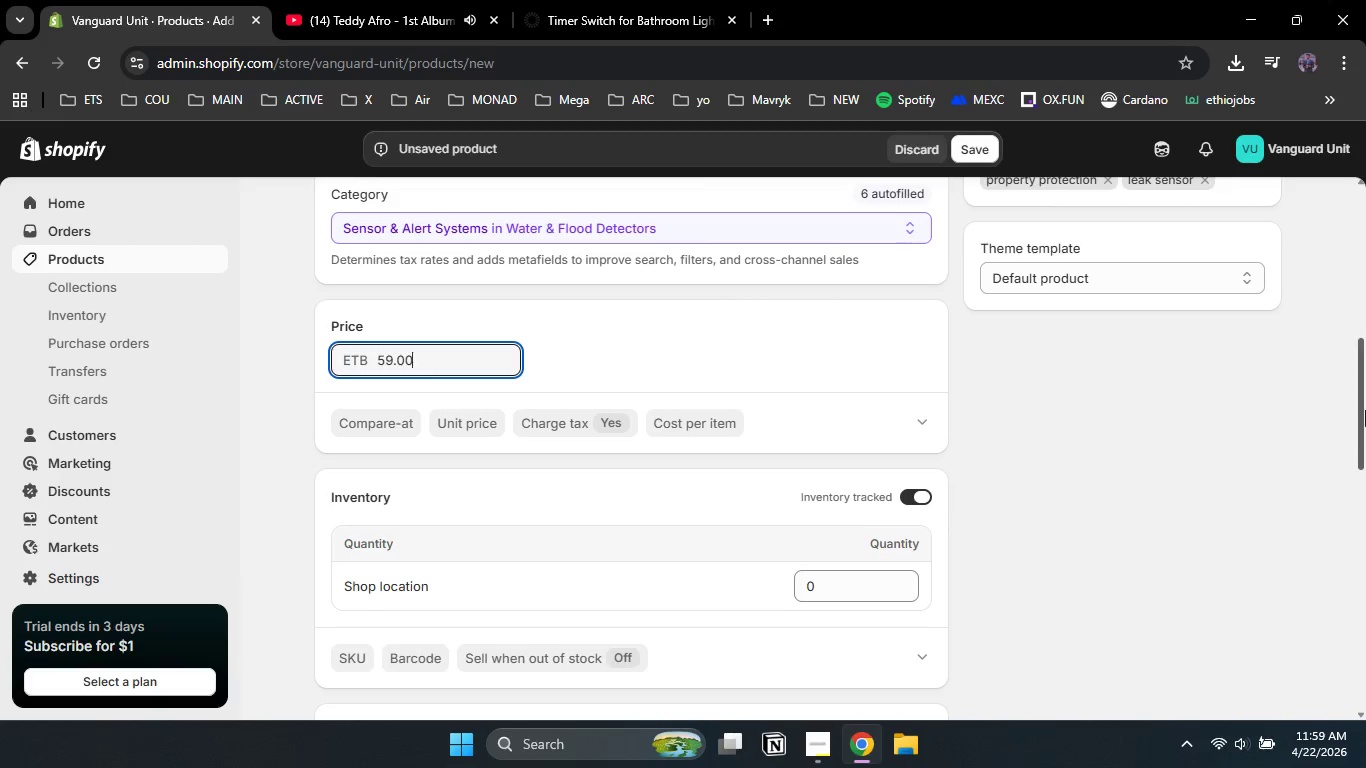 
left_click_drag(start_coordinate=[1365, 409], to_coordinate=[1365, 477])
 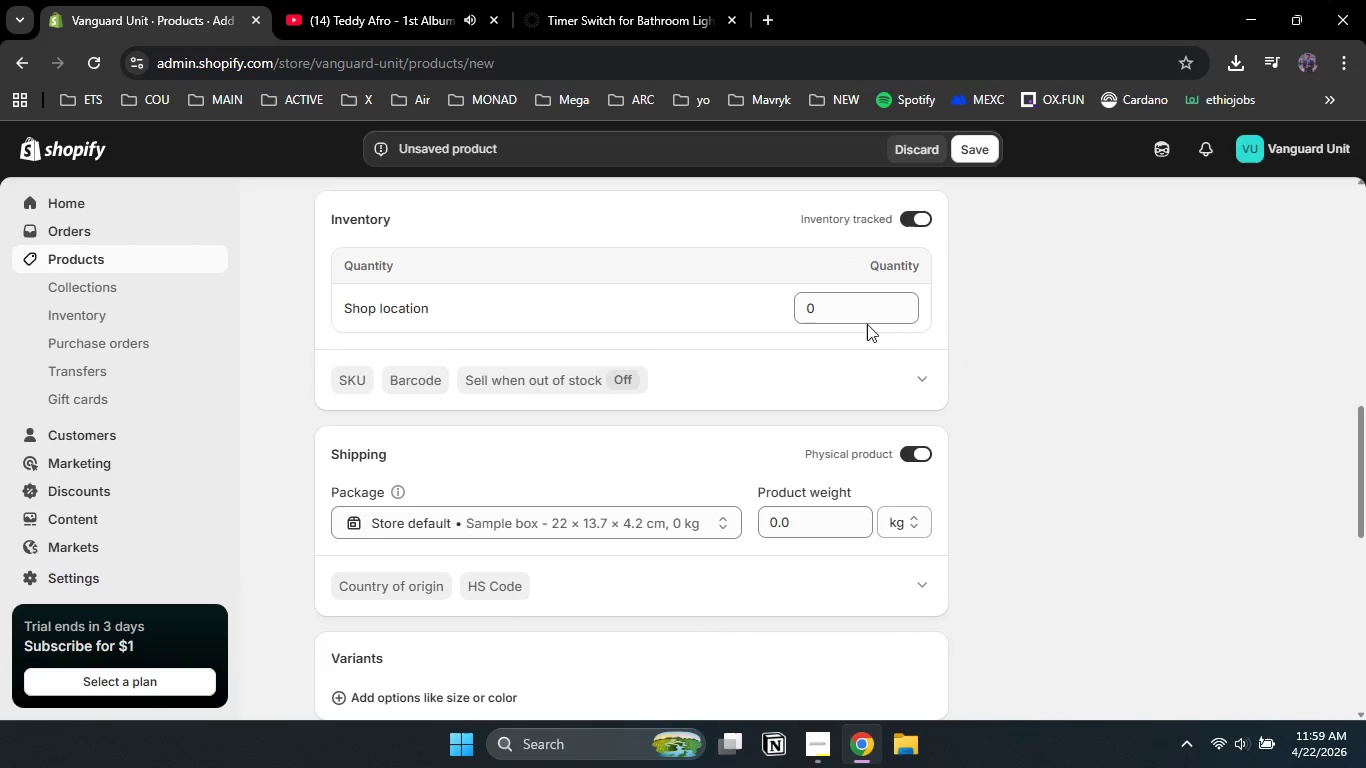 
double_click([847, 315])
 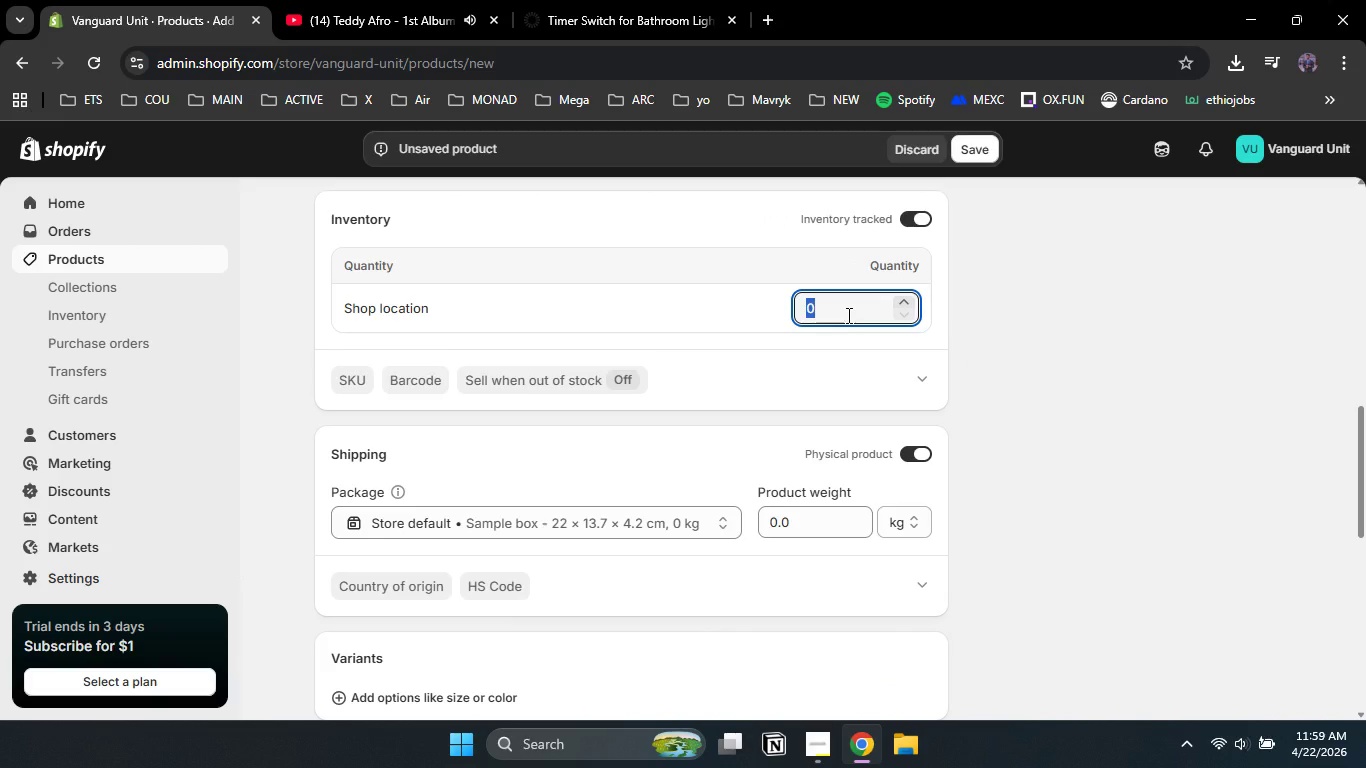 
key(Numpad1)
 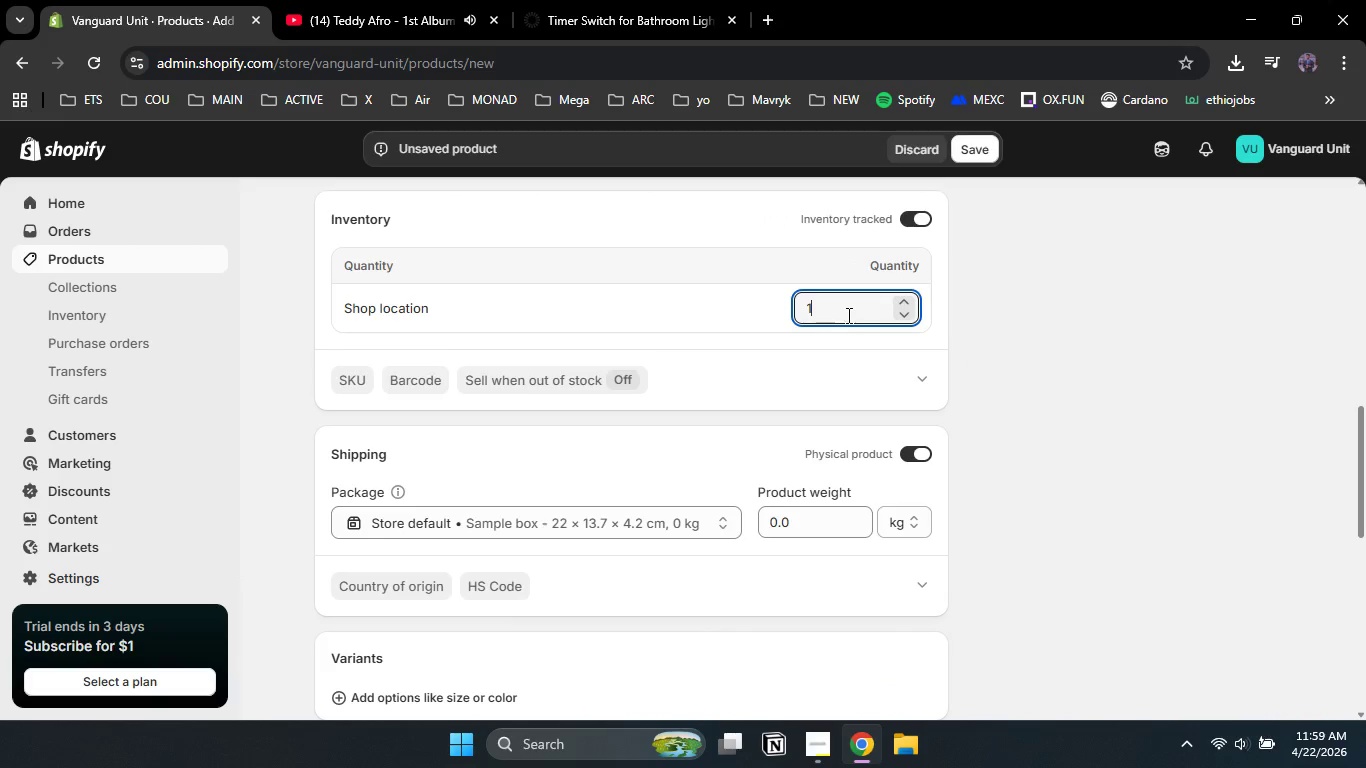 
key(Numpad0)
 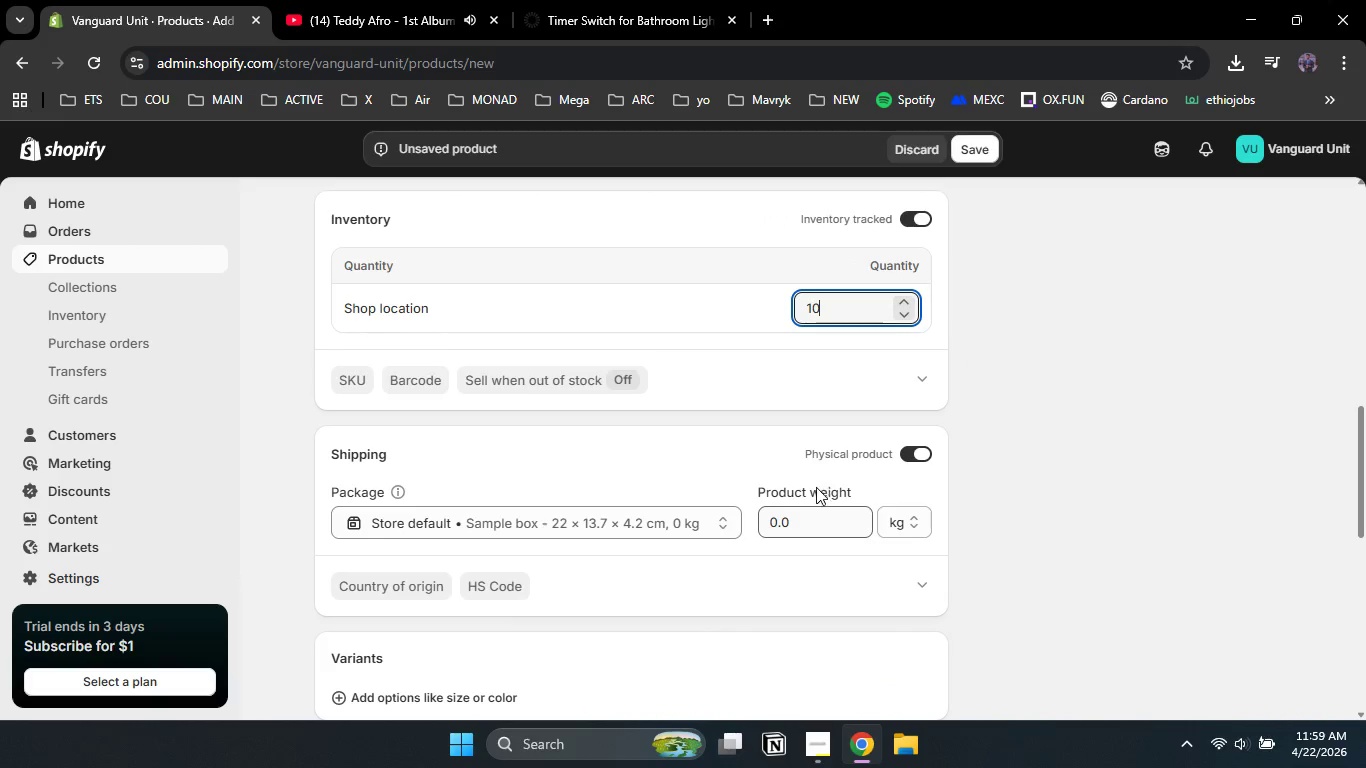 
left_click_drag(start_coordinate=[811, 520], to_coordinate=[766, 520])
 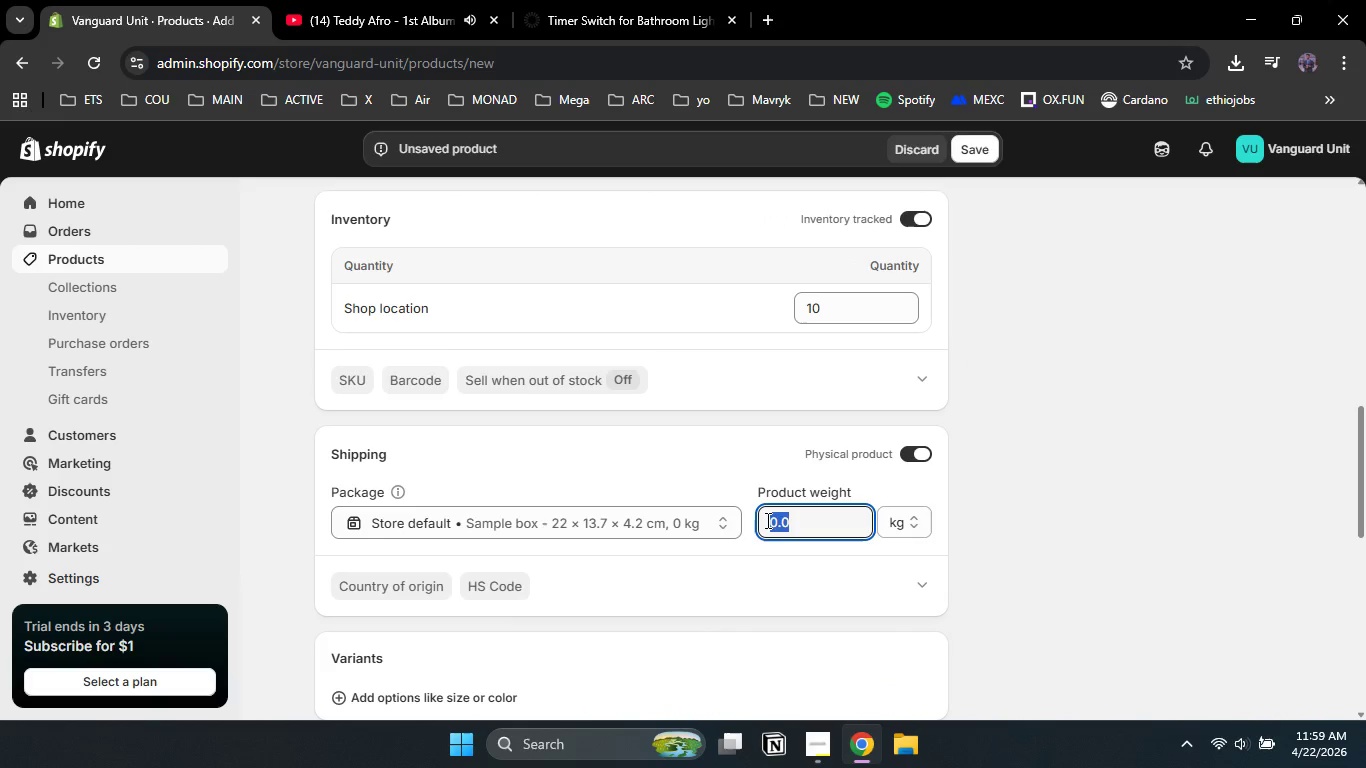 
key(Numpad0)
 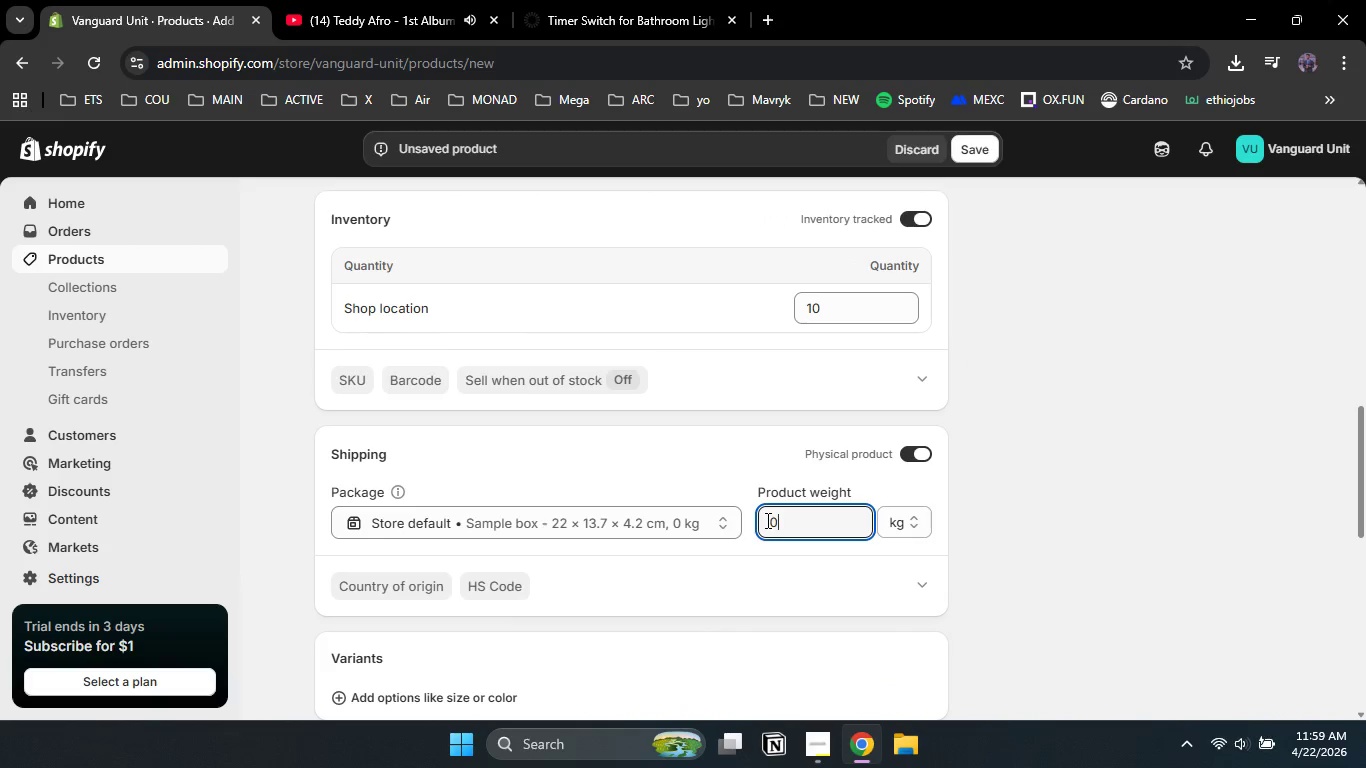 
key(NumpadDecimal)
 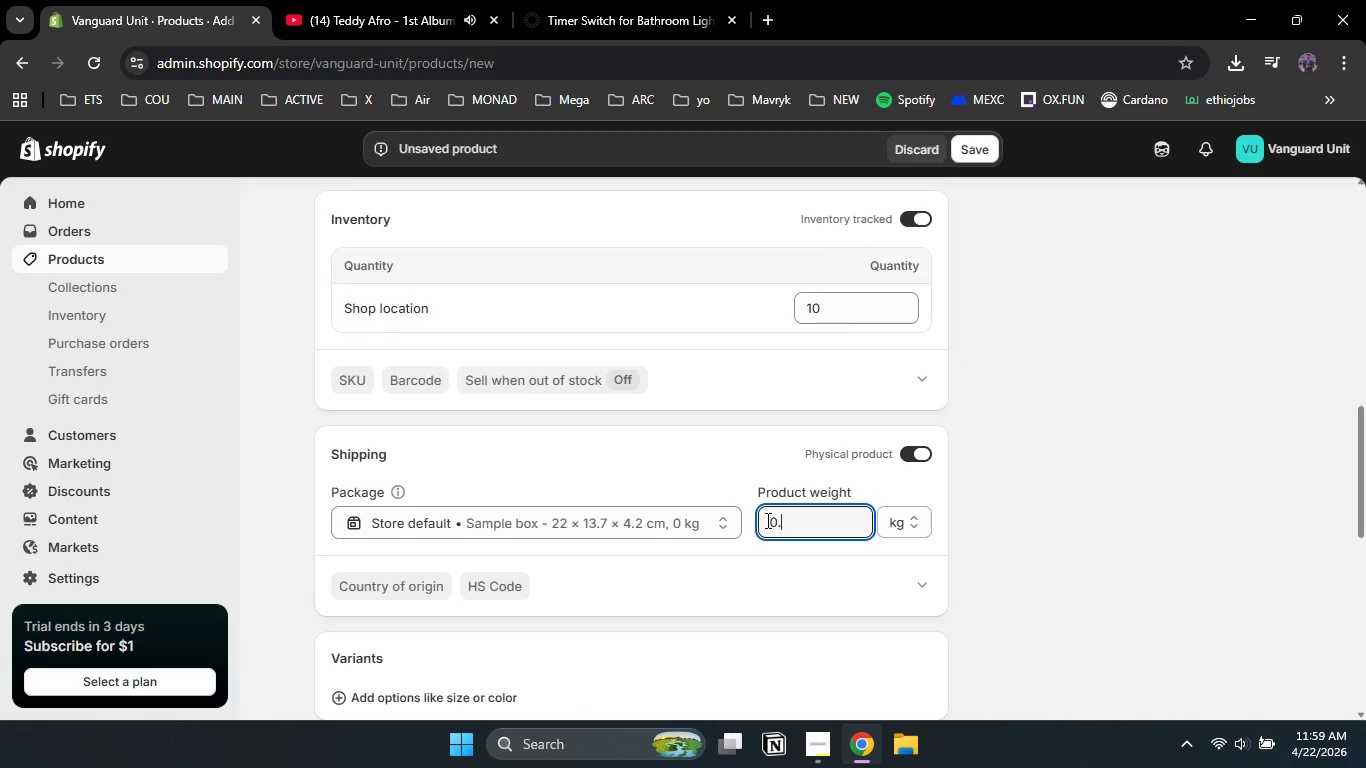 
key(Numpad0)
 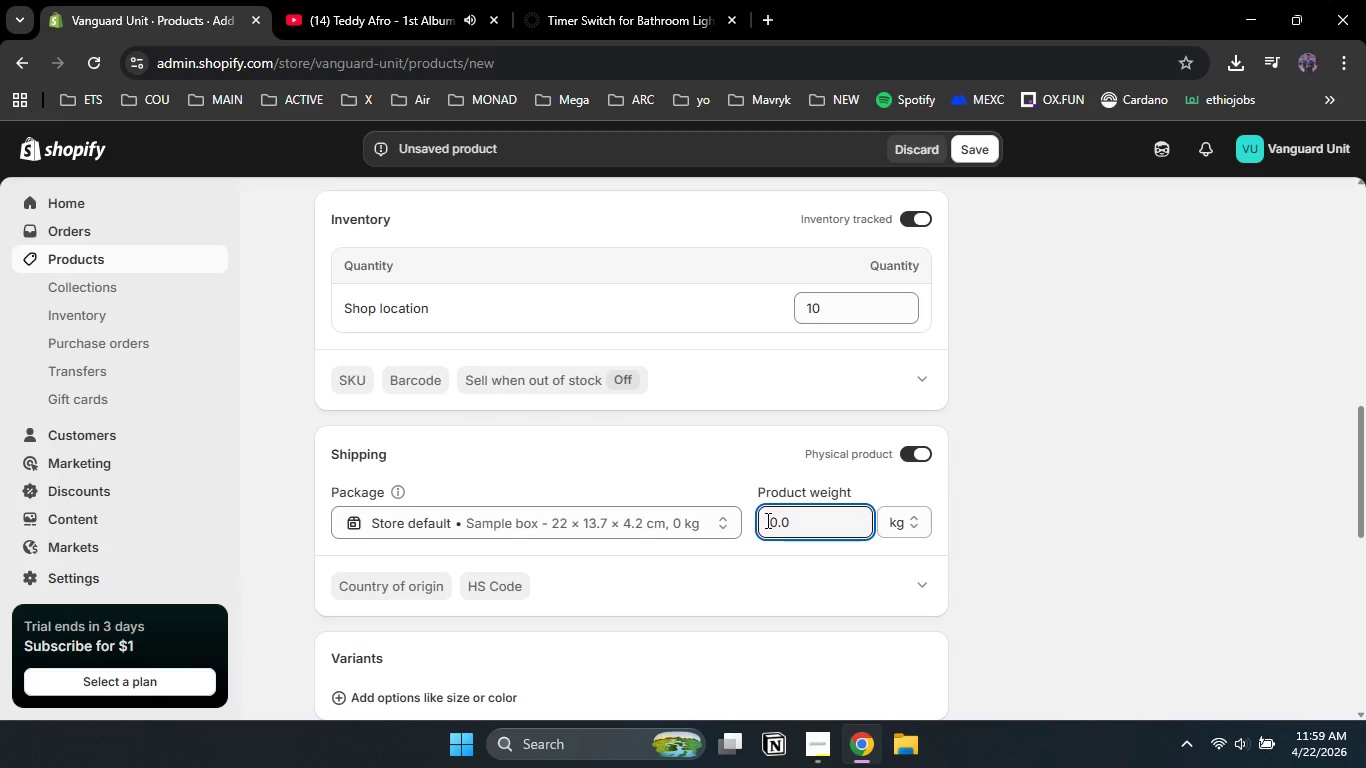 
key(Backspace)
 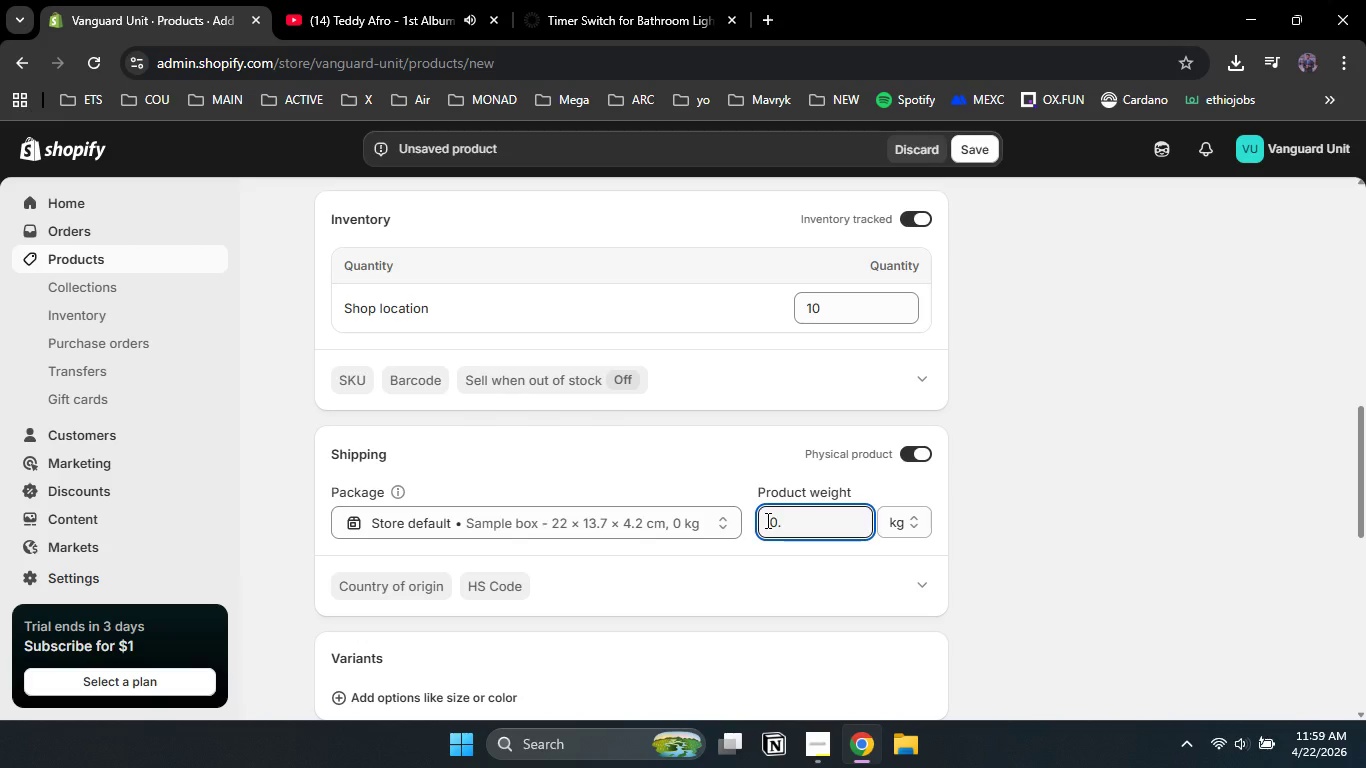 
key(Numpad2)
 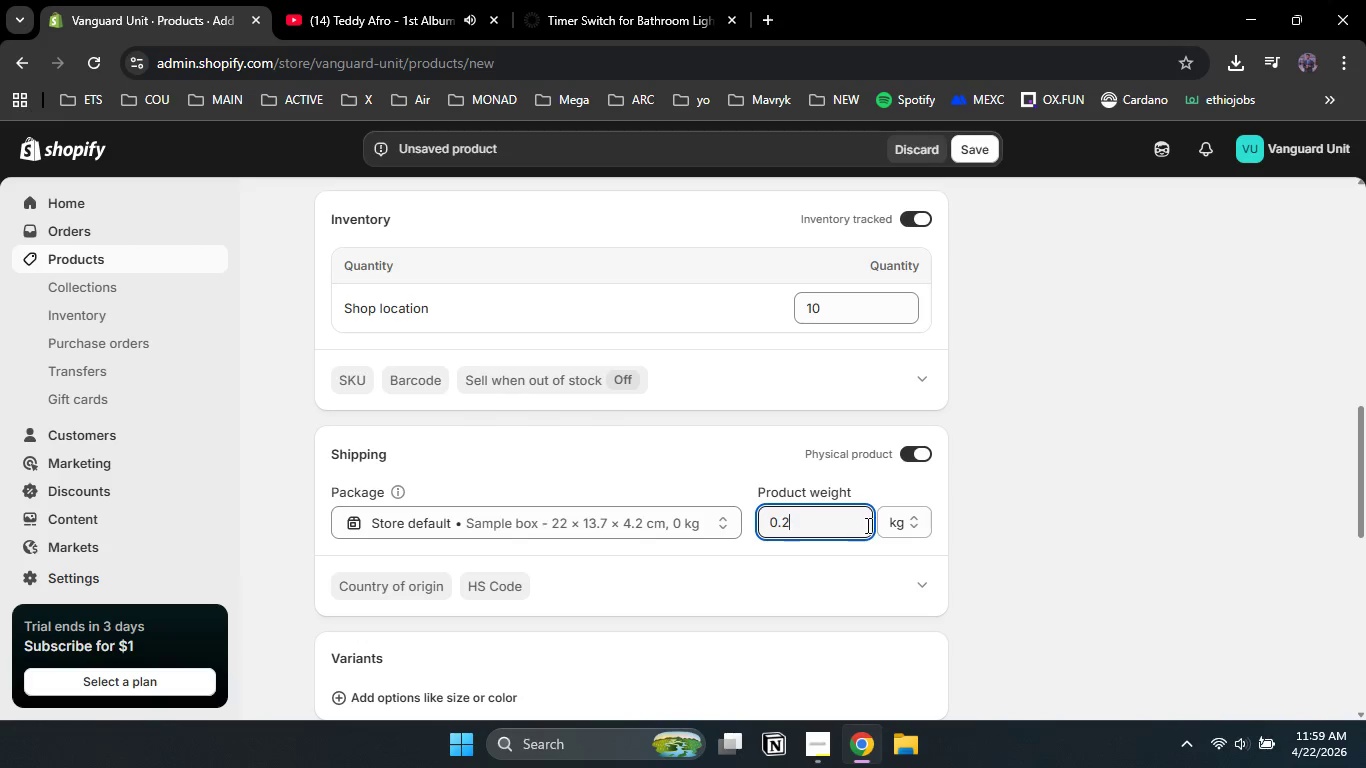 
left_click([900, 522])
 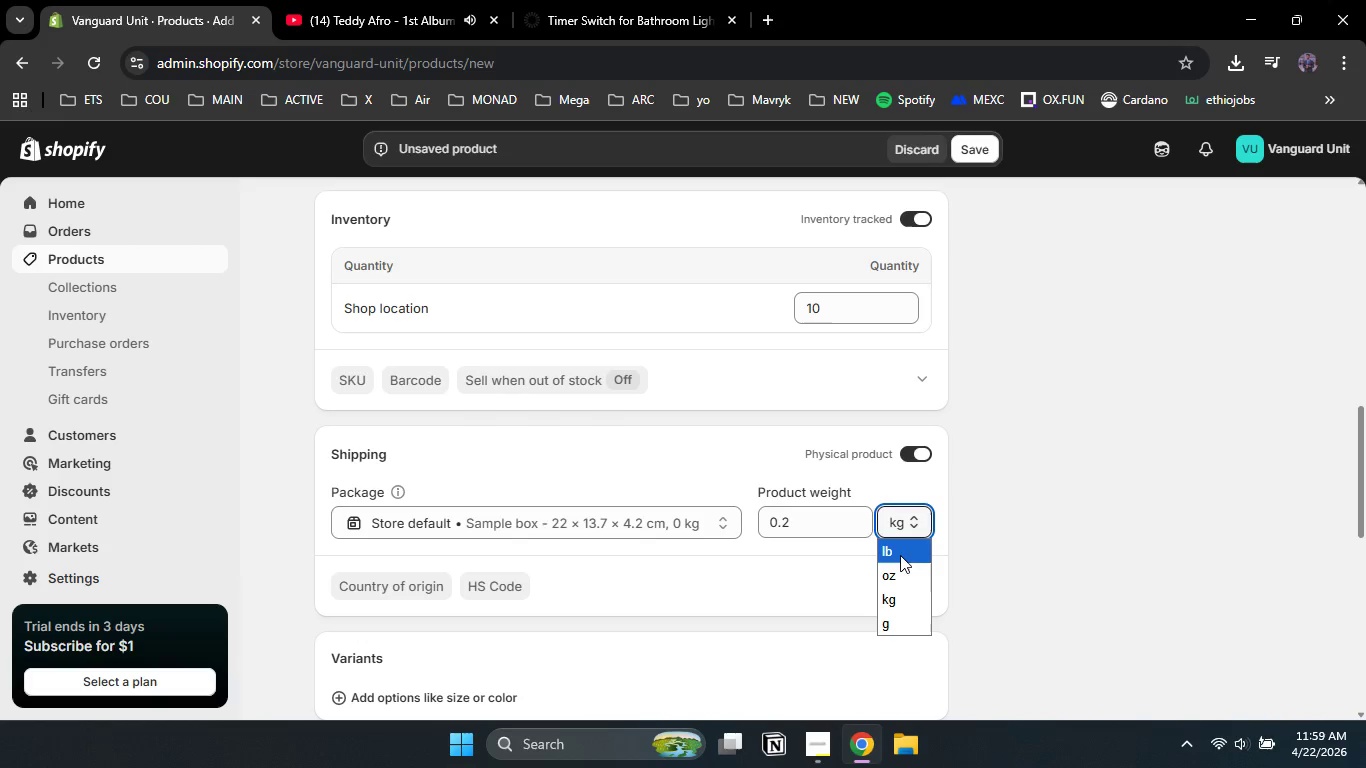 
left_click([900, 555])
 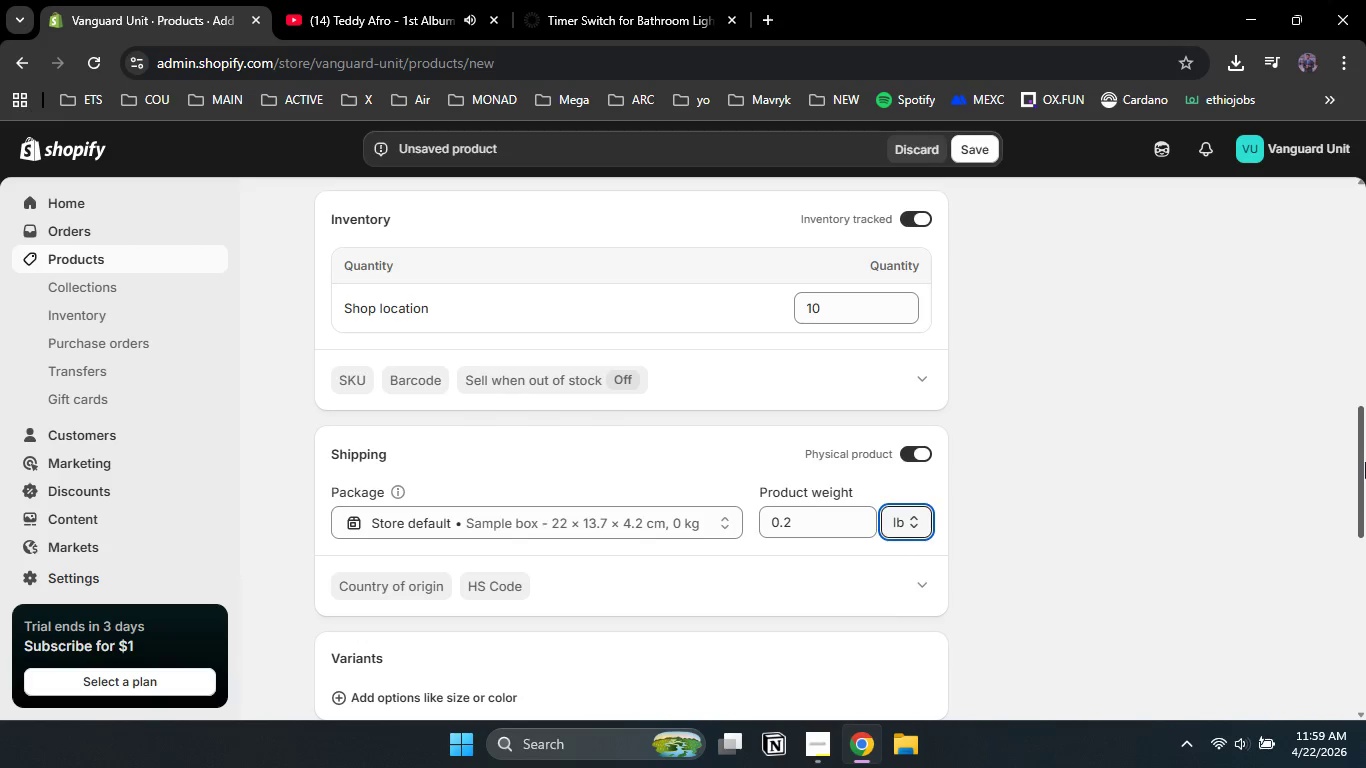 
left_click_drag(start_coordinate=[1365, 462], to_coordinate=[1365, 607])
 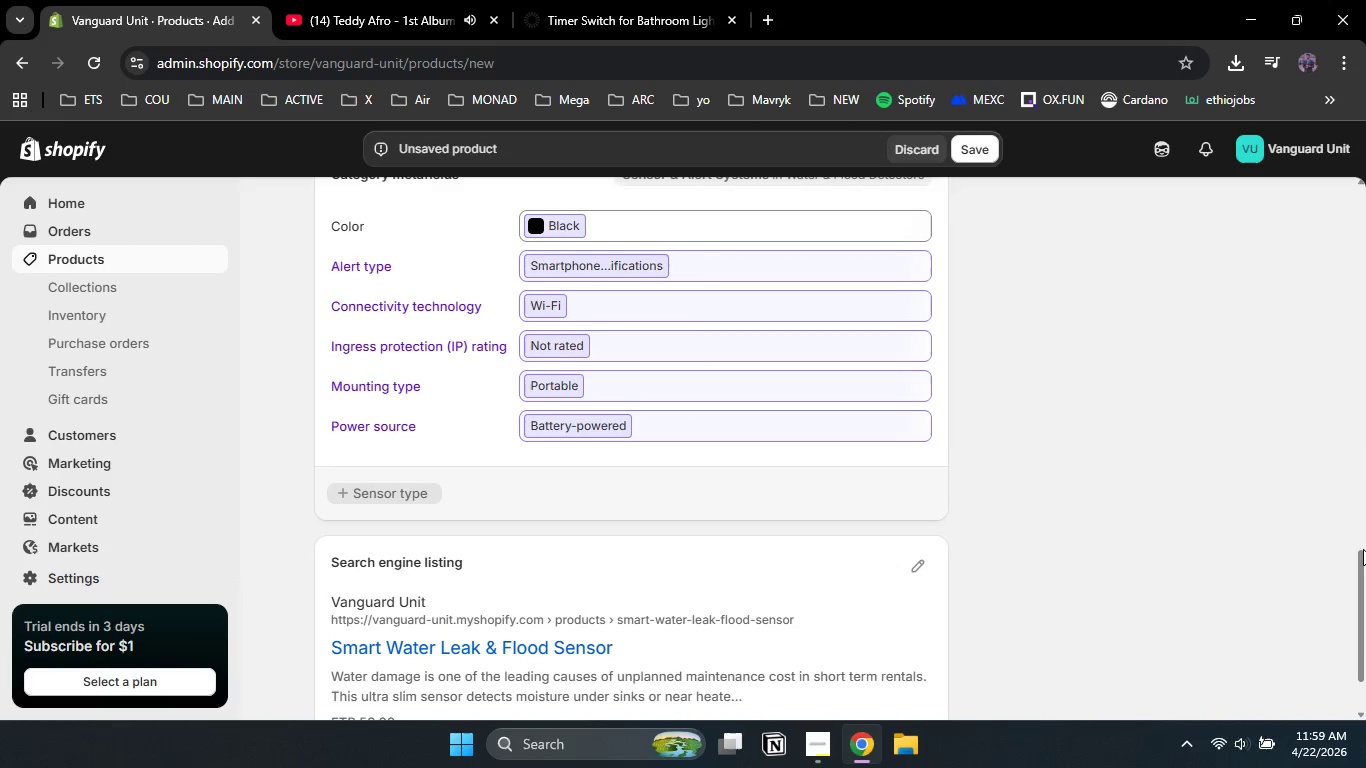 
left_click_drag(start_coordinate=[1361, 551], to_coordinate=[1348, 451])
 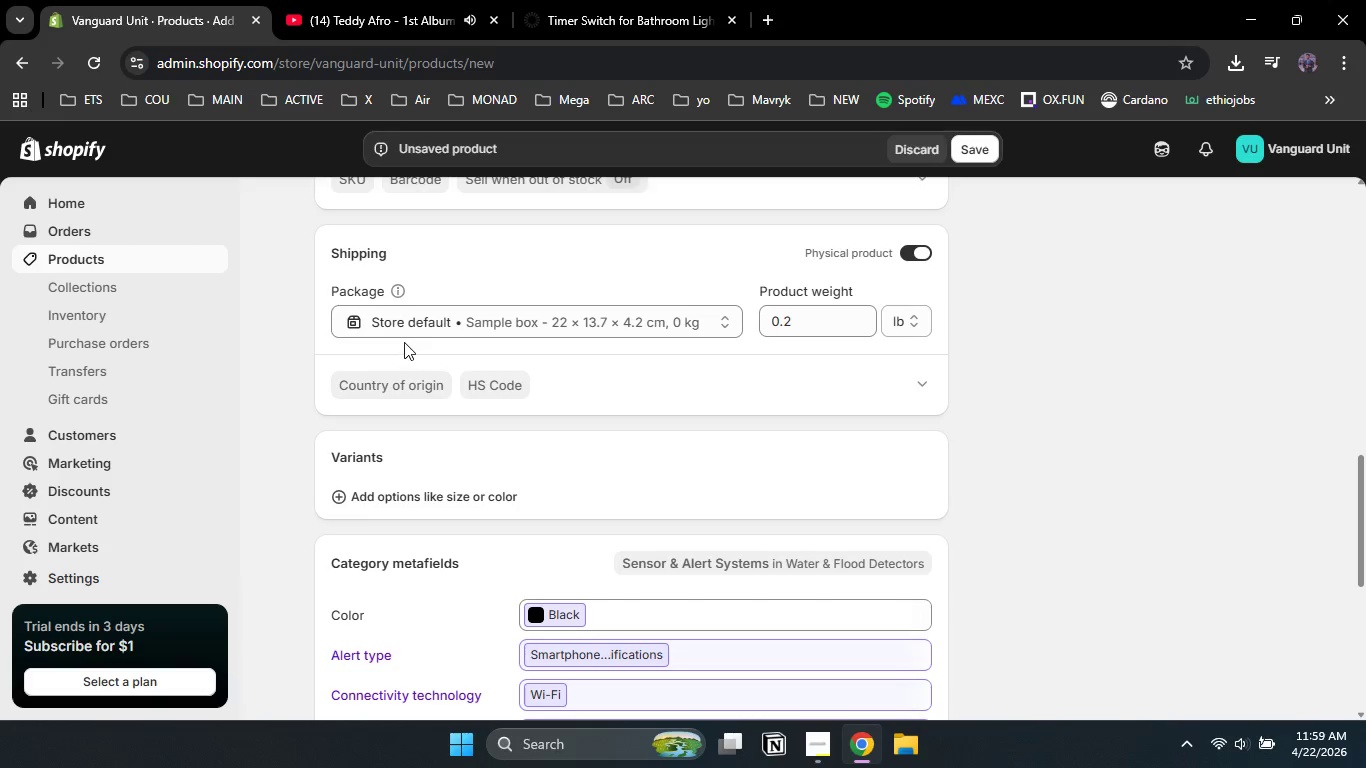 
left_click([360, 190])
 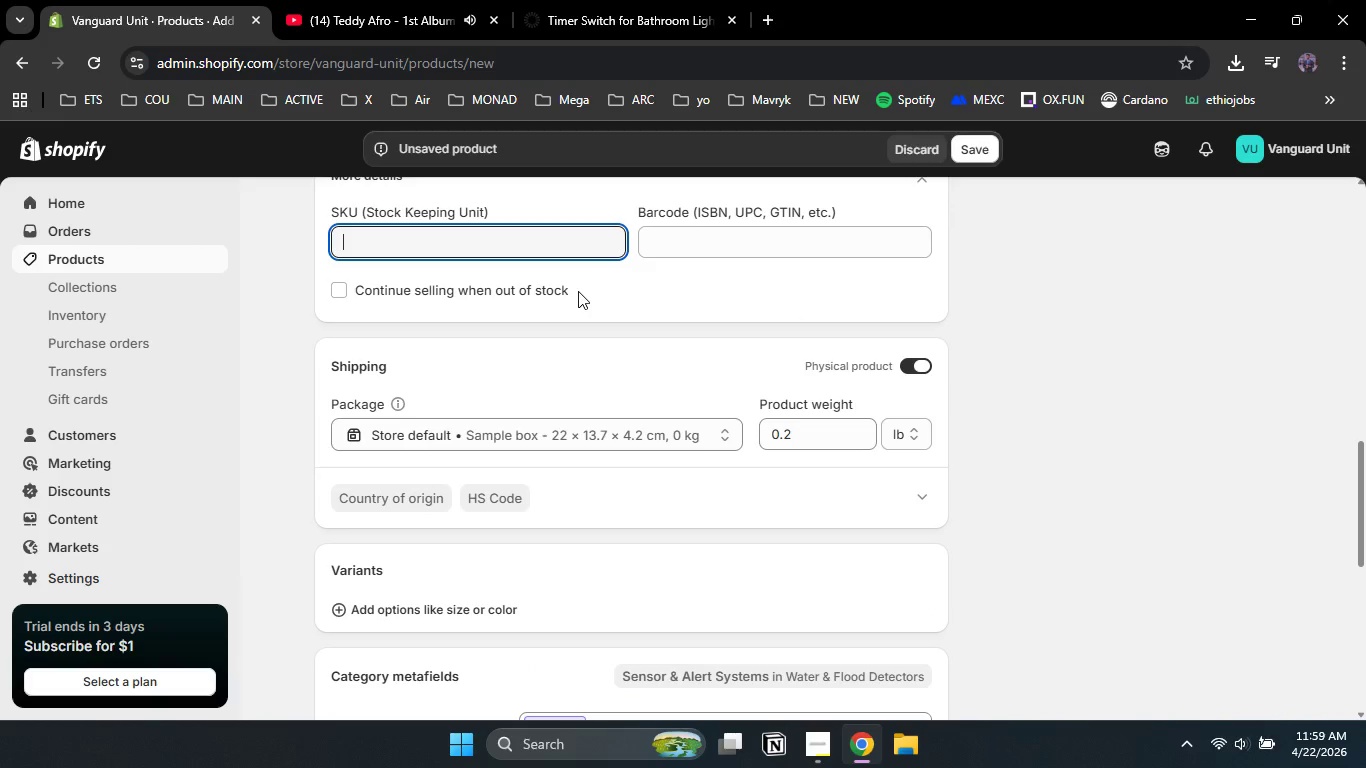 
type(VUS_LEAK_02)
 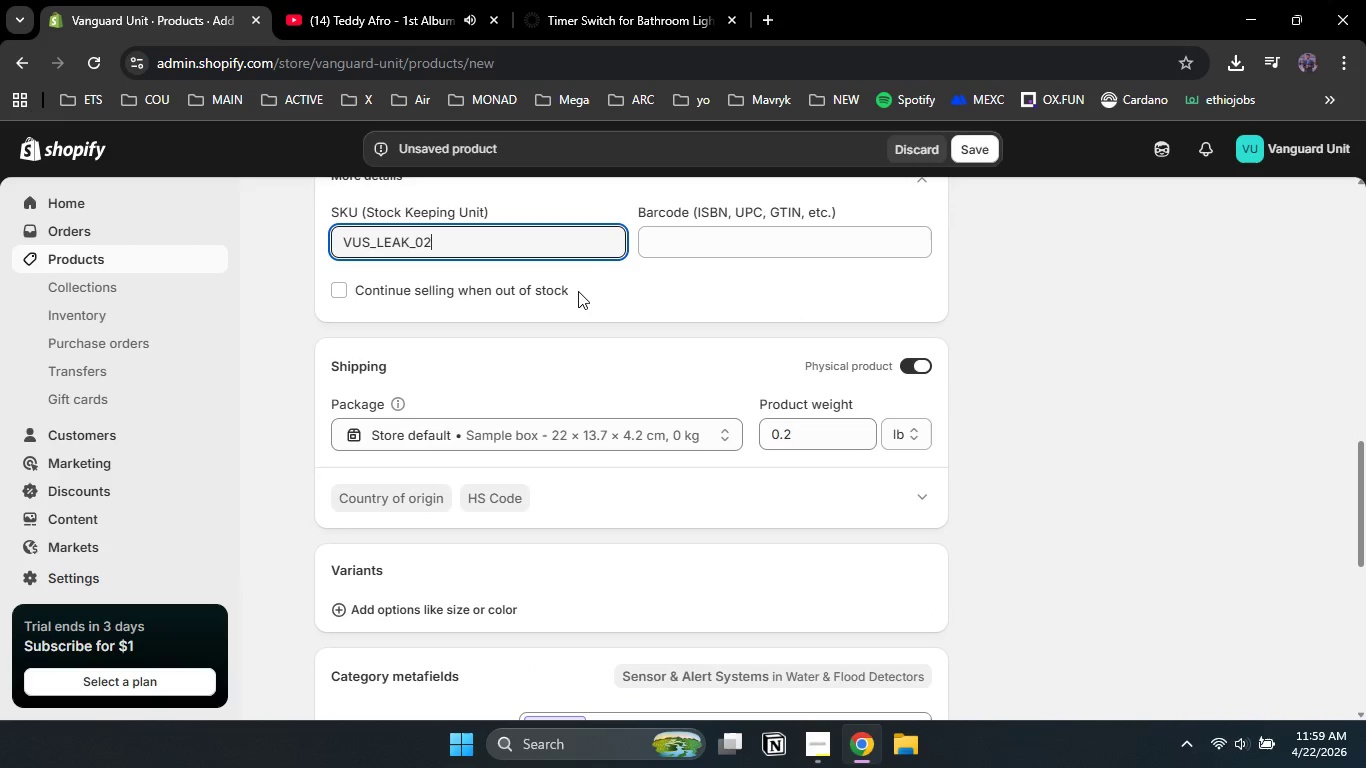 
left_click_drag(start_coordinate=[1365, 455], to_coordinate=[1353, 640])
 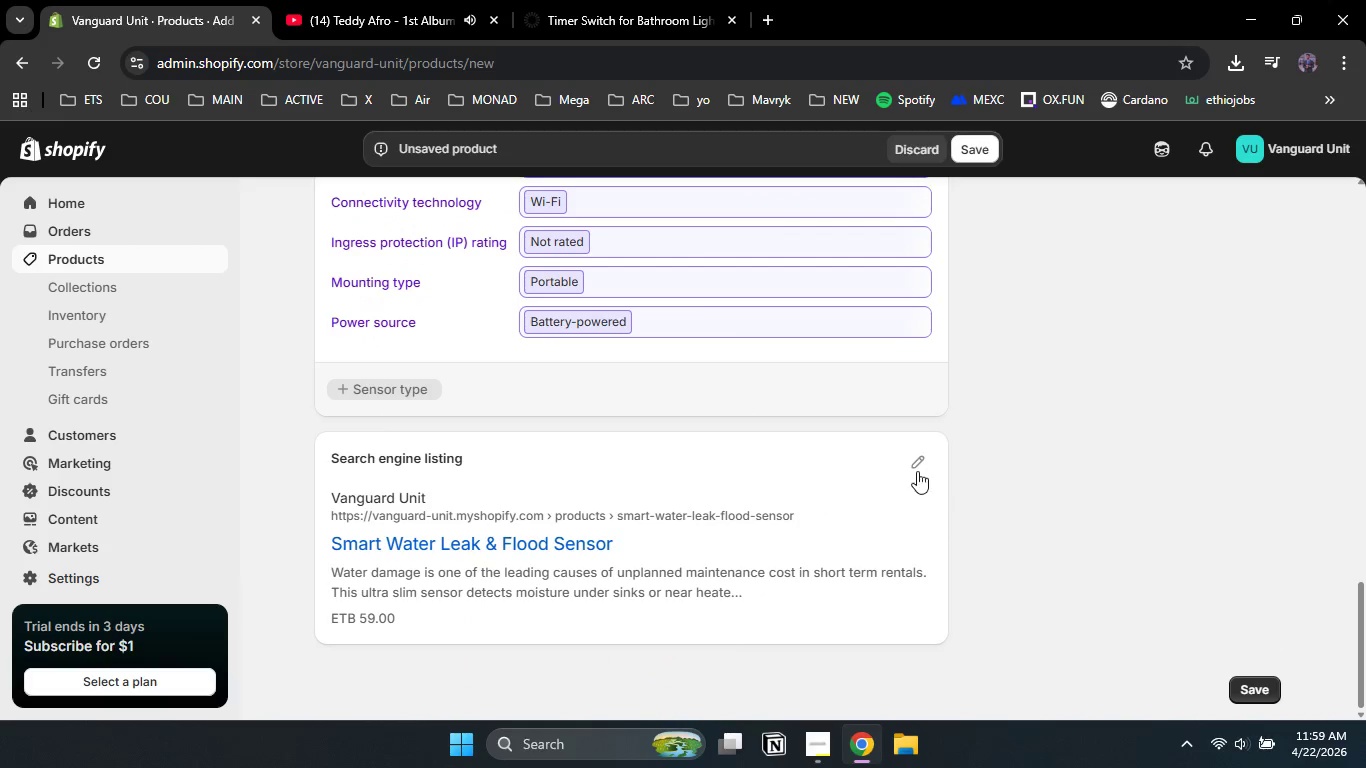 
left_click([914, 469])
 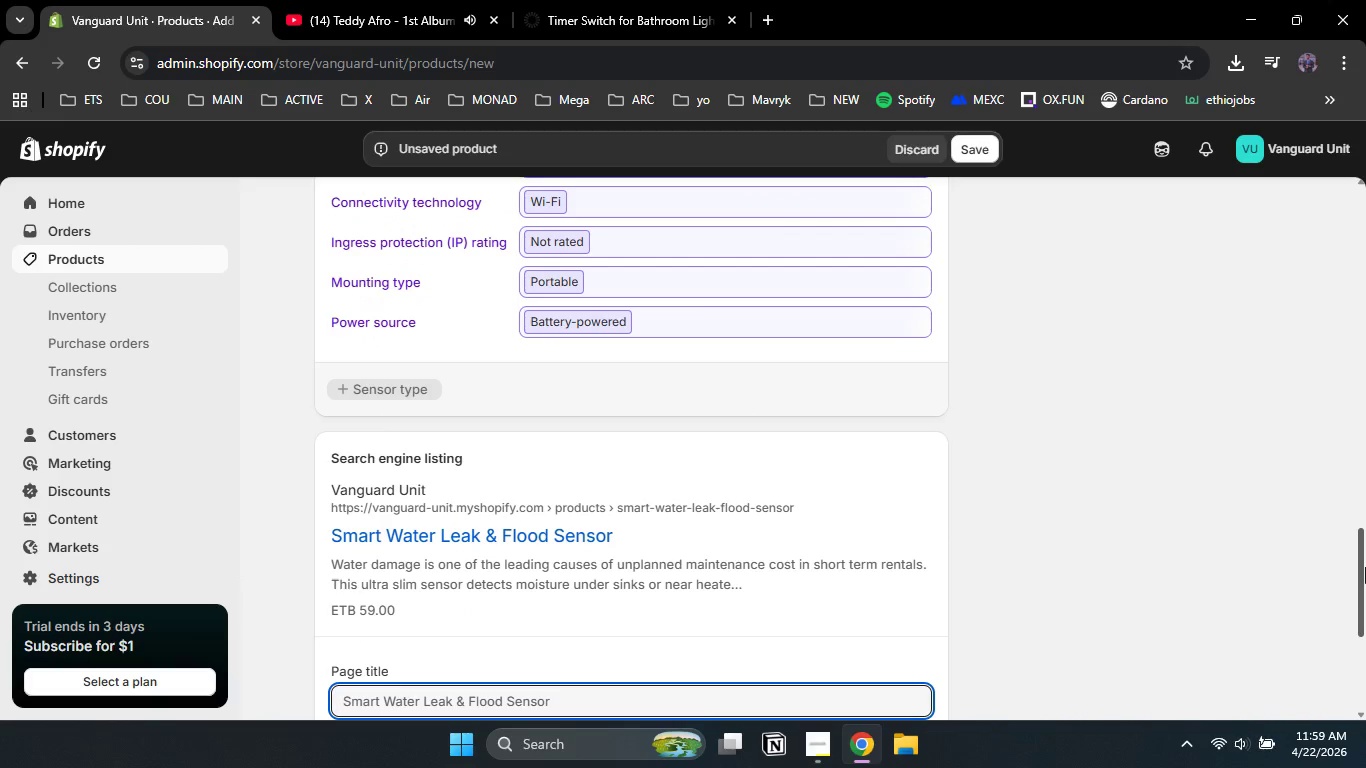 
left_click_drag(start_coordinate=[1365, 567], to_coordinate=[1365, 653])
 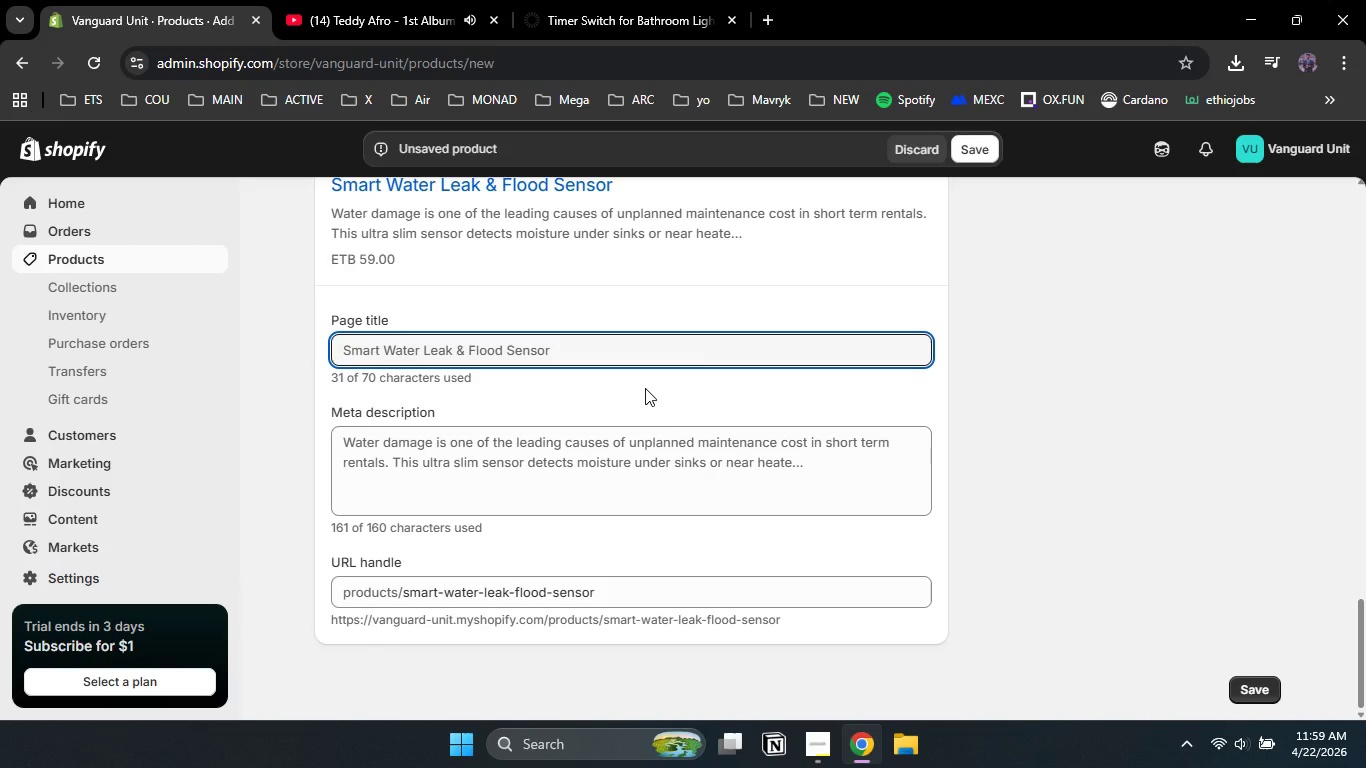 
wait(5.69)
 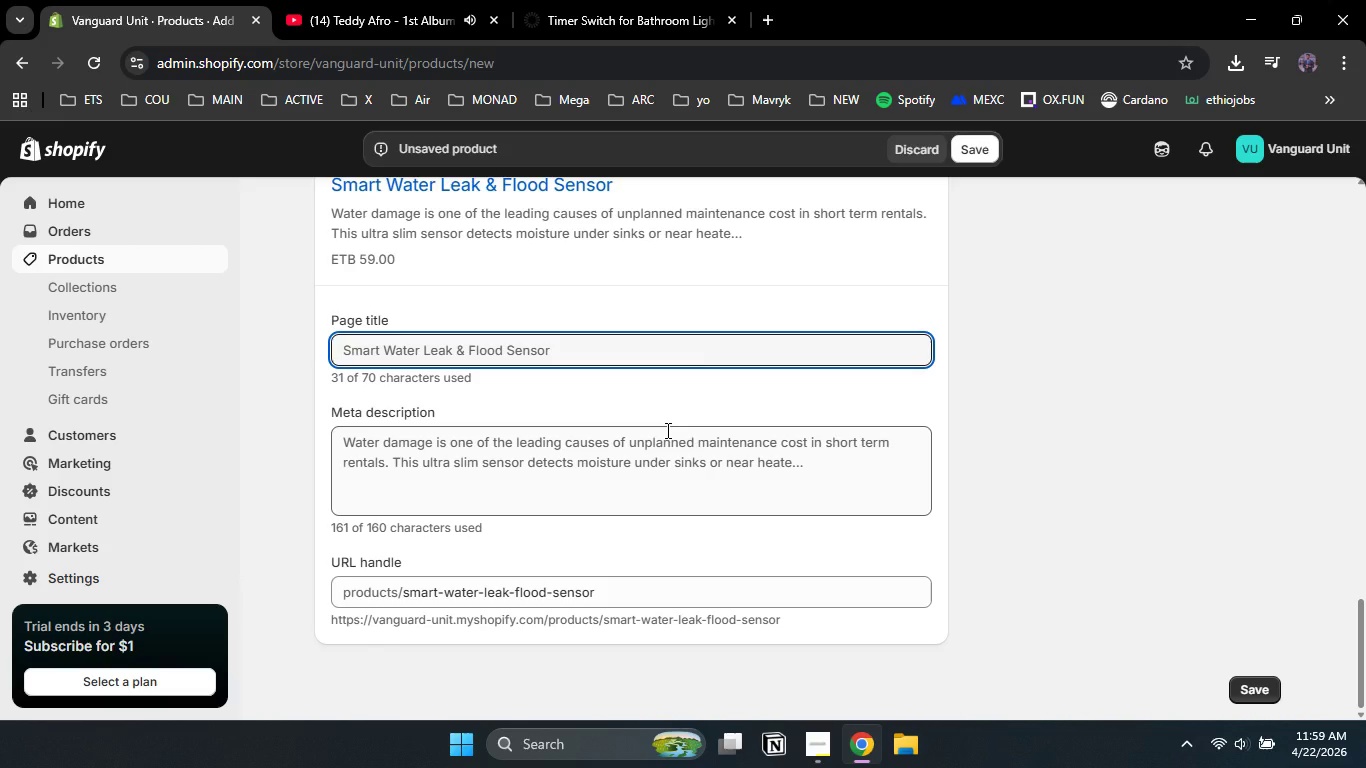 
left_click_drag(start_coordinate=[615, 361], to_coordinate=[351, 323])
 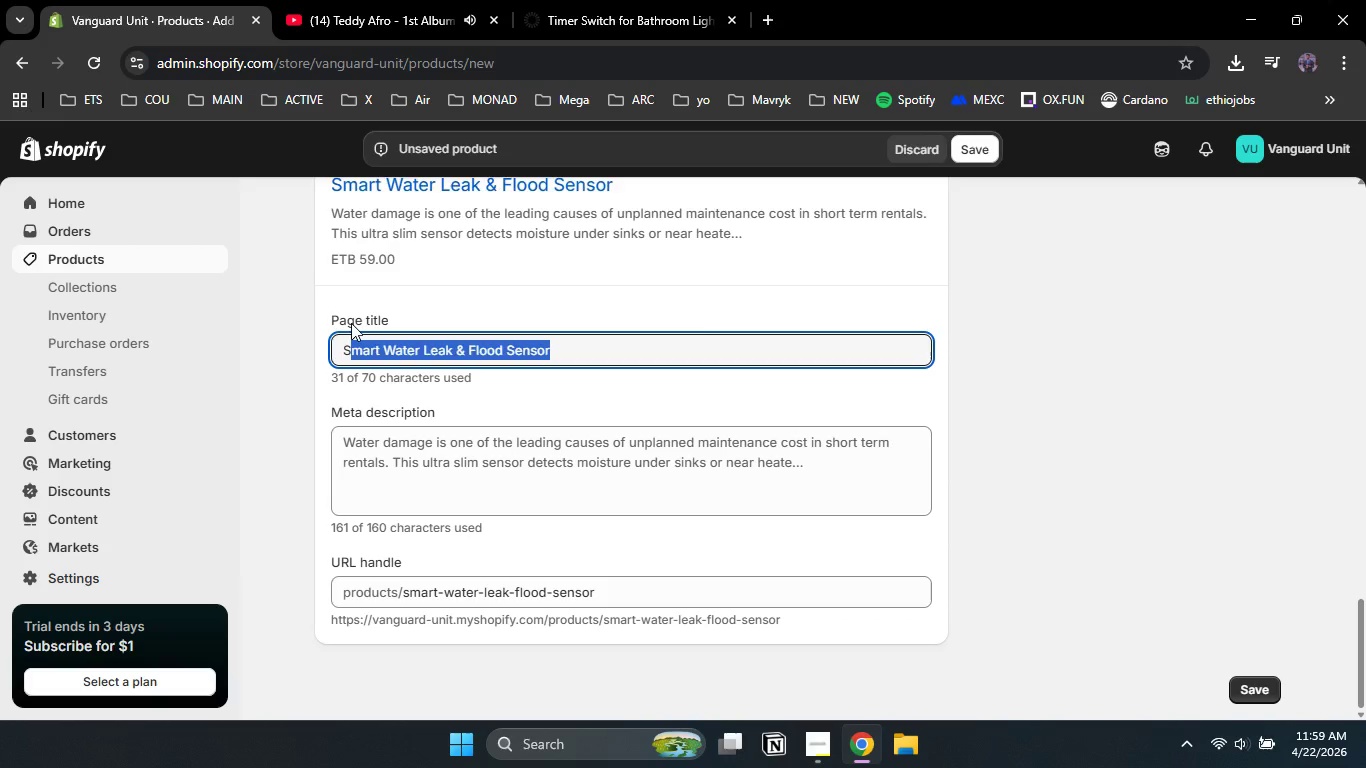 
key(Backspace)
key(Backspace)
key(Backspace)
type(Vaccation Rental Leak Sensor | Sentinel Smart Flood Alert)
 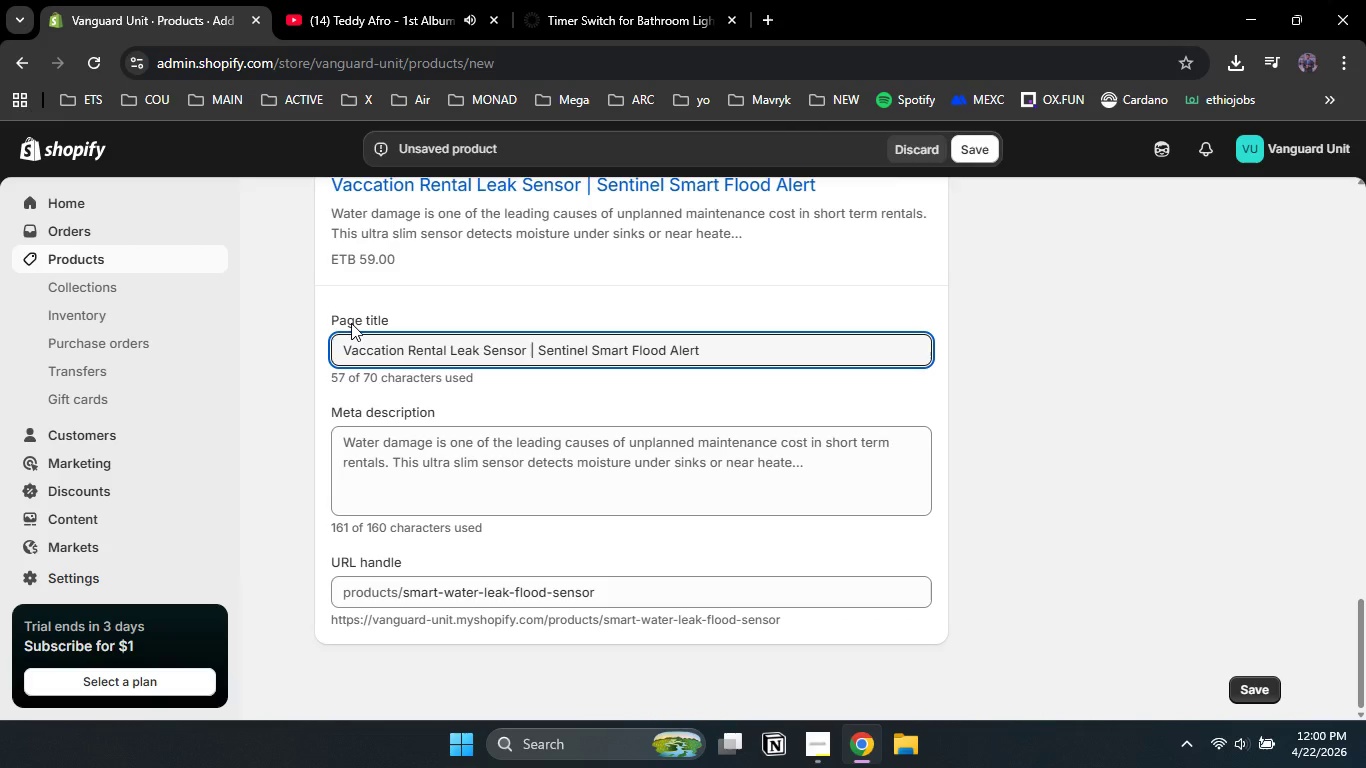 
left_click([452, 460])
 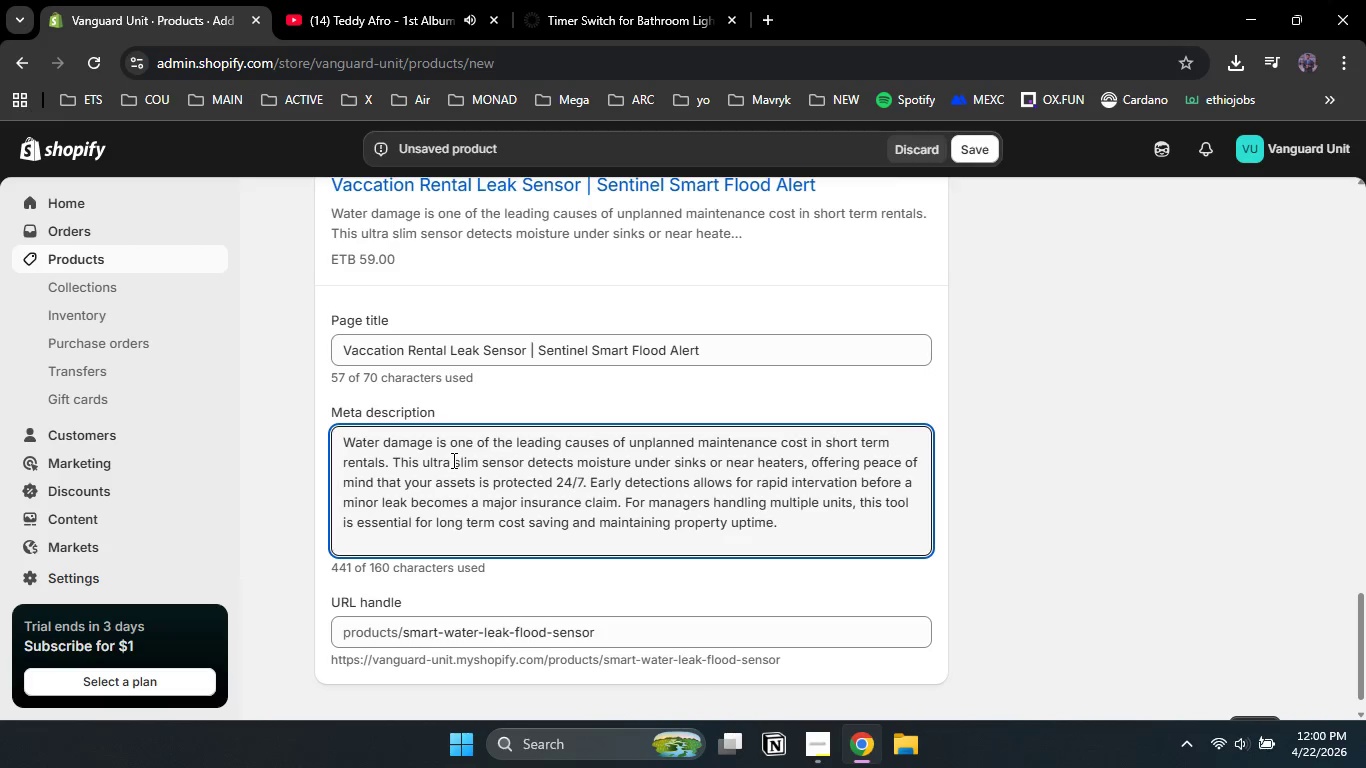 
key(Control+A)
 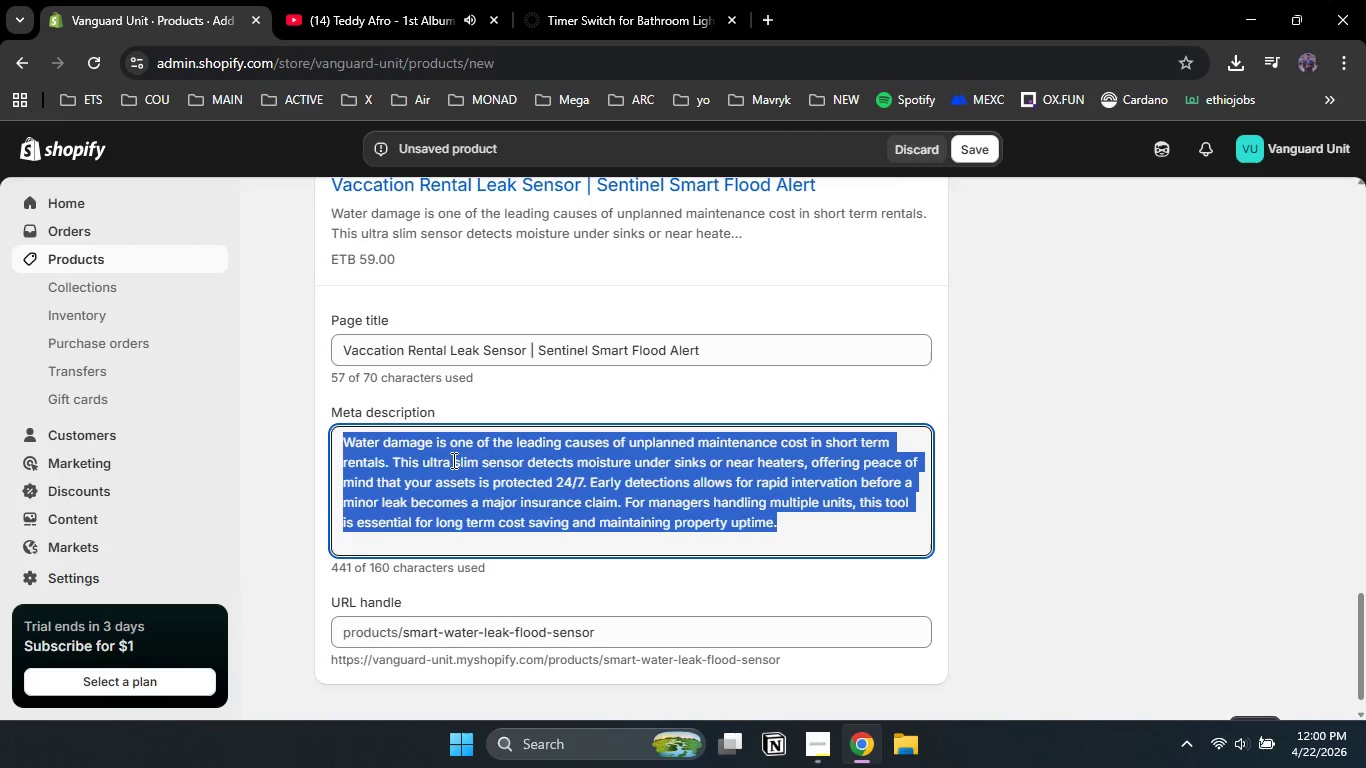 
key(Backspace)
type(Protect your rental )
 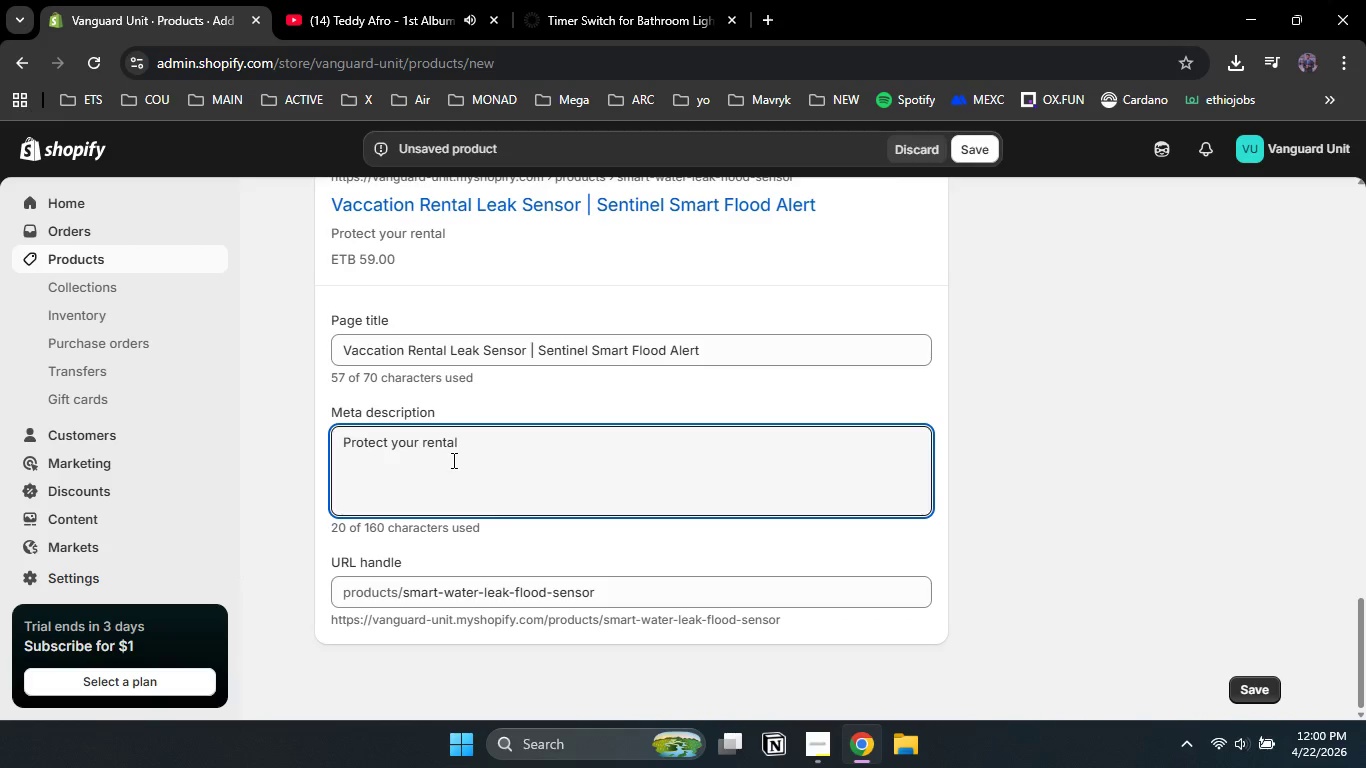 
scroll: coordinate [452, 460], scroll_direction: up, amount: 1.0
 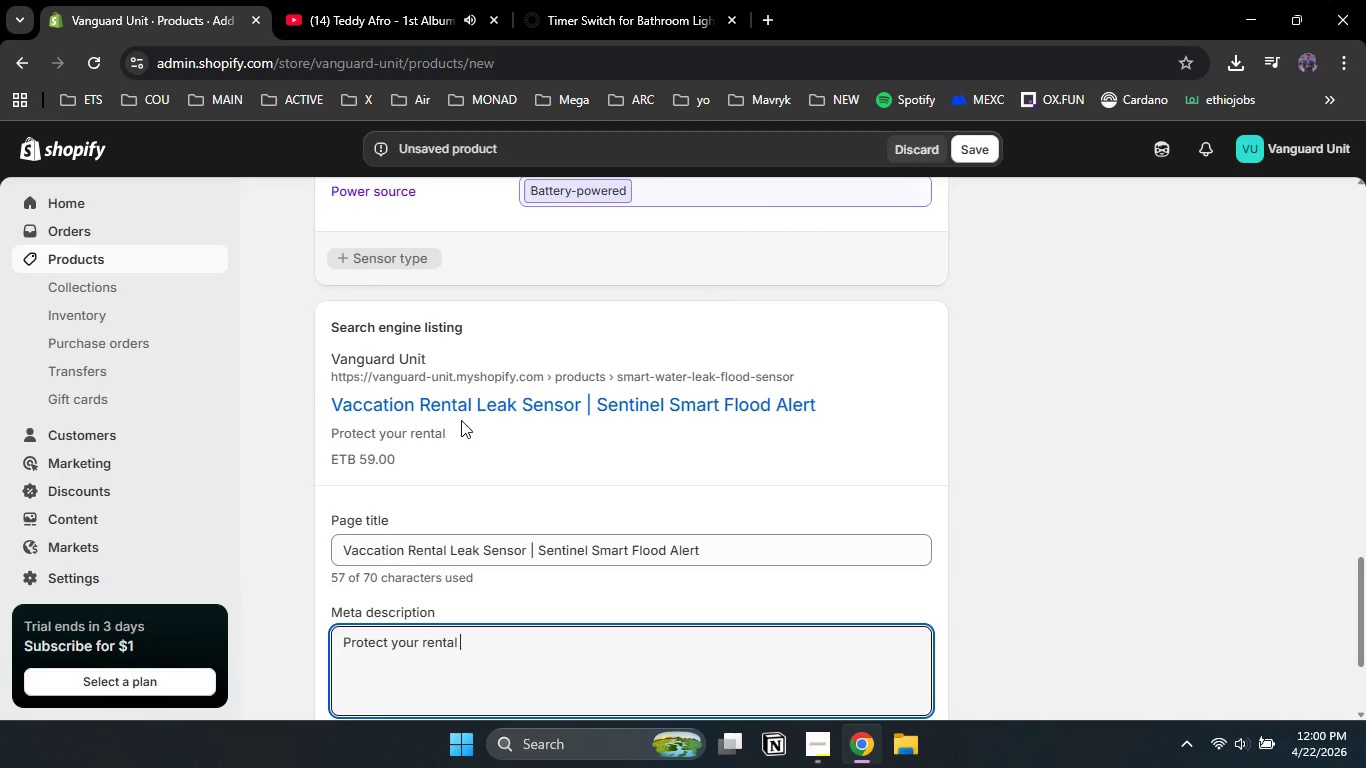 
scroll: coordinate [462, 432], scroll_direction: down, amount: 2.0
 